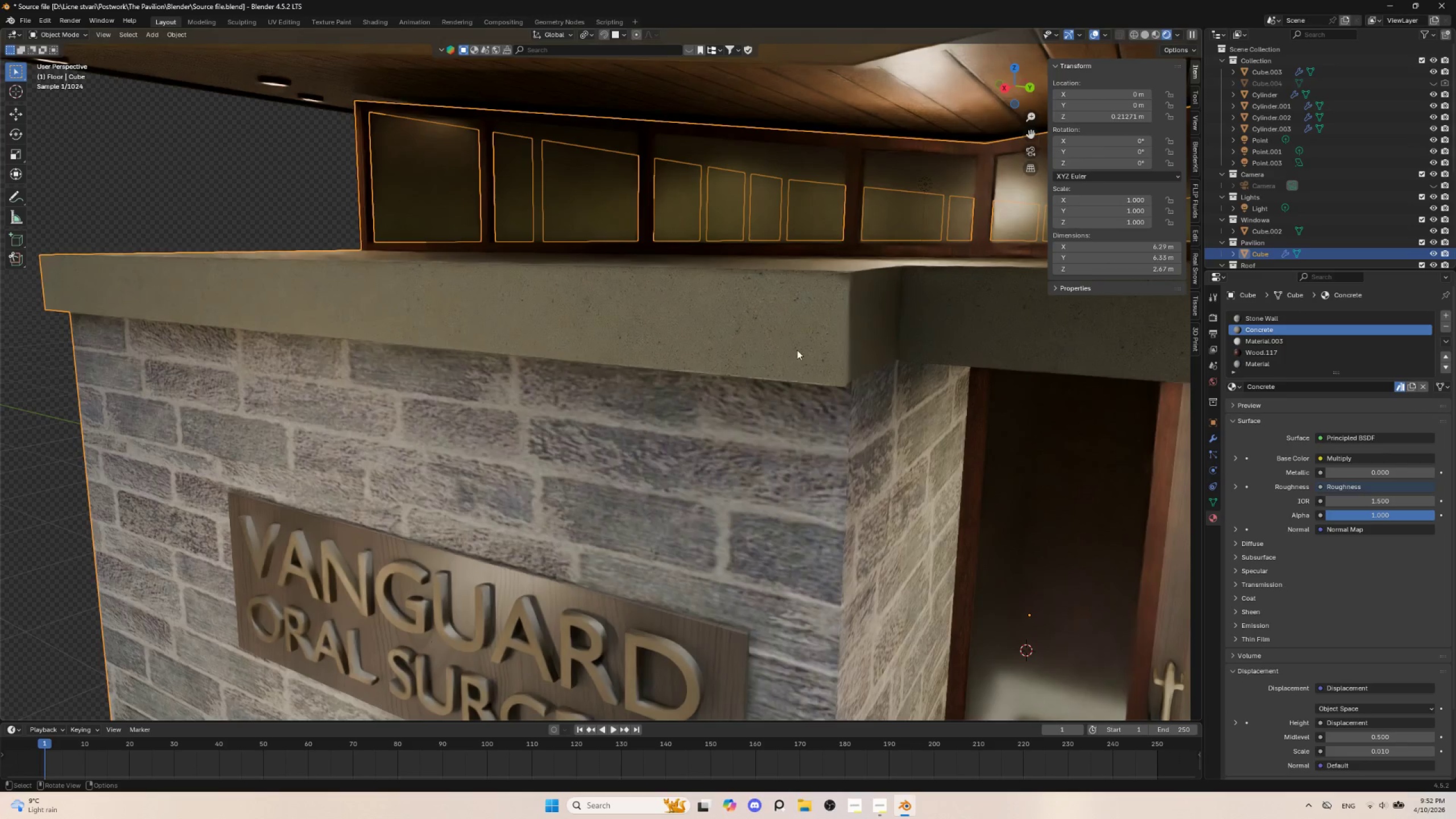 
left_click([805, 346])
 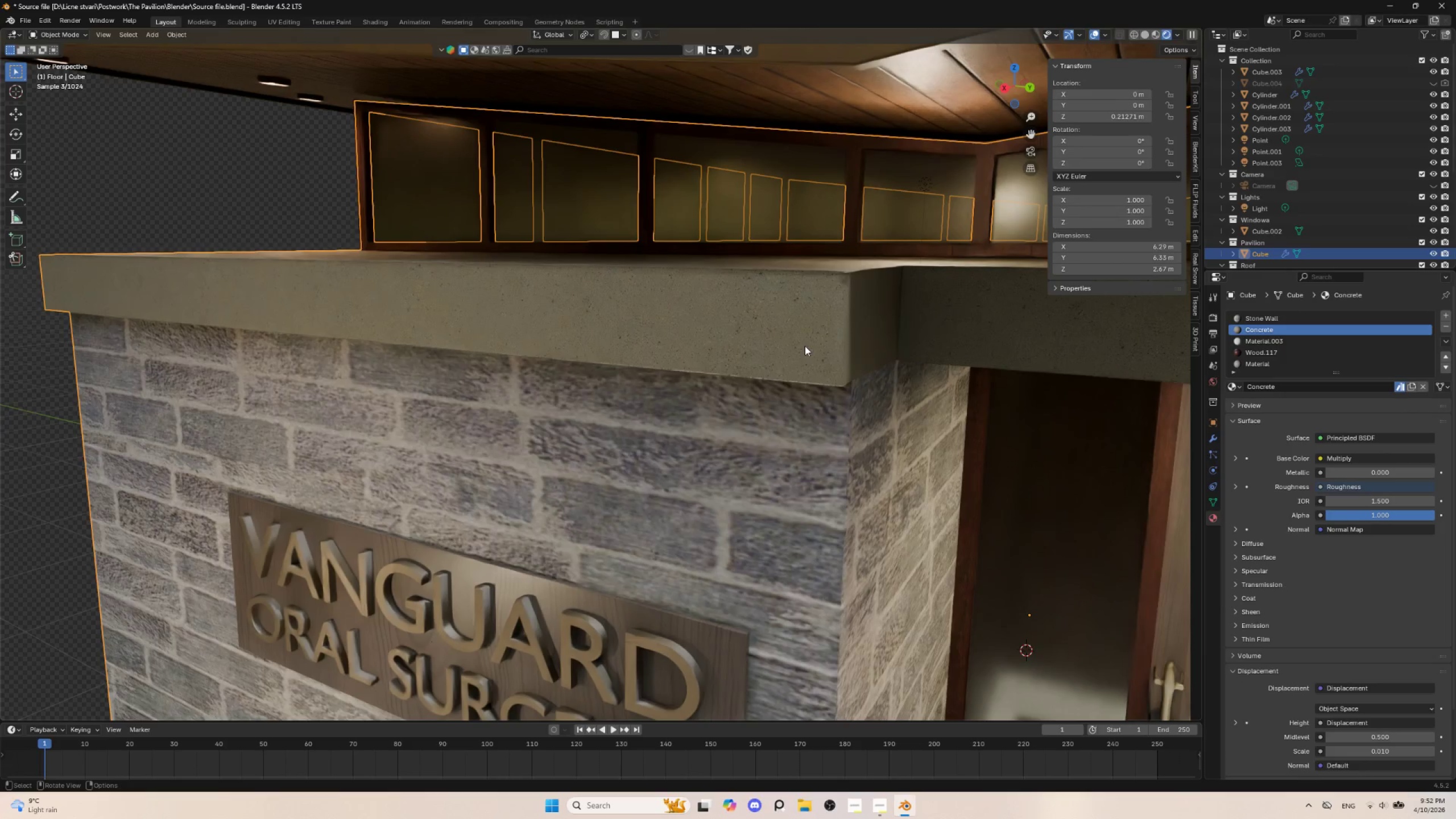 
key(Tab)
 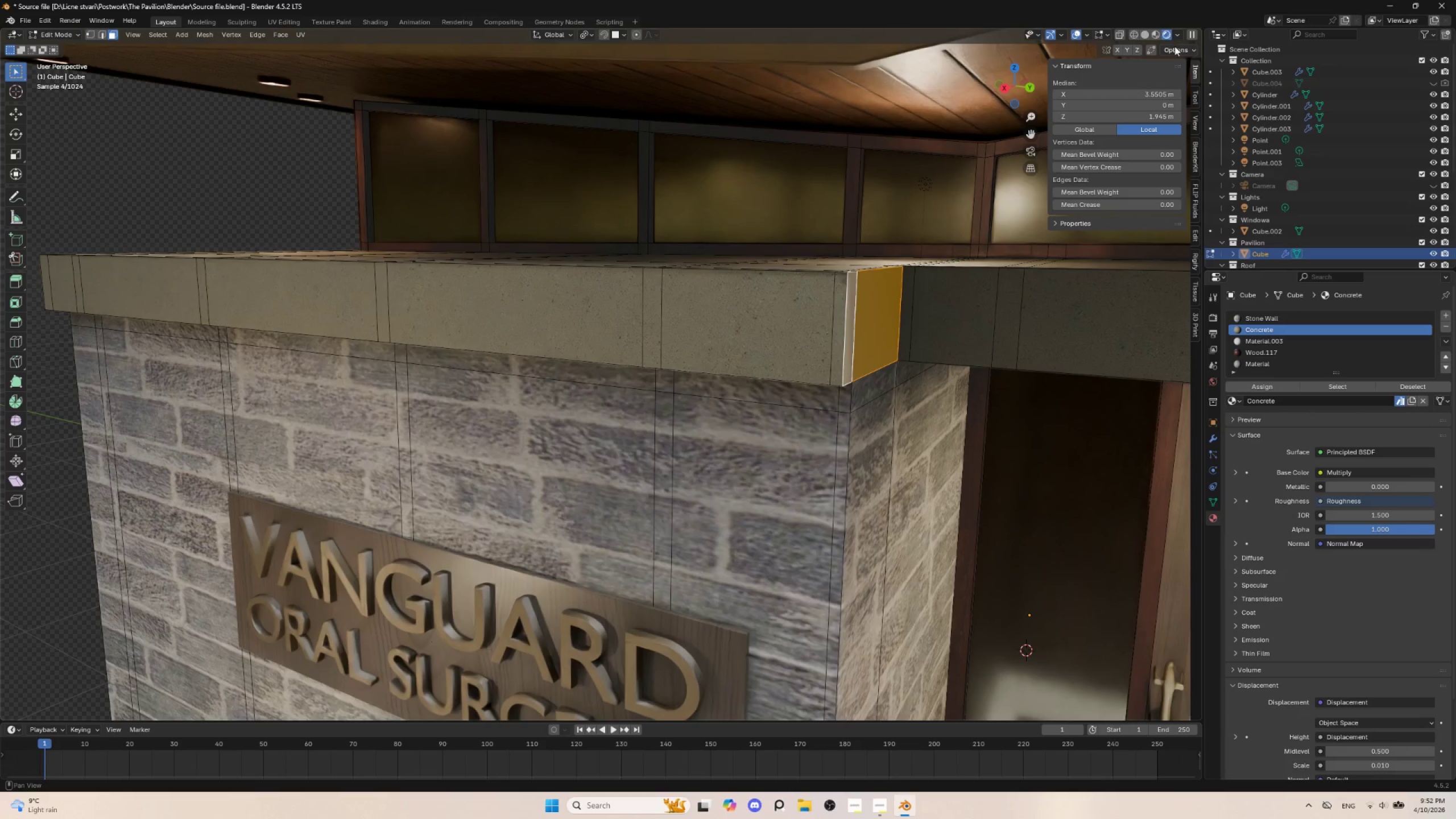 
left_click([1187, 48])
 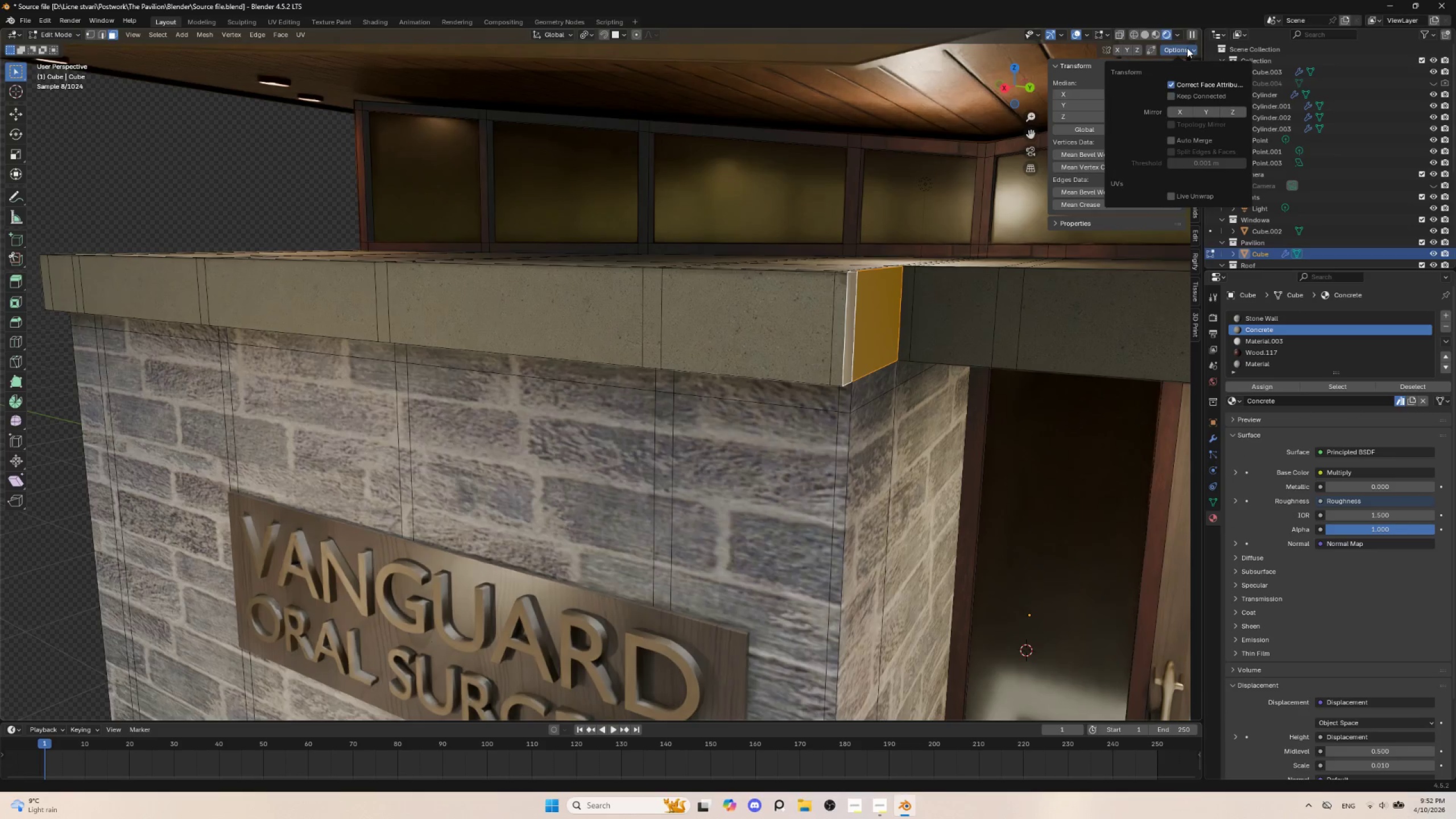 
left_click([1187, 48])
 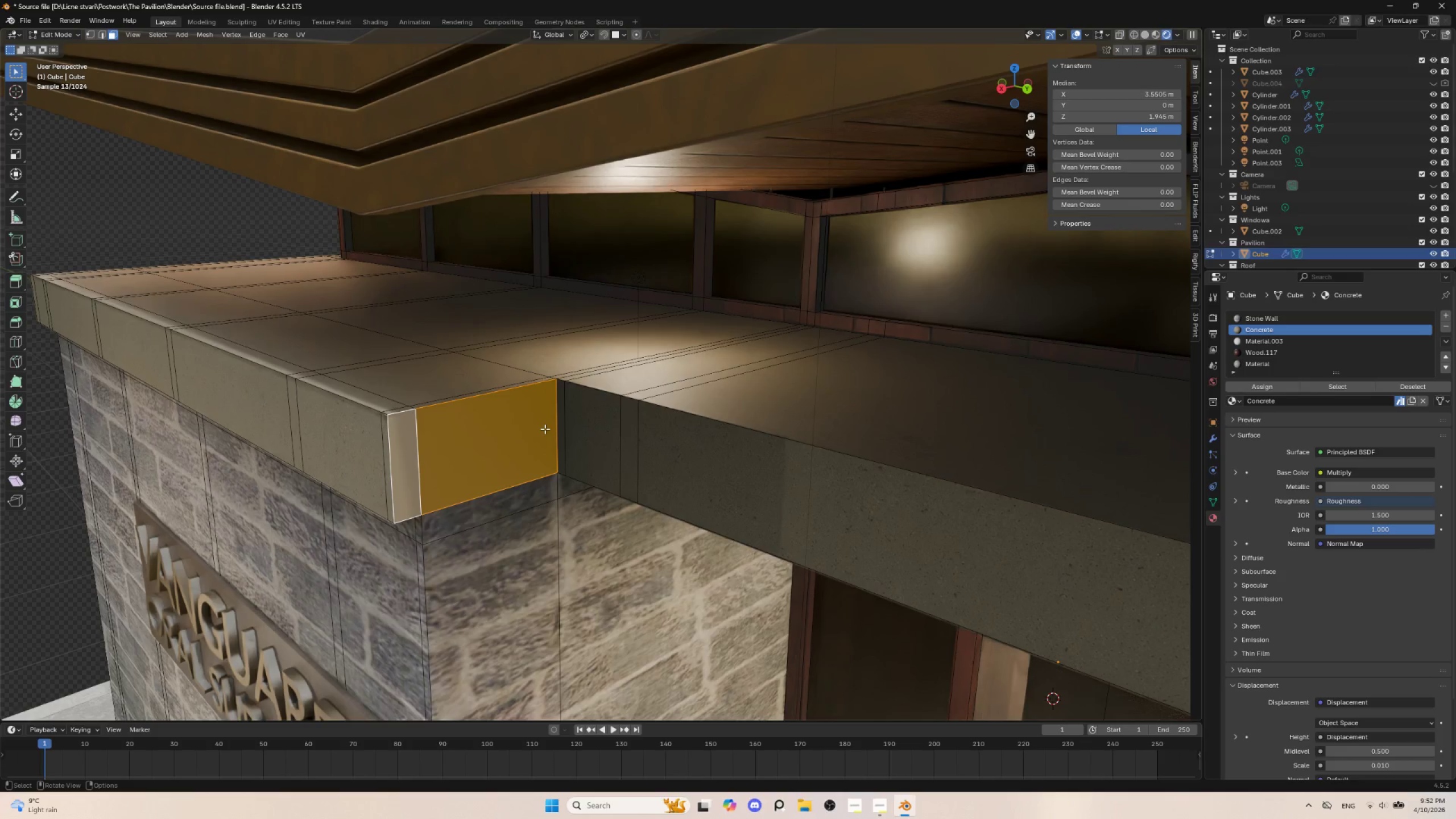 
wait(6.36)
 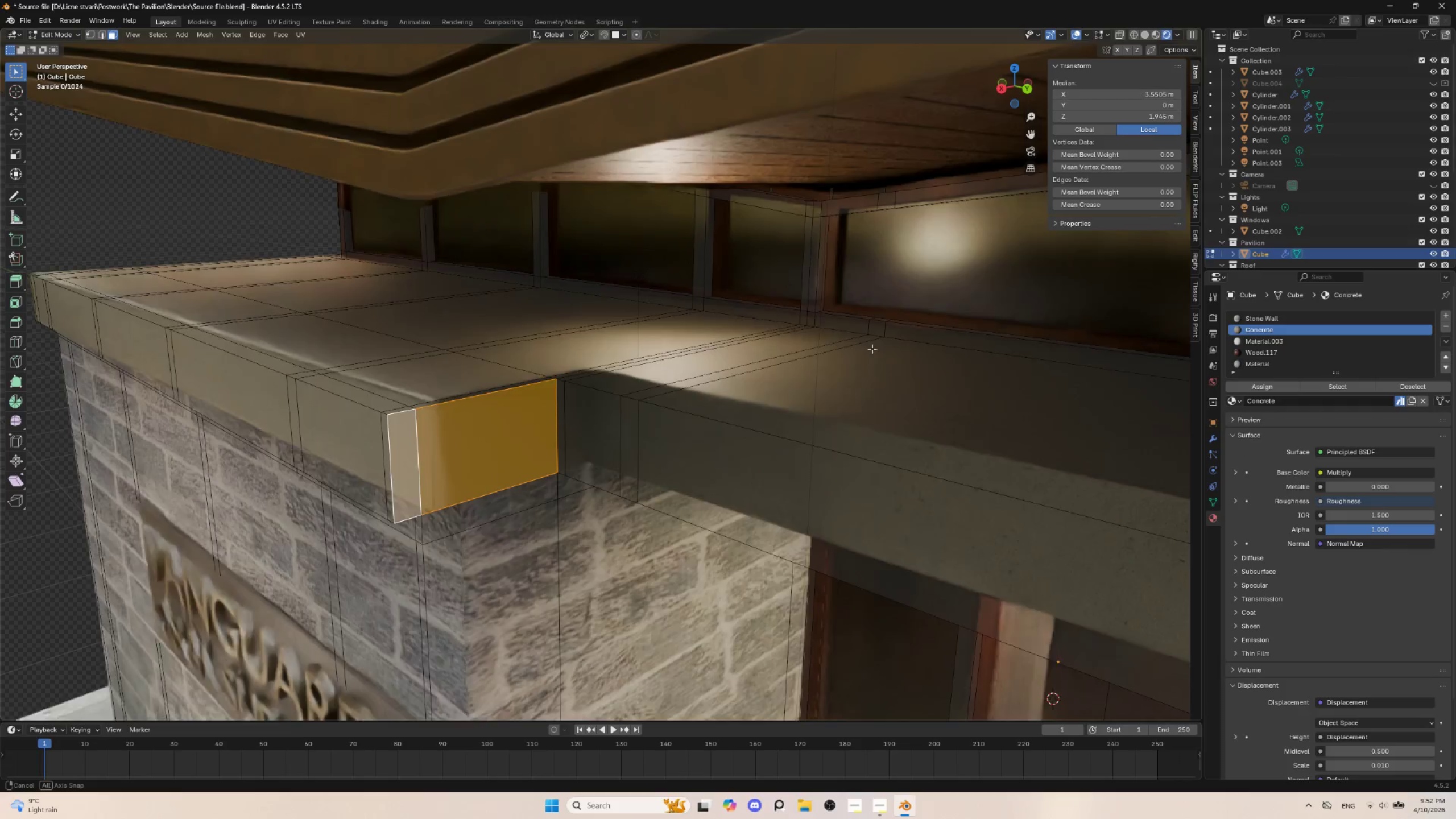 
key(Delete)
 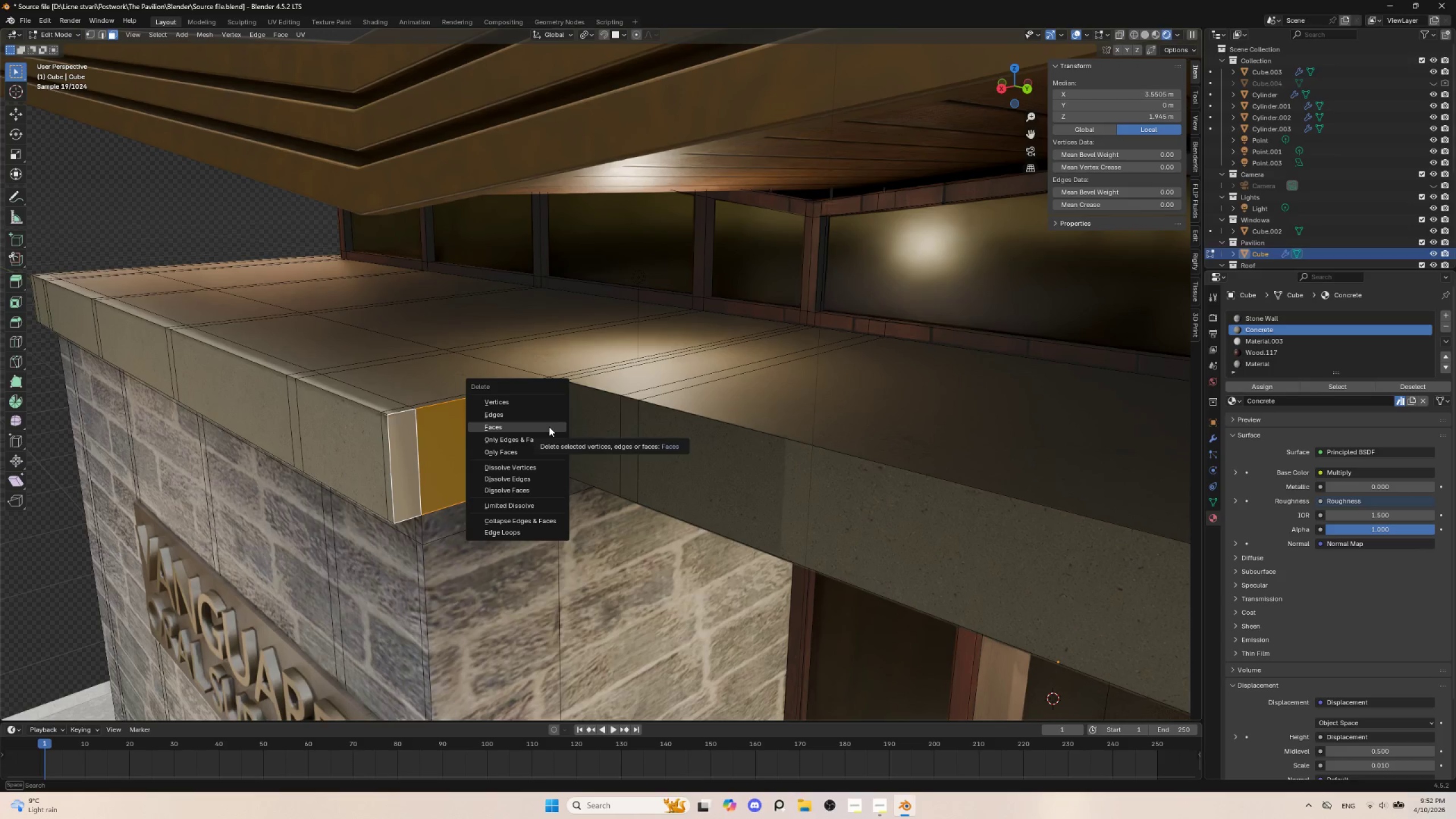 
left_click([549, 427])
 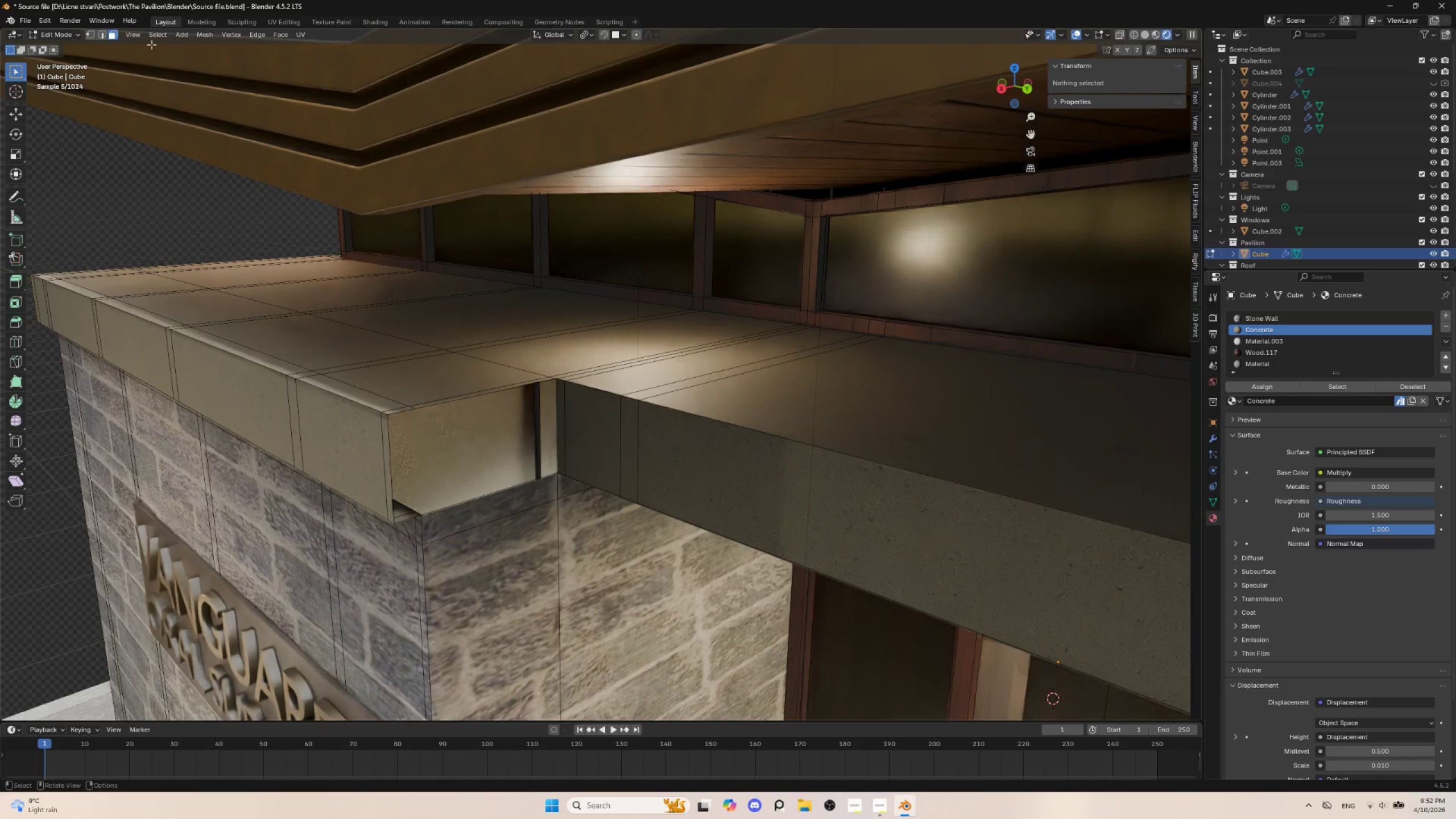 
left_click([105, 38])
 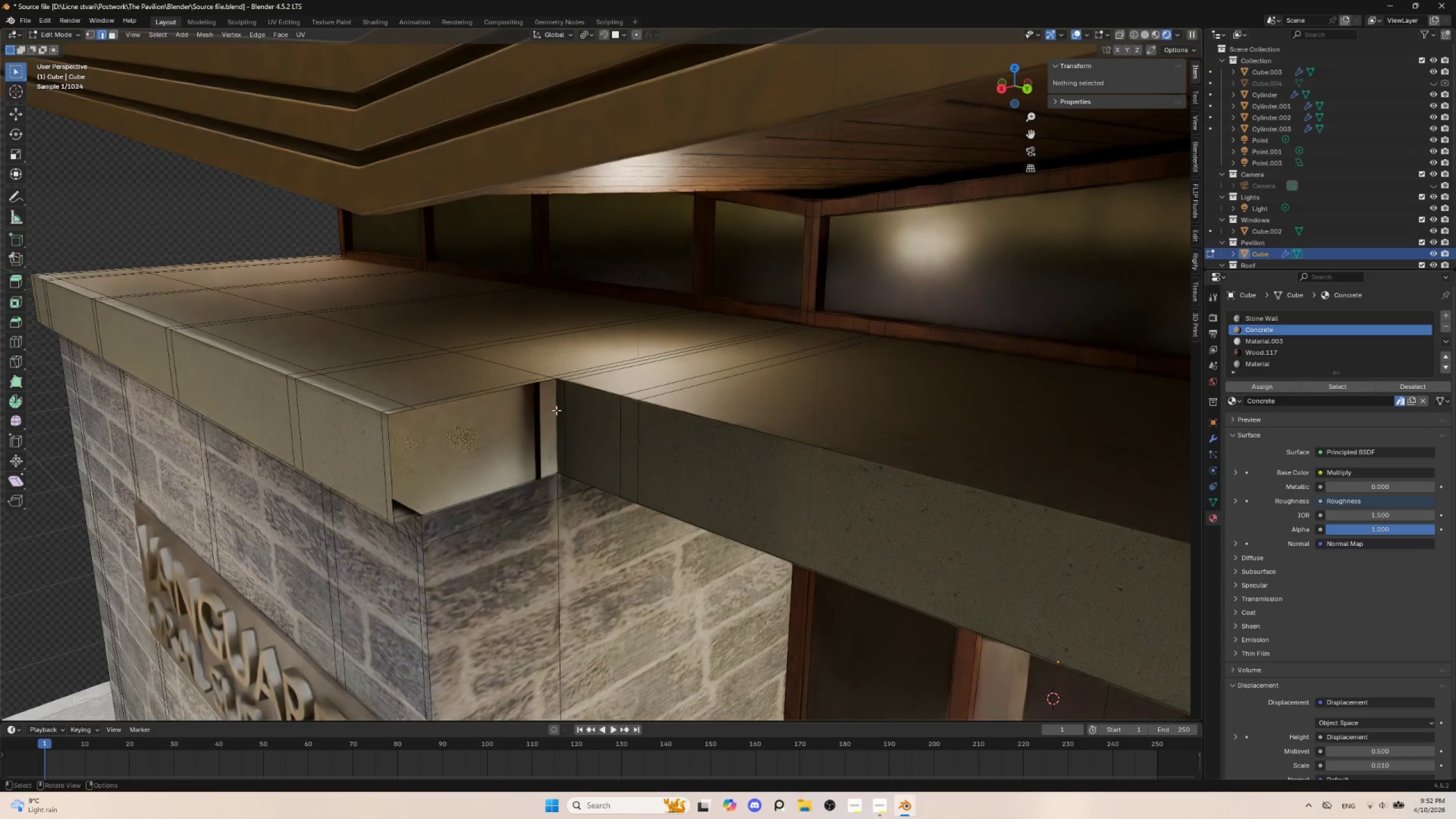 
left_click([557, 406])
 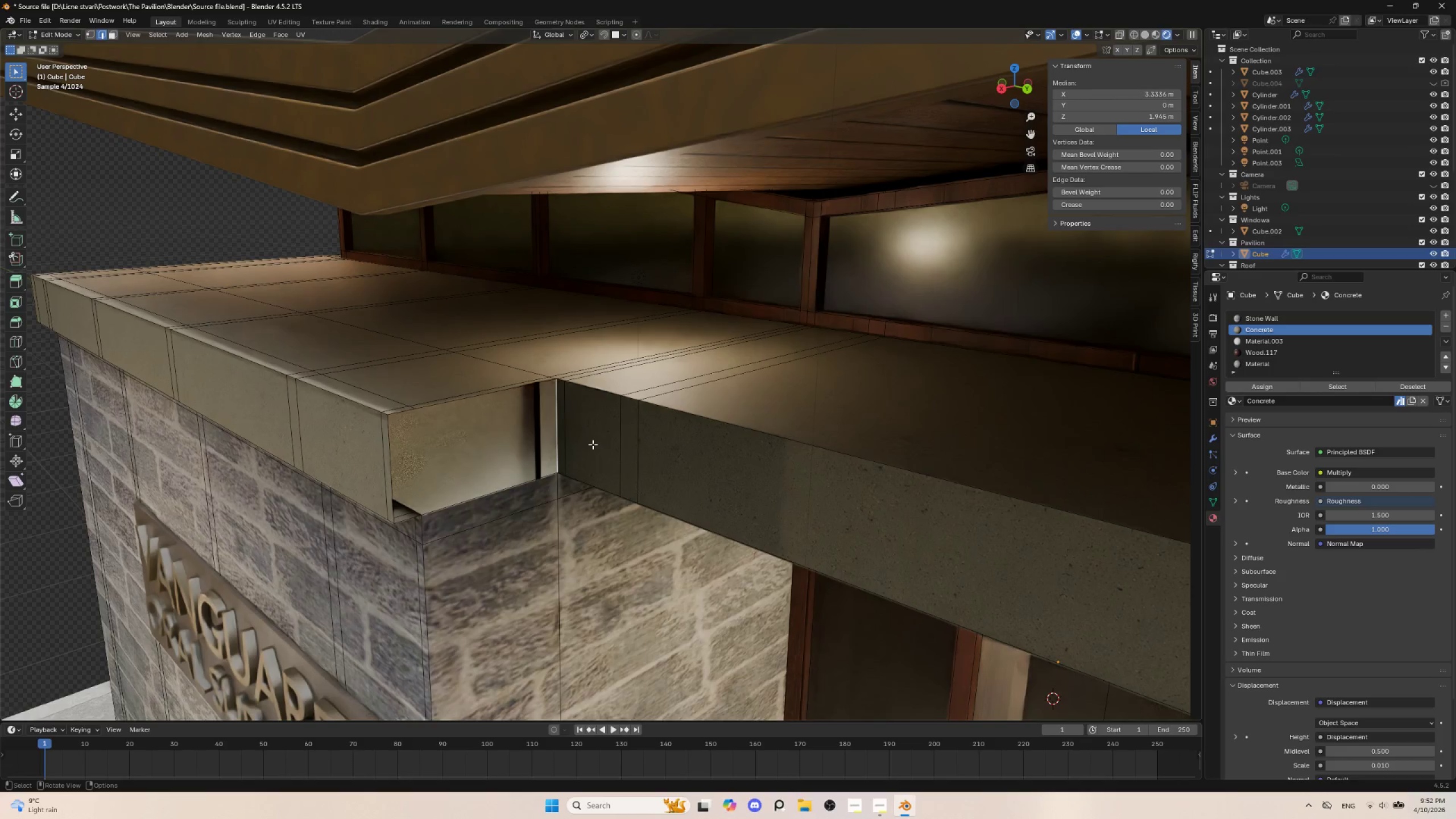 
type(eyx)
 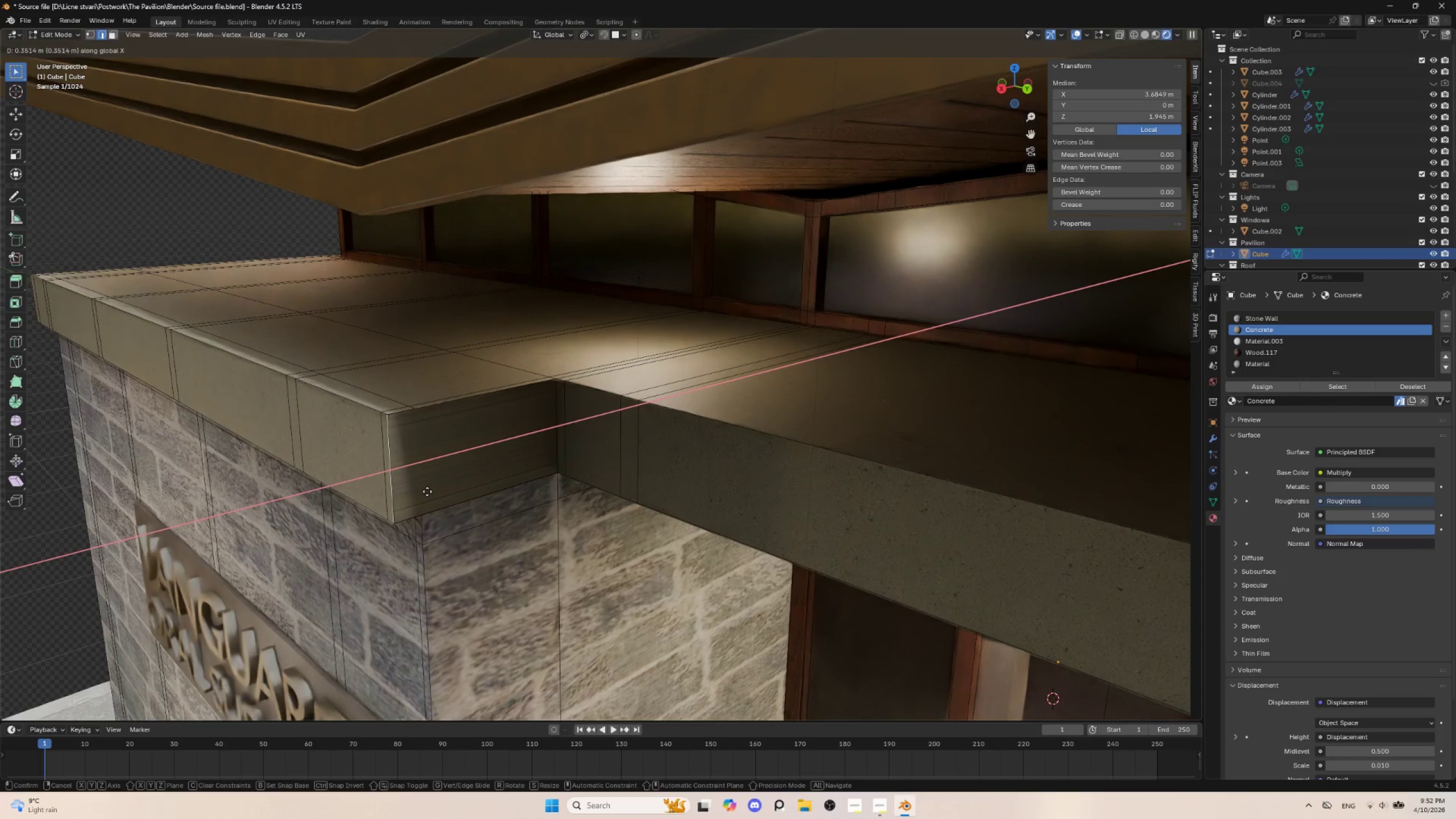 
left_click([427, 491])
 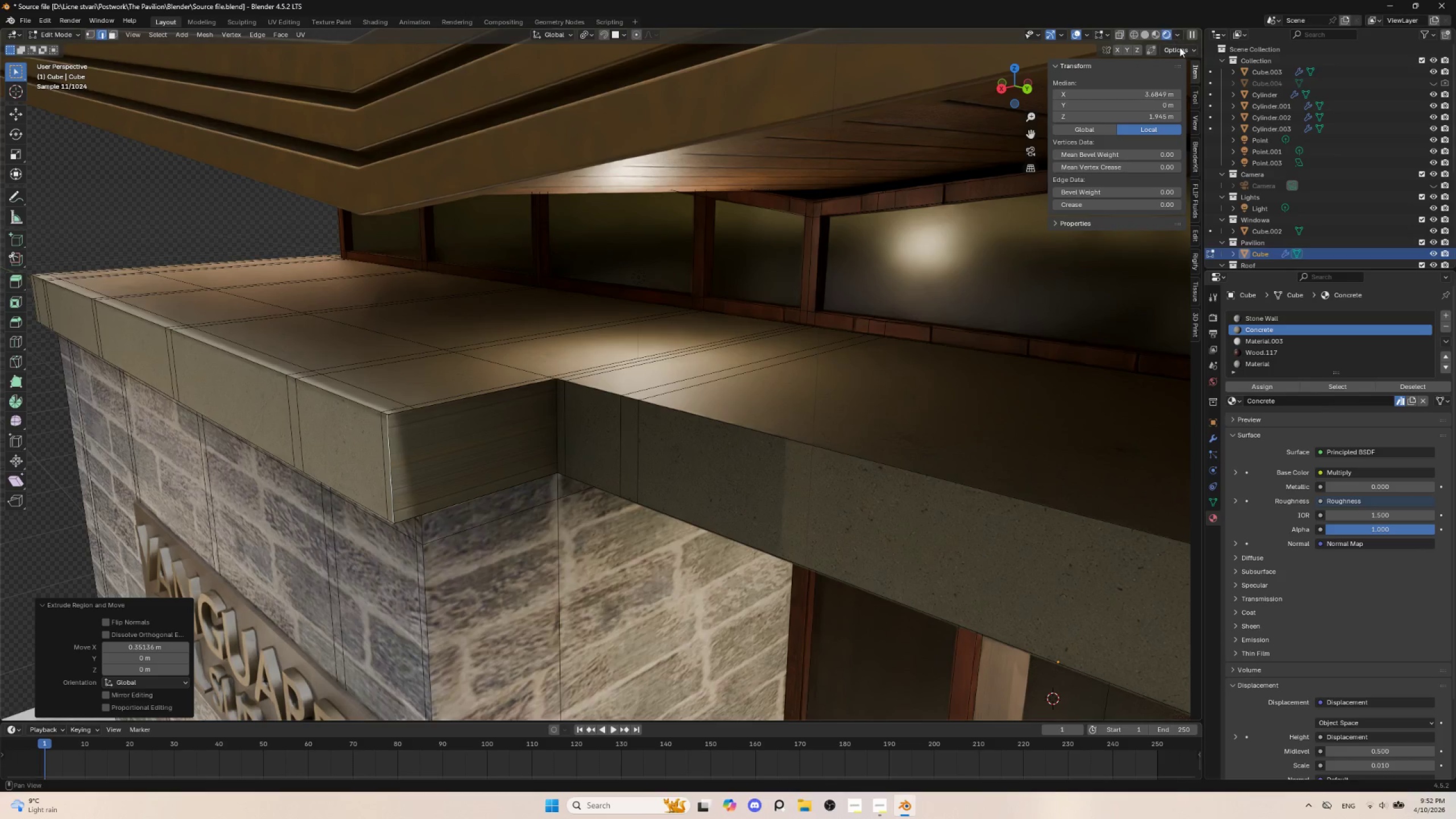 
left_click([1189, 51])
 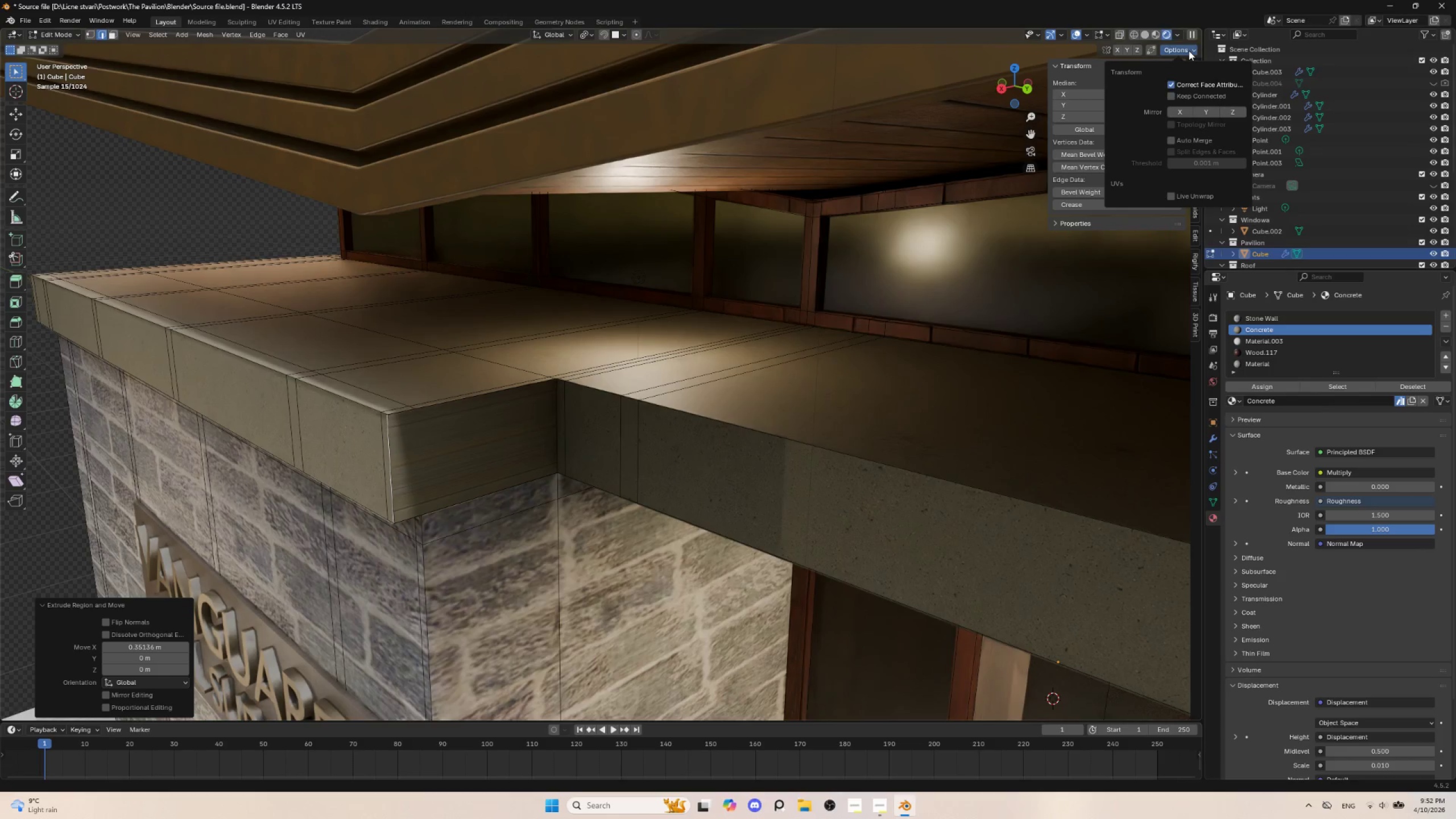 
left_click([1189, 51])
 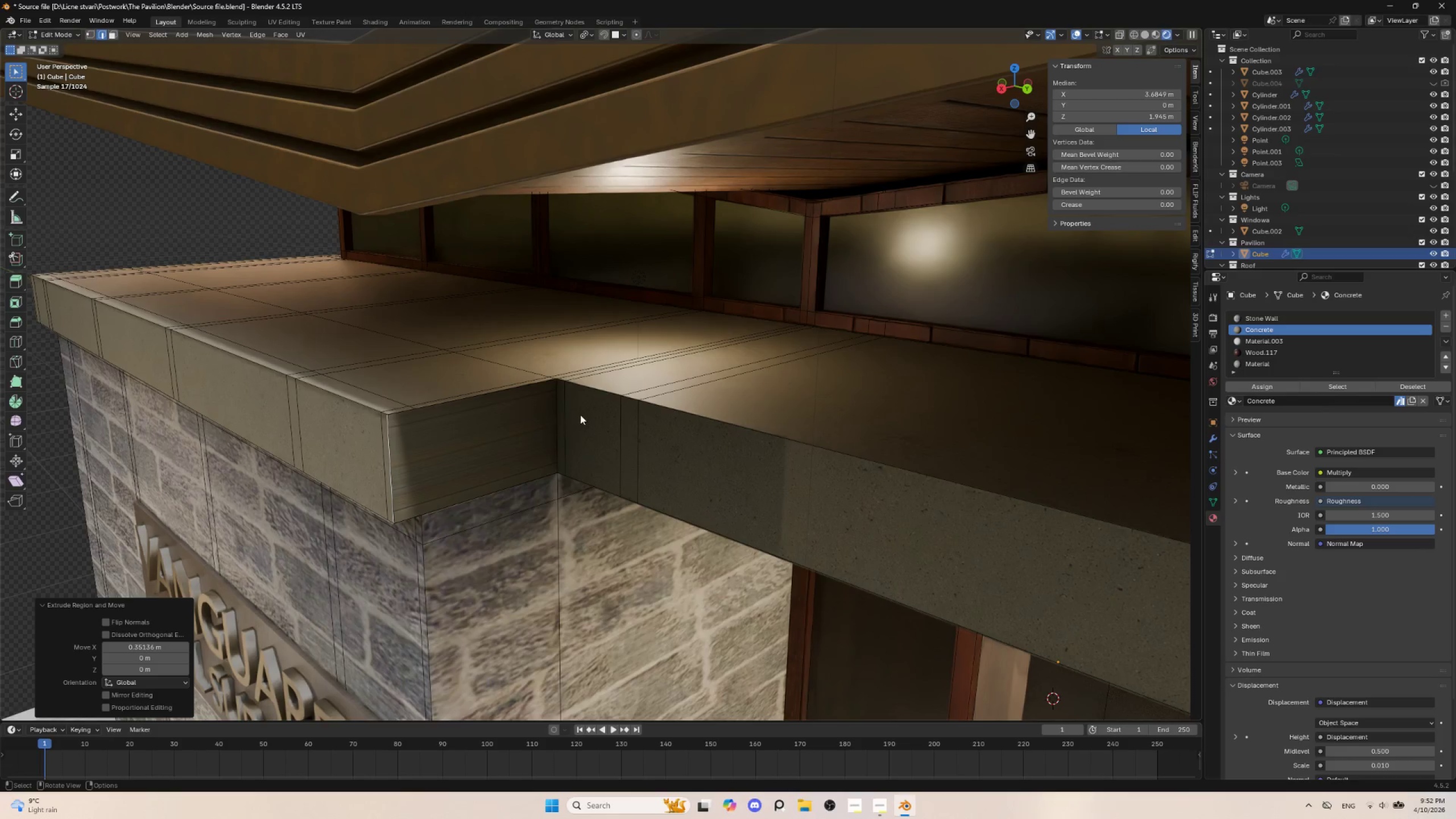 
key(Control+Z)
 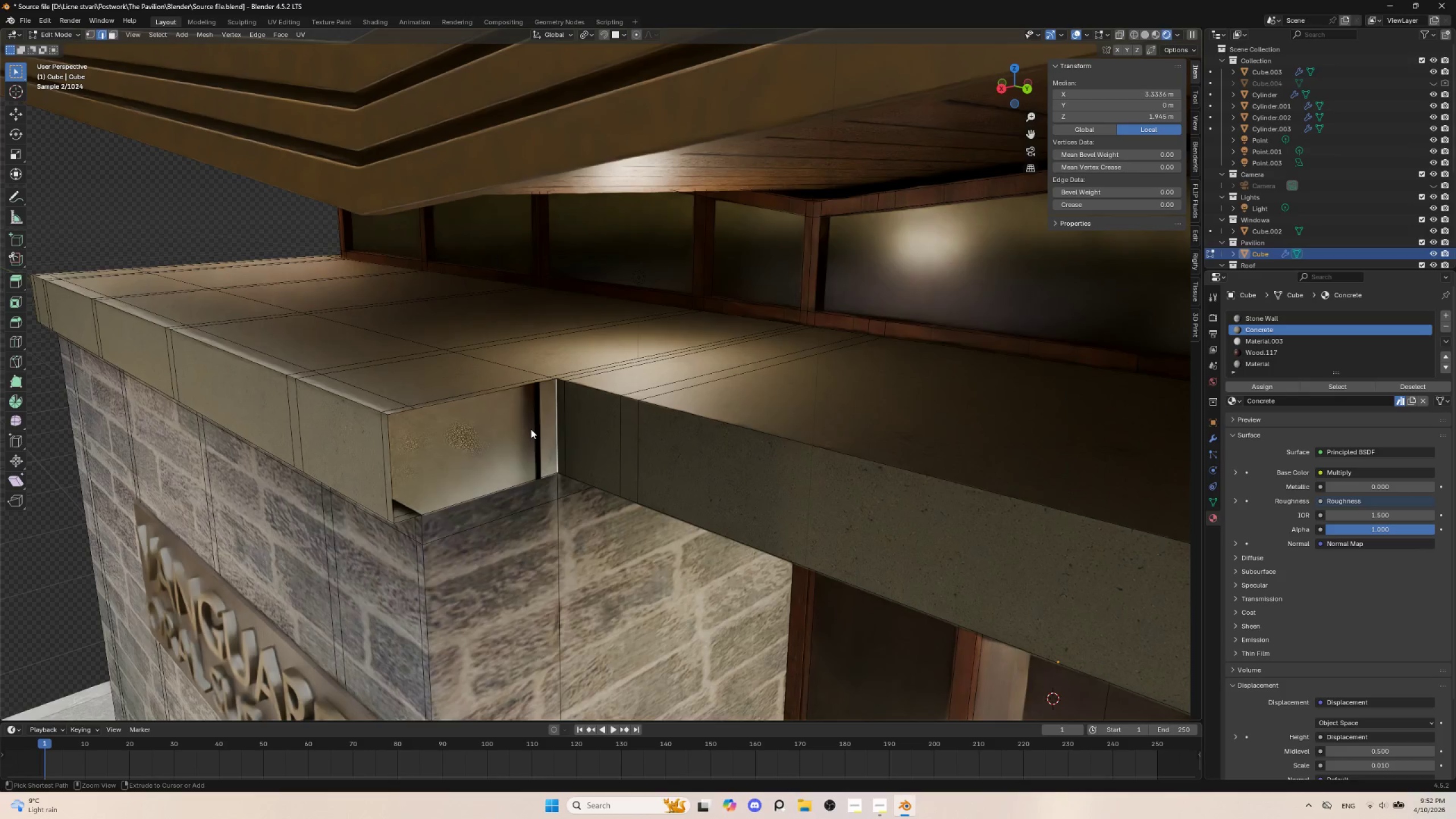 
key(Control+Z)
 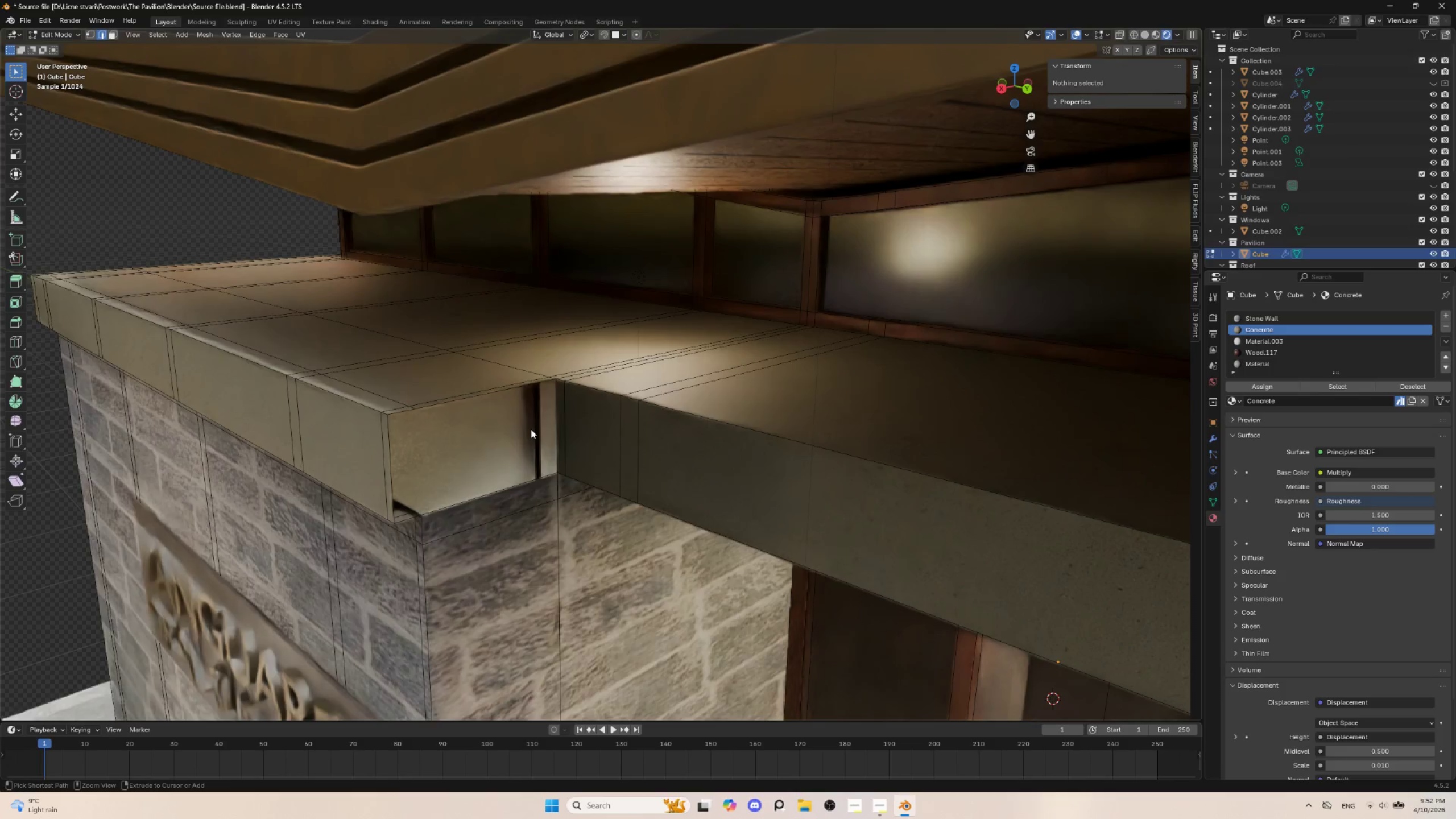 
key(Control+Z)
 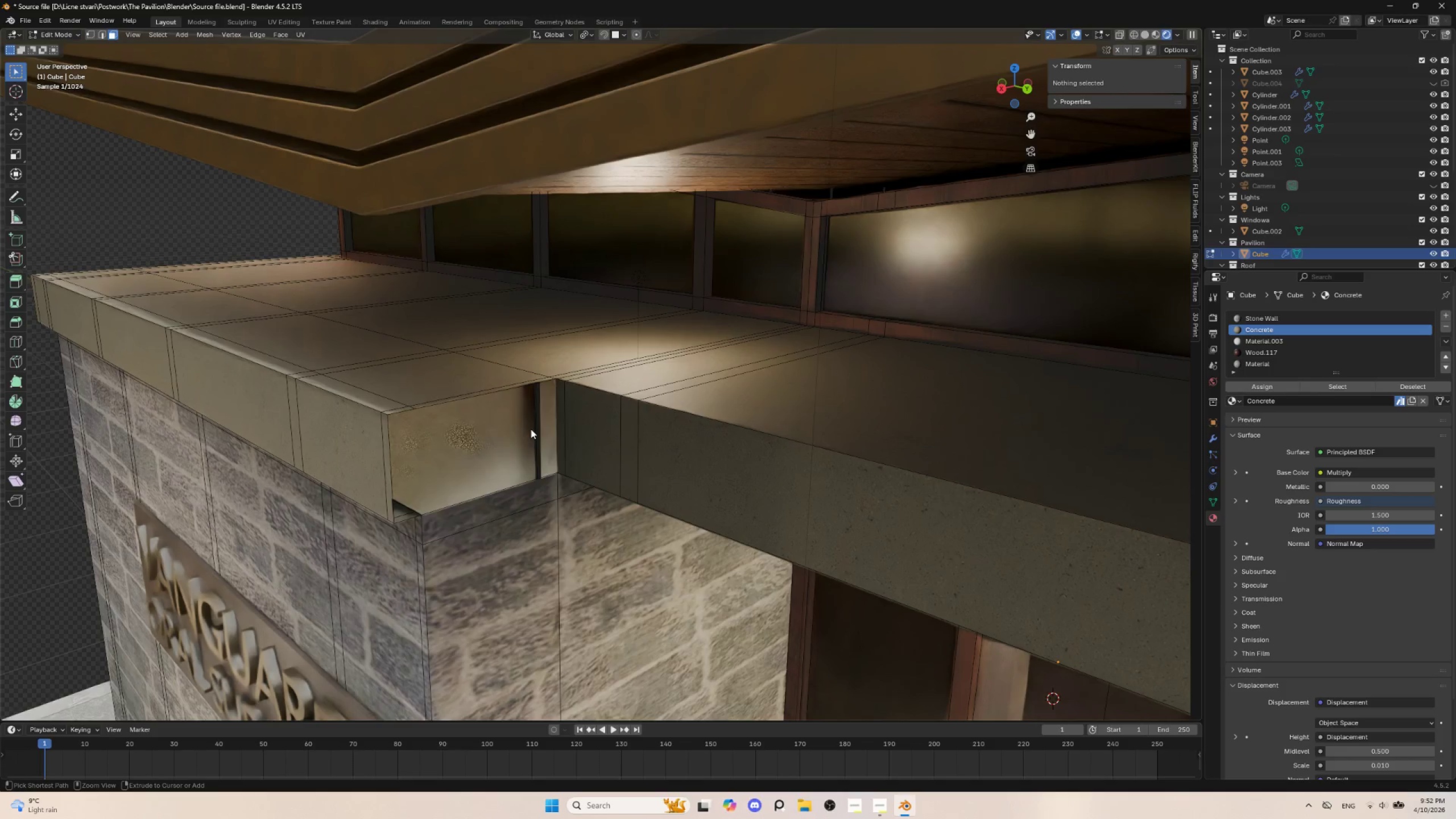 
key(Control+Z)
 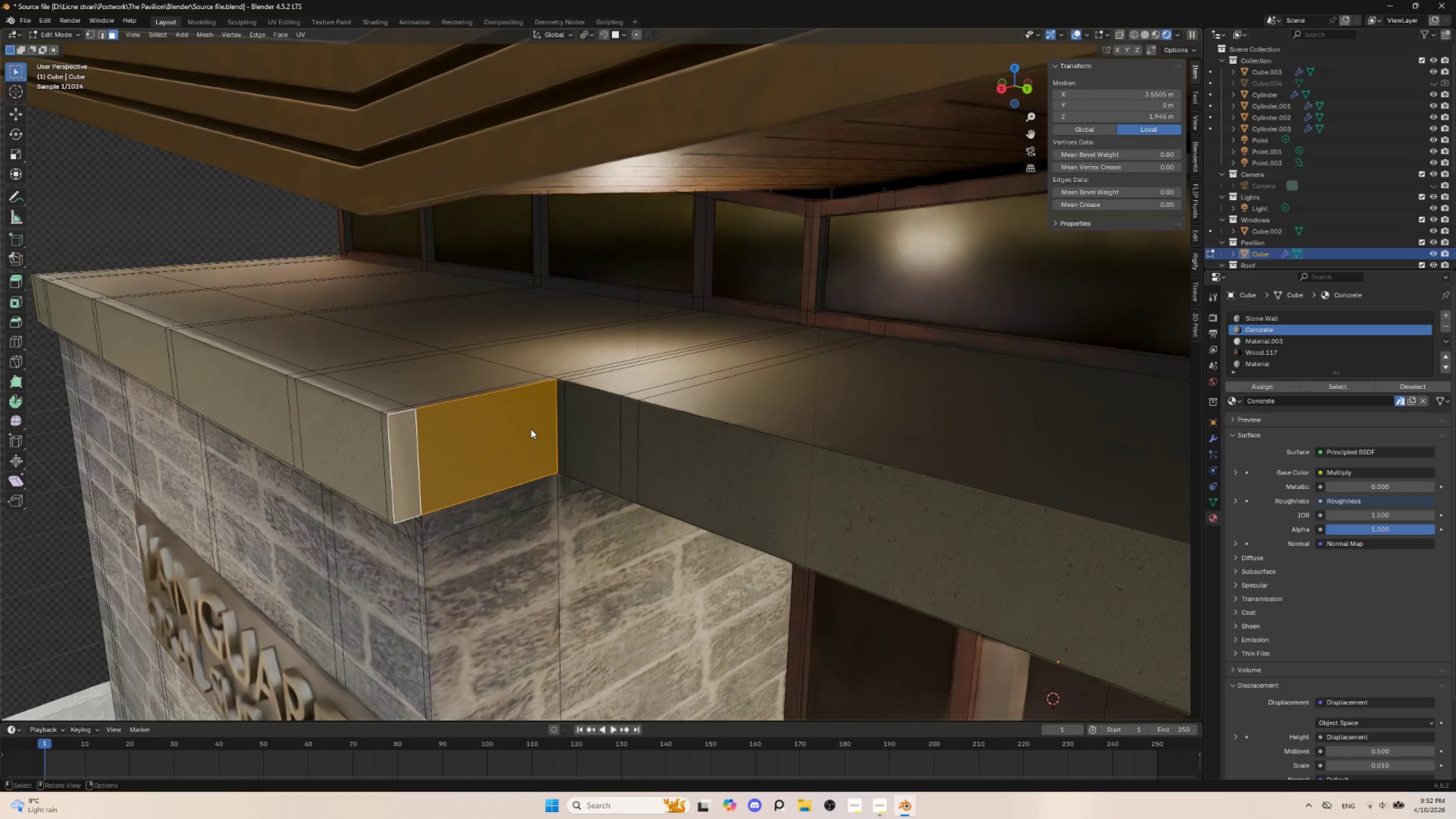 
key(Tab)
 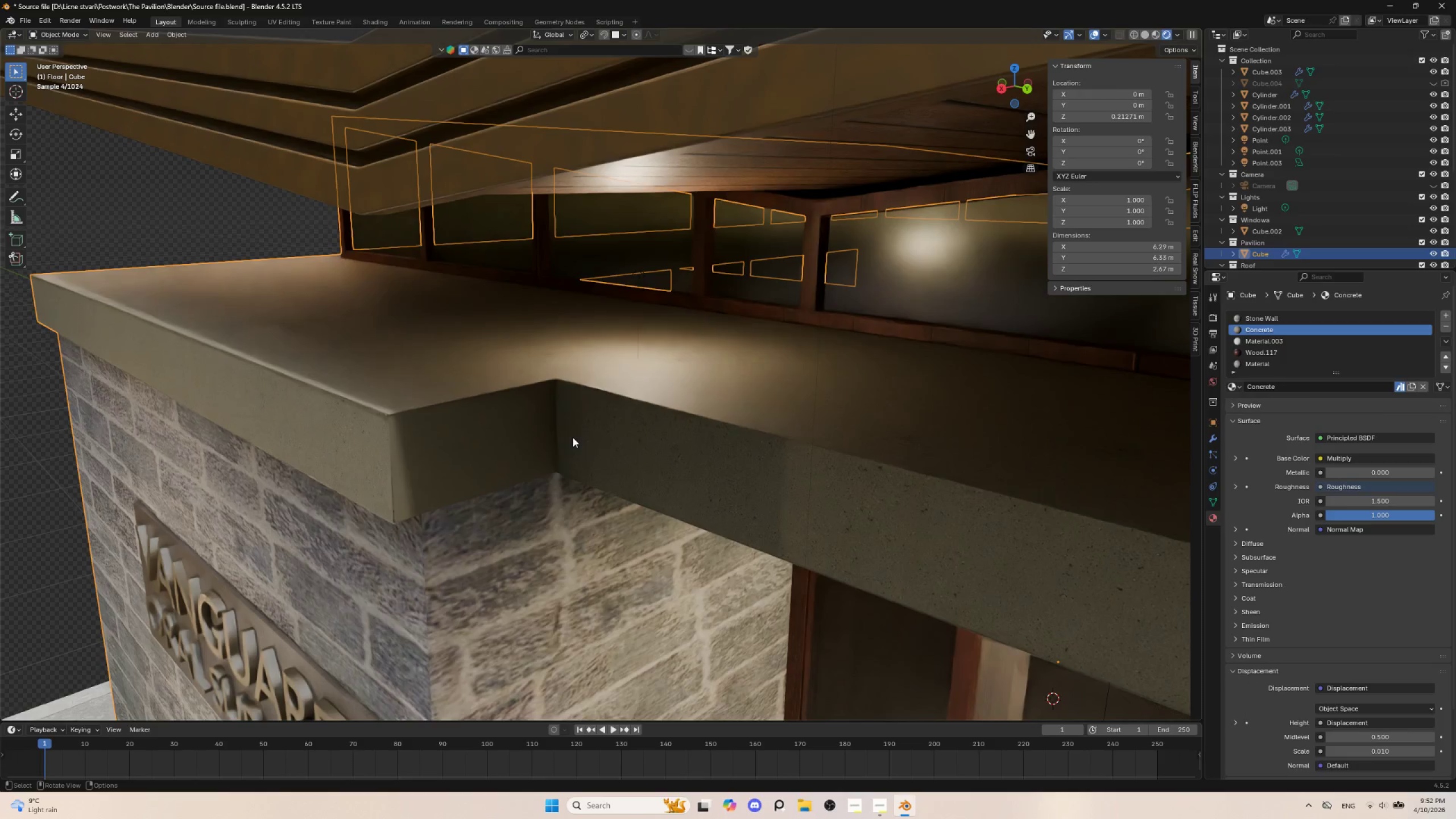 
scroll: coordinate [574, 440], scroll_direction: down, amount: 3.0
 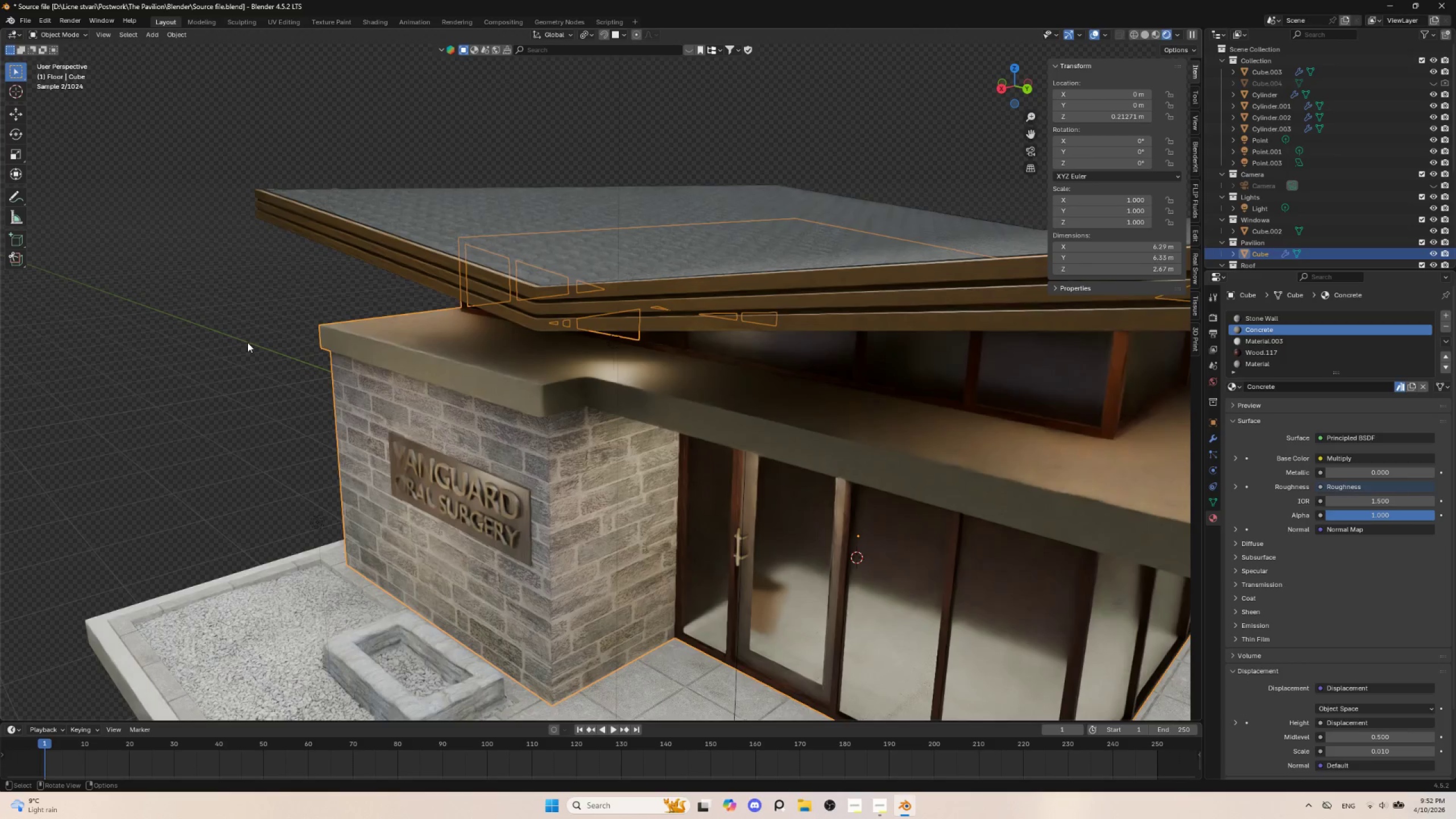 
left_click([245, 334])
 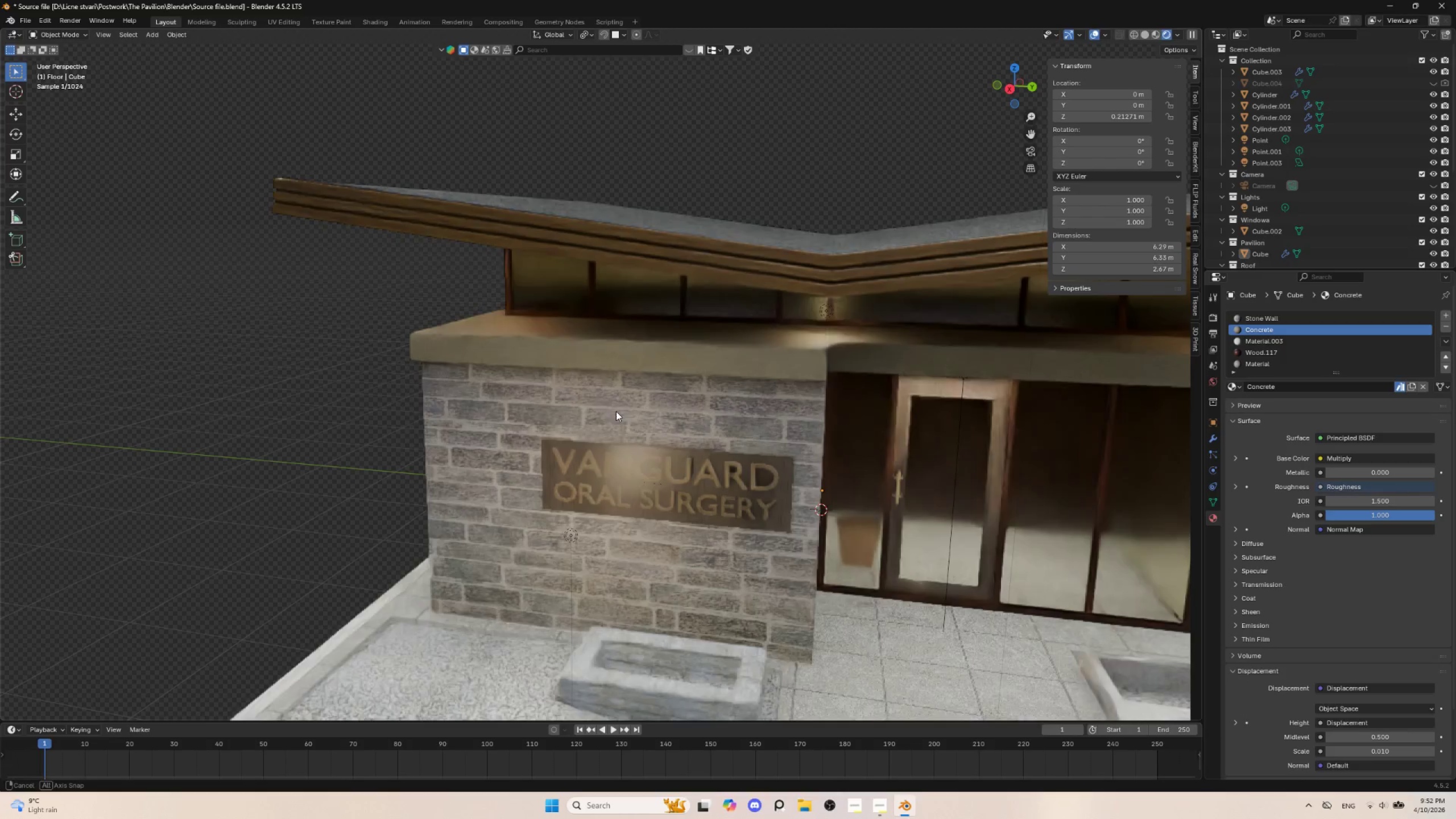 
hold_key(key=ShiftLeft, duration=0.5)
 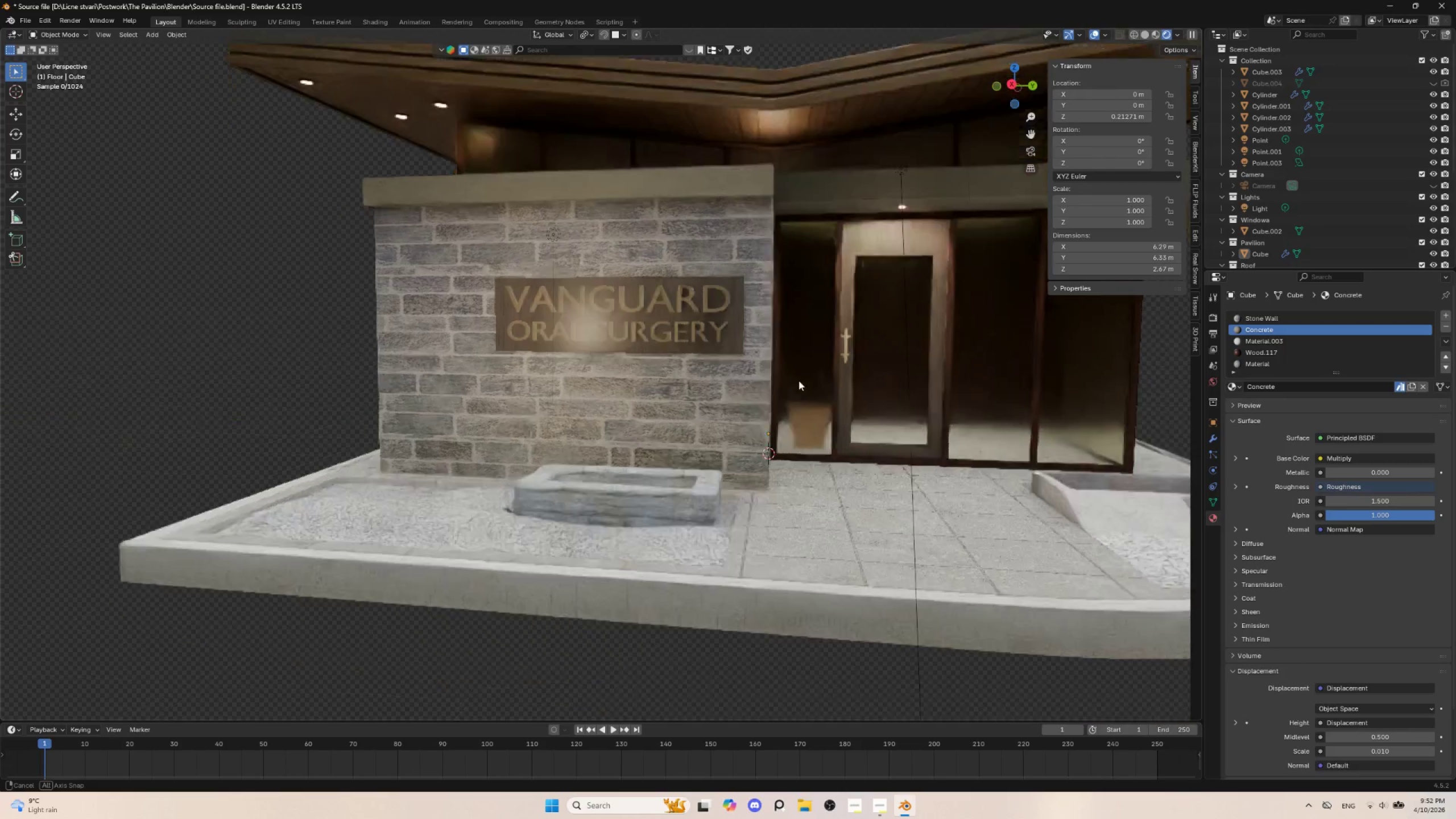 
hold_key(key=AltLeft, duration=0.47)
 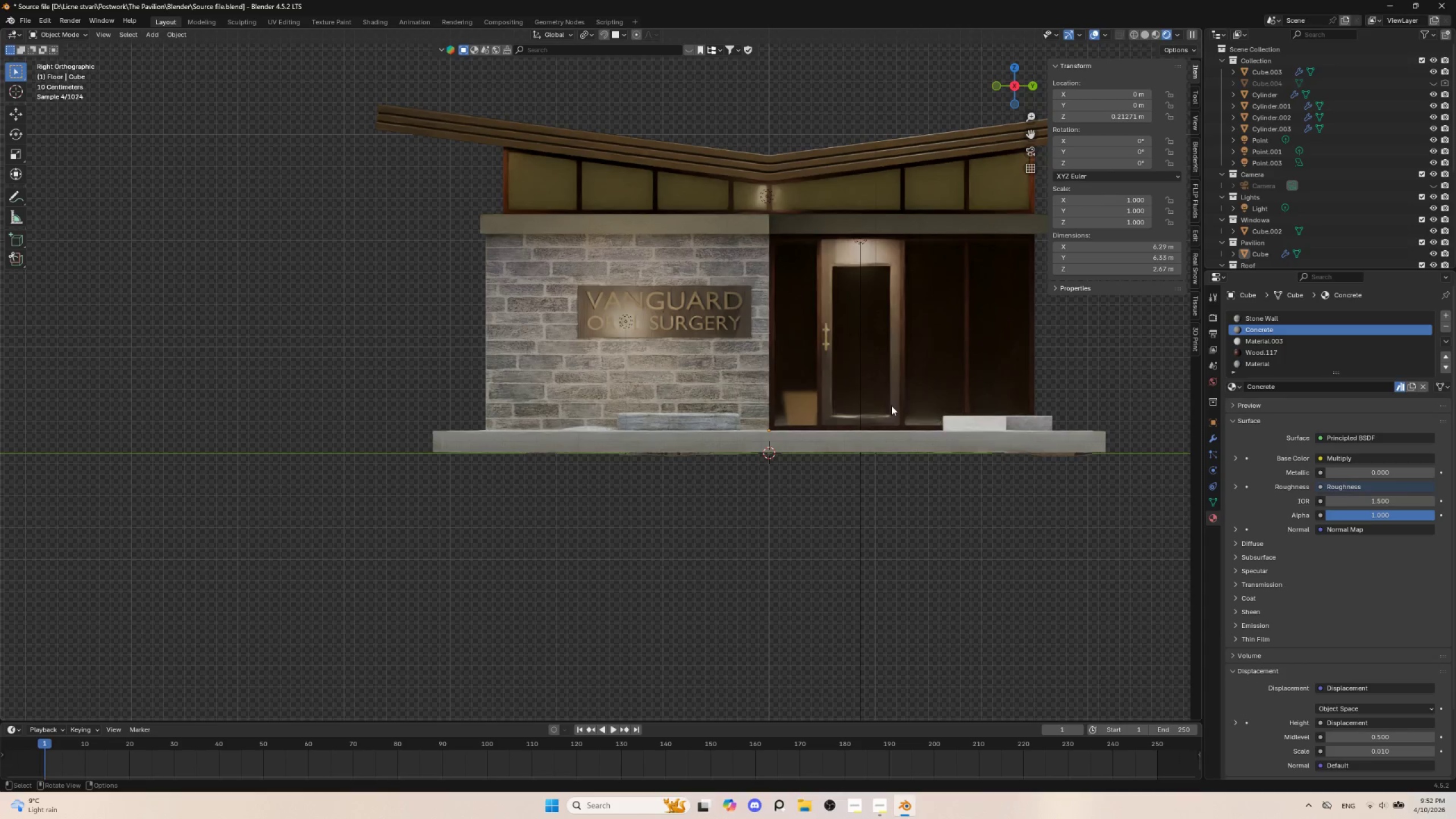 
hold_key(key=ShiftLeft, duration=0.56)
 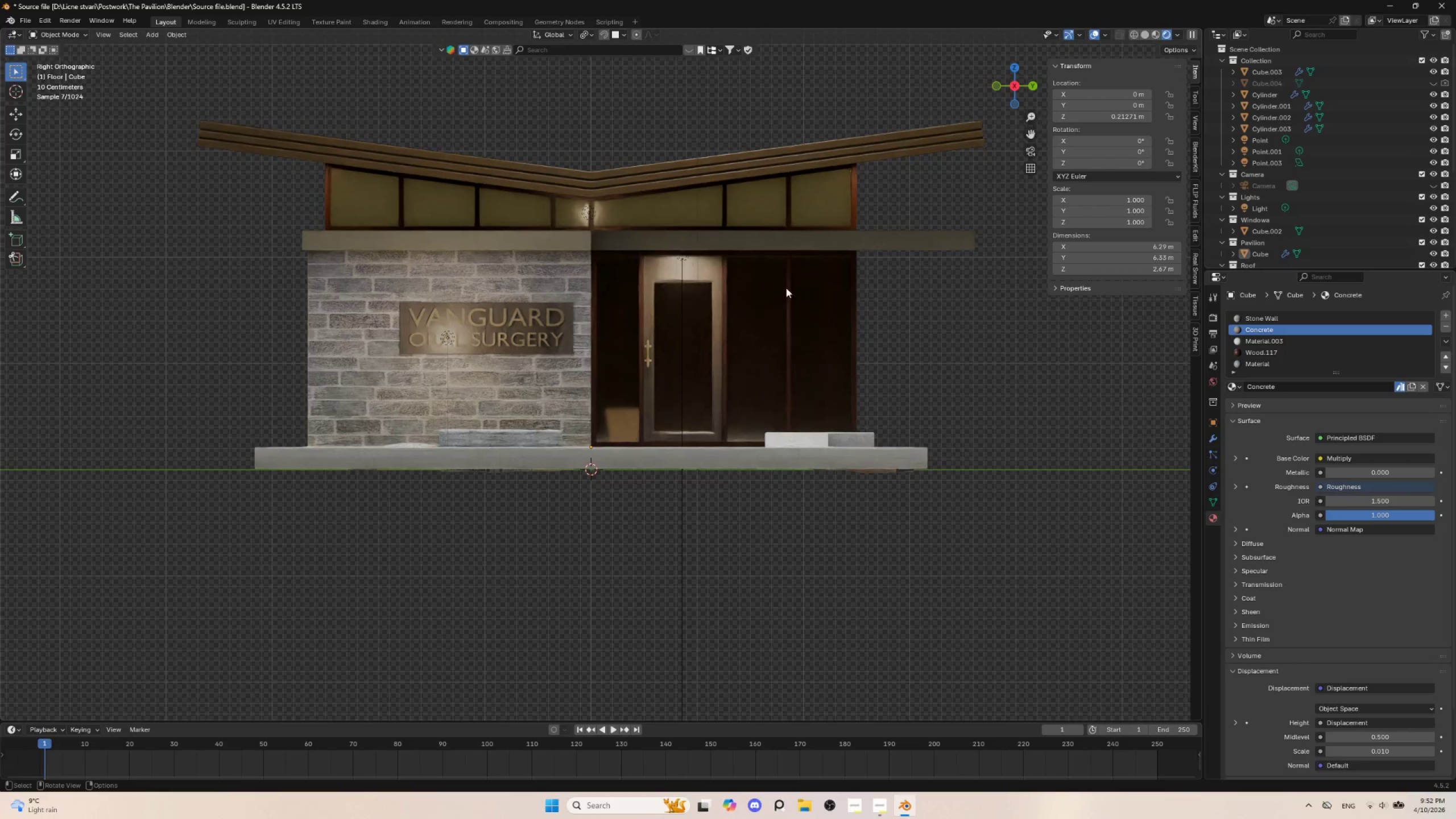 
left_click([786, 282])
 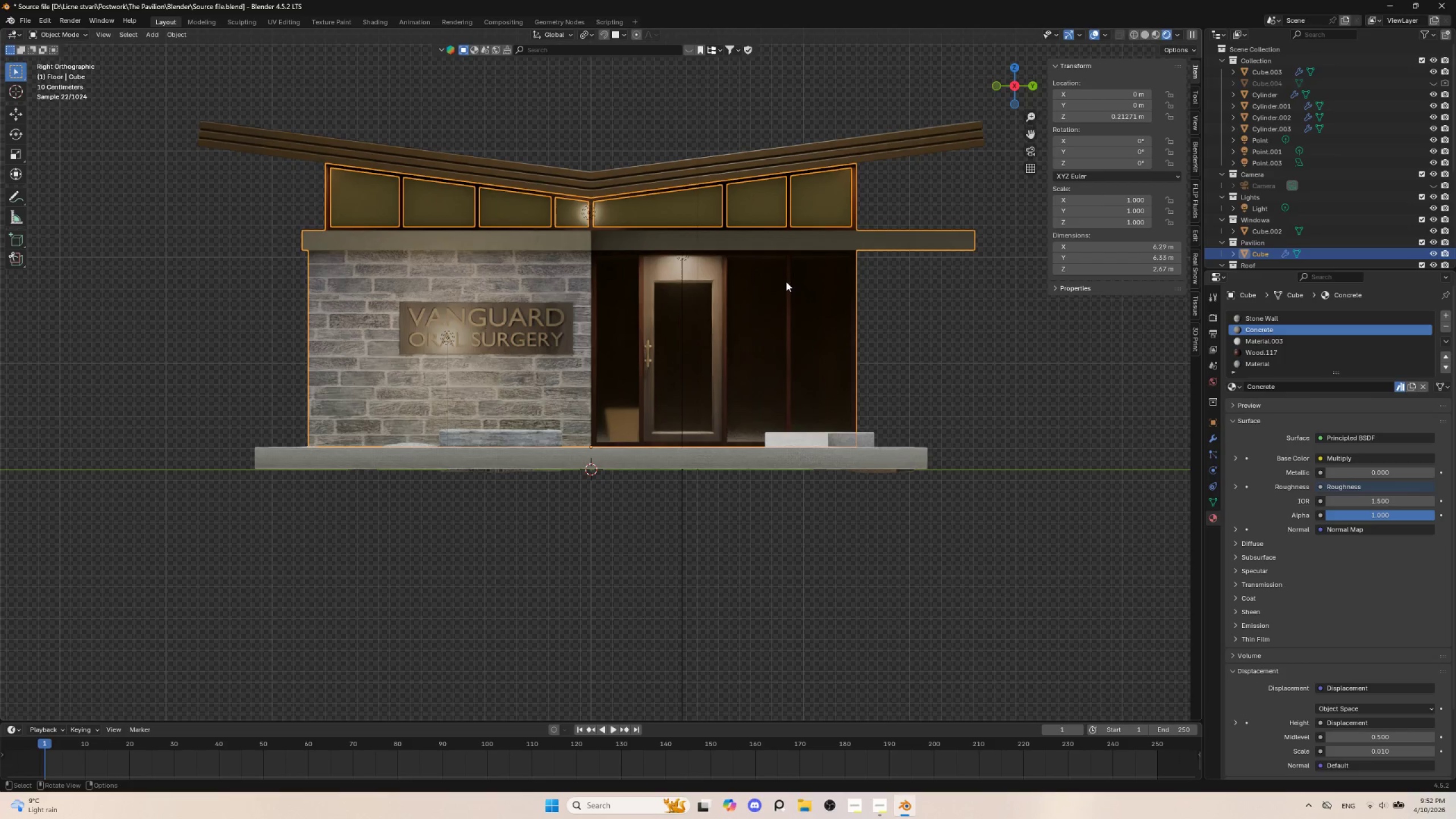 
key(NumpadDivide)
 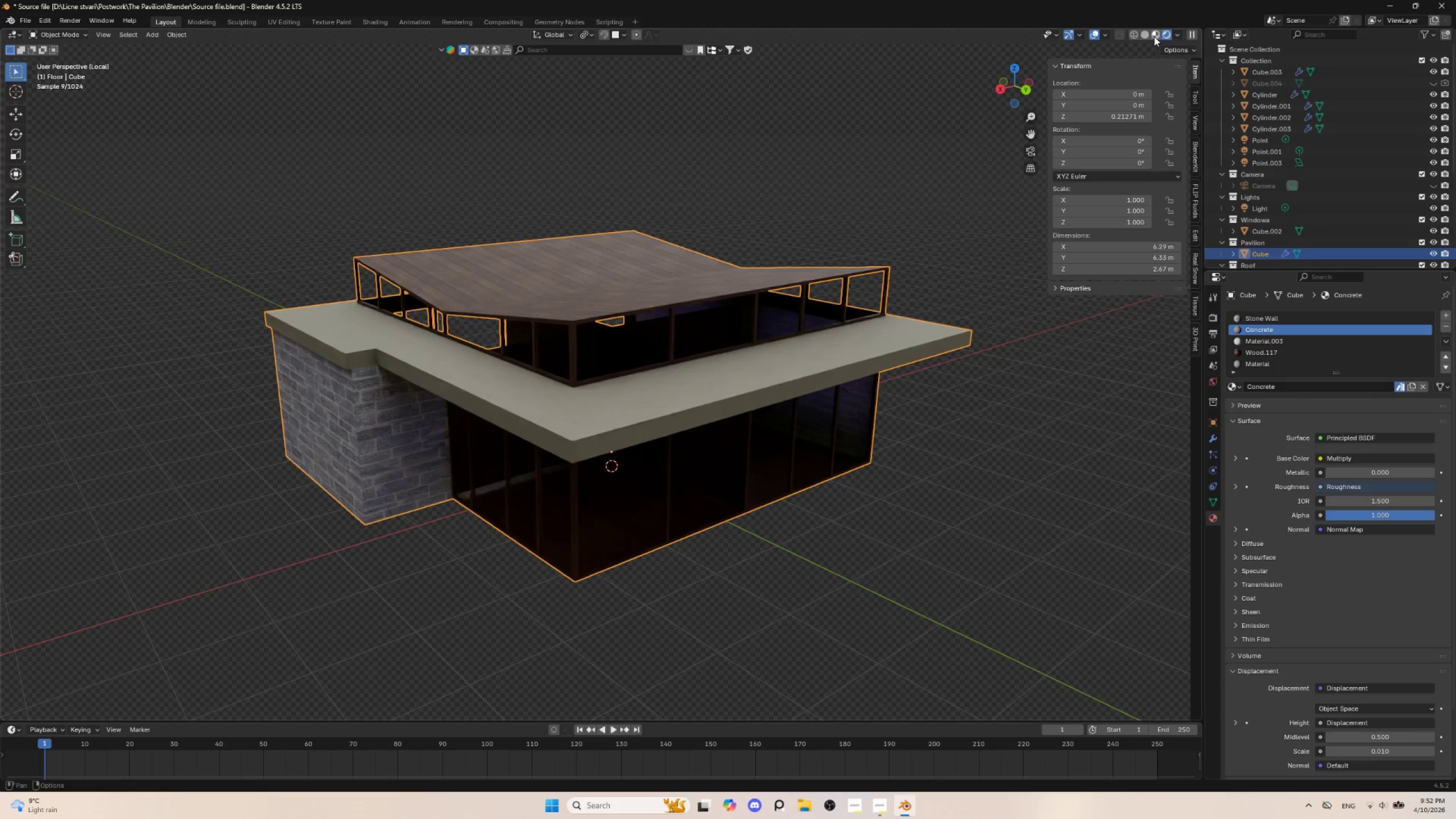 
left_click([1156, 32])
 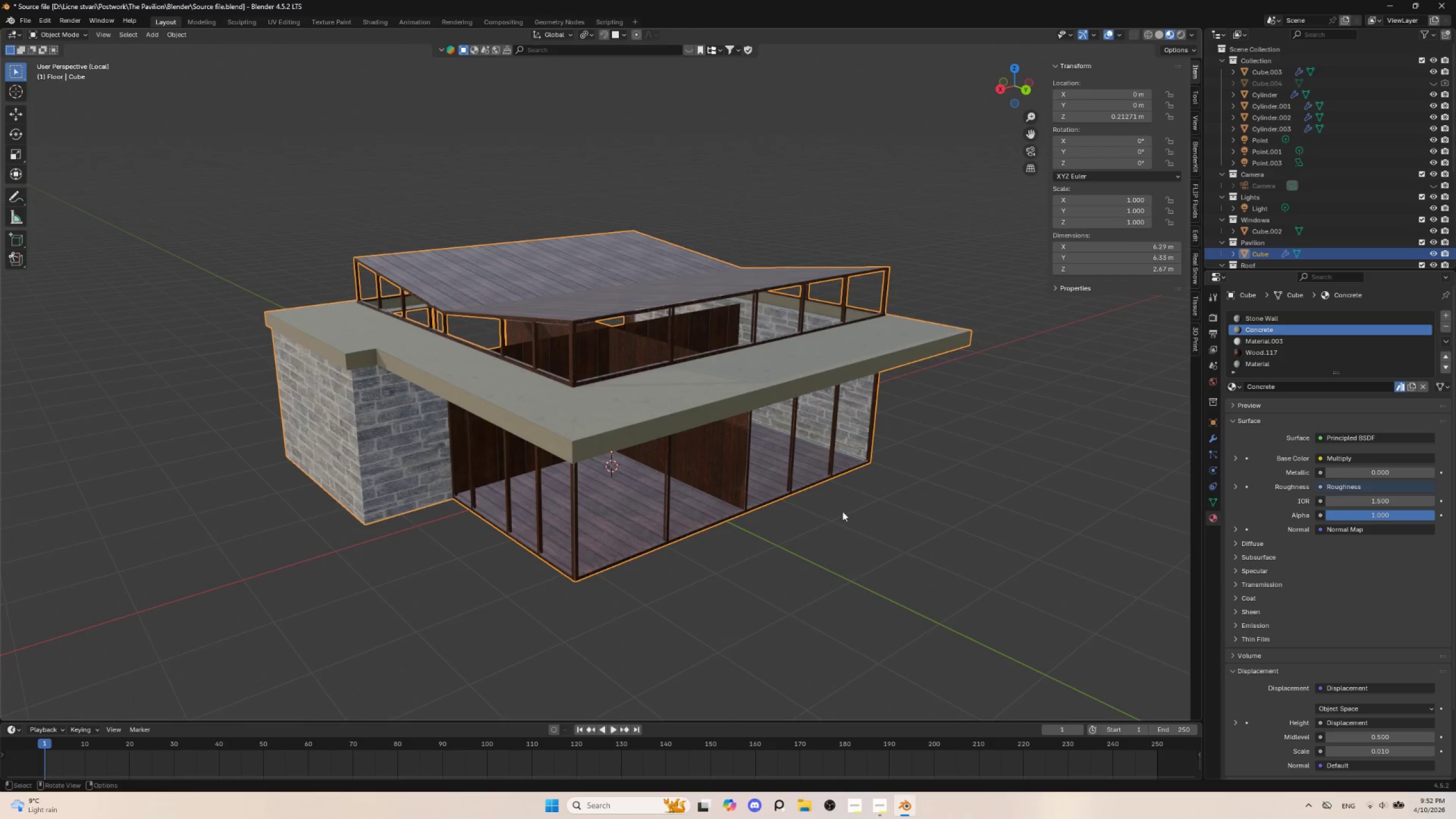 
scroll: coordinate [839, 512], scroll_direction: up, amount: 4.0
 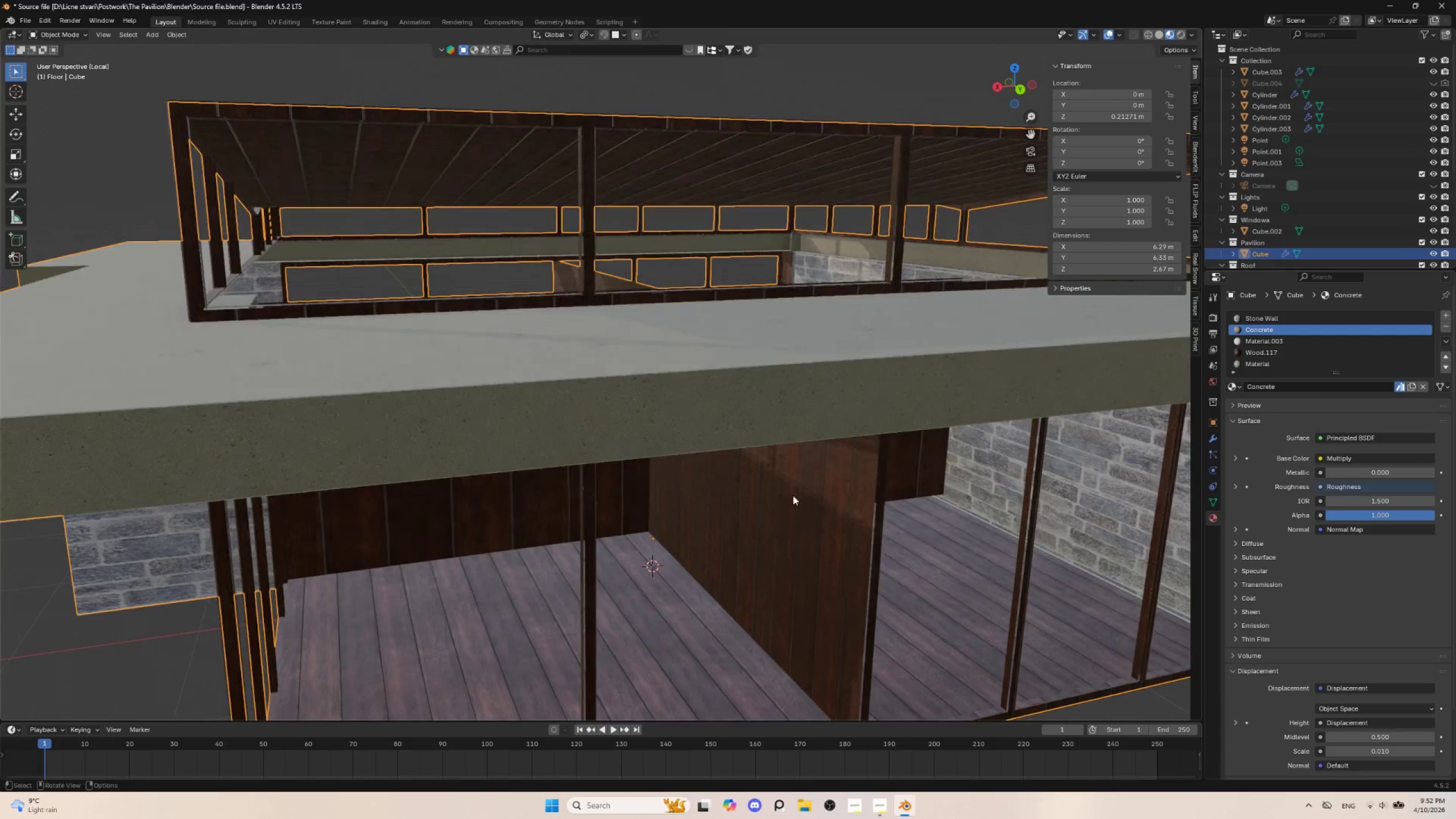 
scroll: coordinate [475, 308], scroll_direction: down, amount: 5.0
 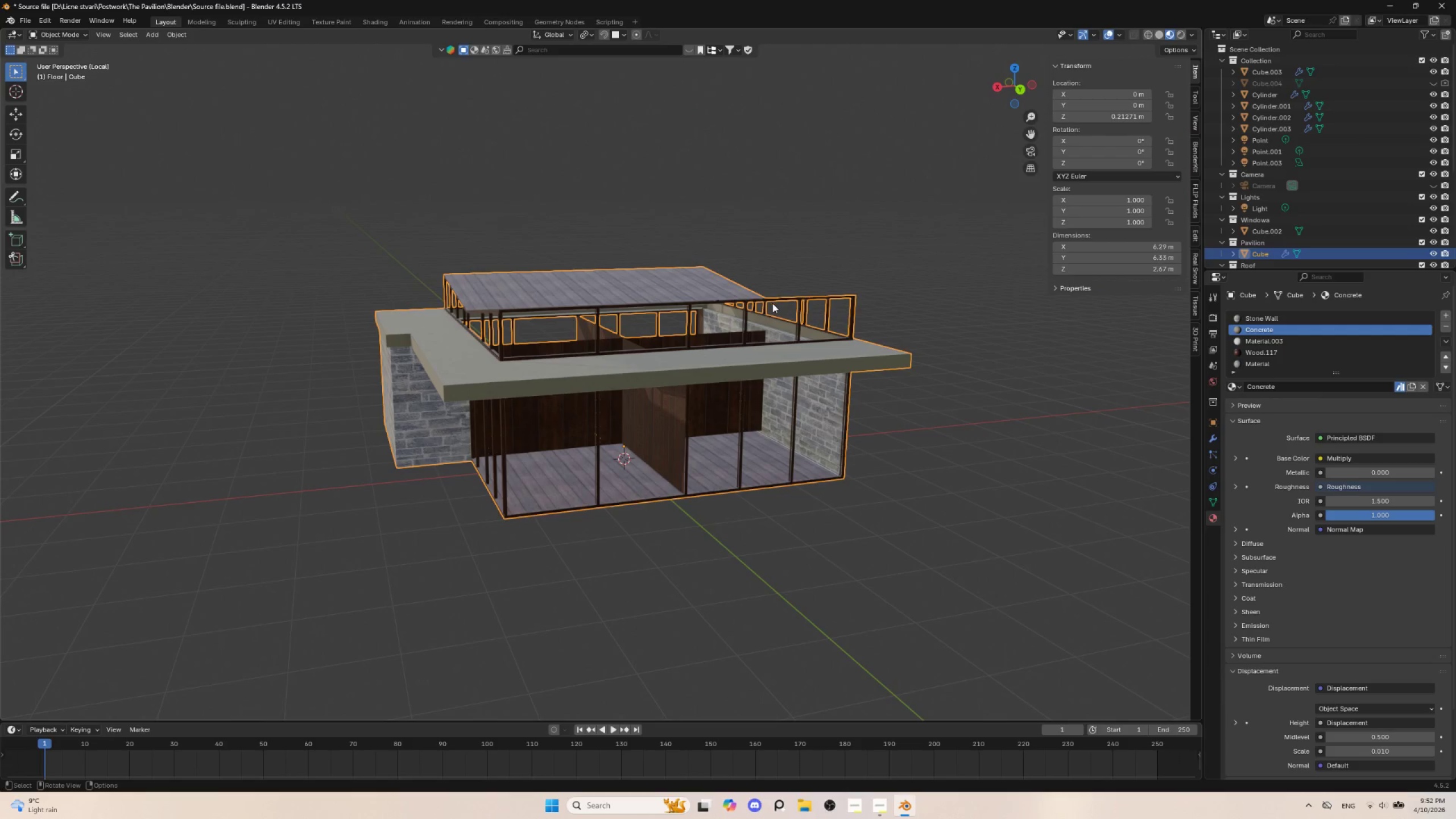 
key(NumpadDivide)
 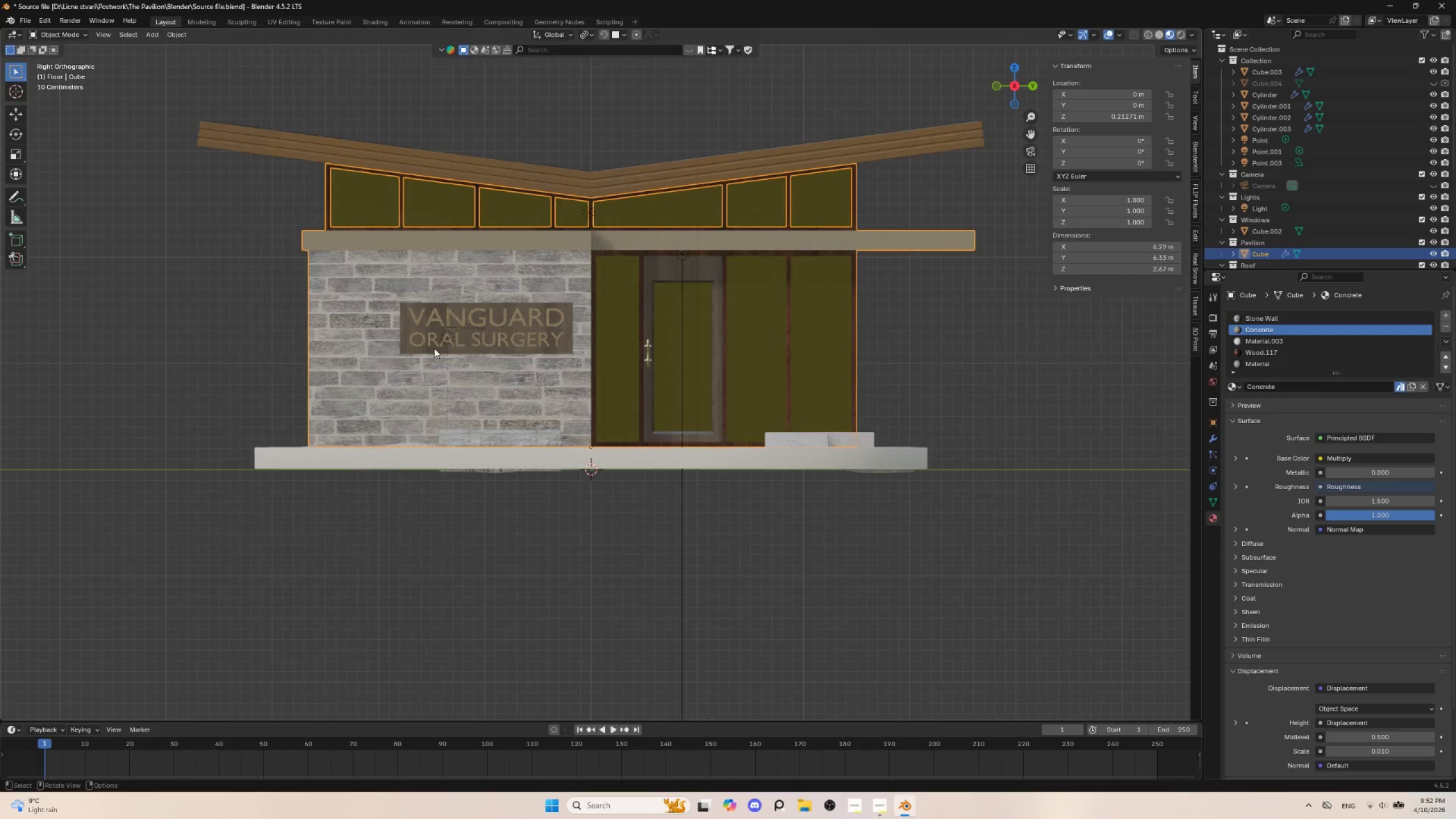 
scroll: coordinate [438, 355], scroll_direction: down, amount: 3.0
 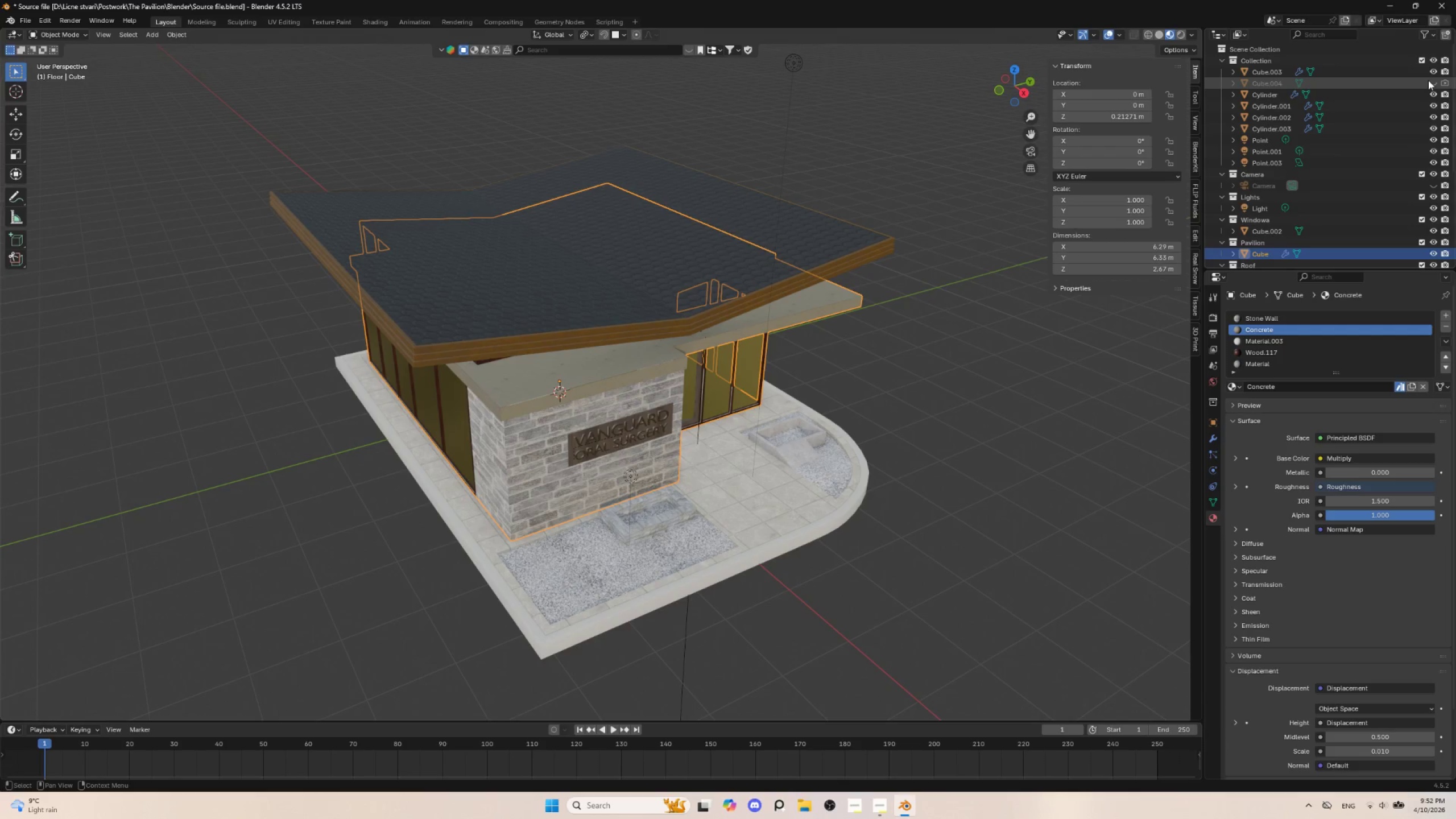 
double_click([1445, 84])
 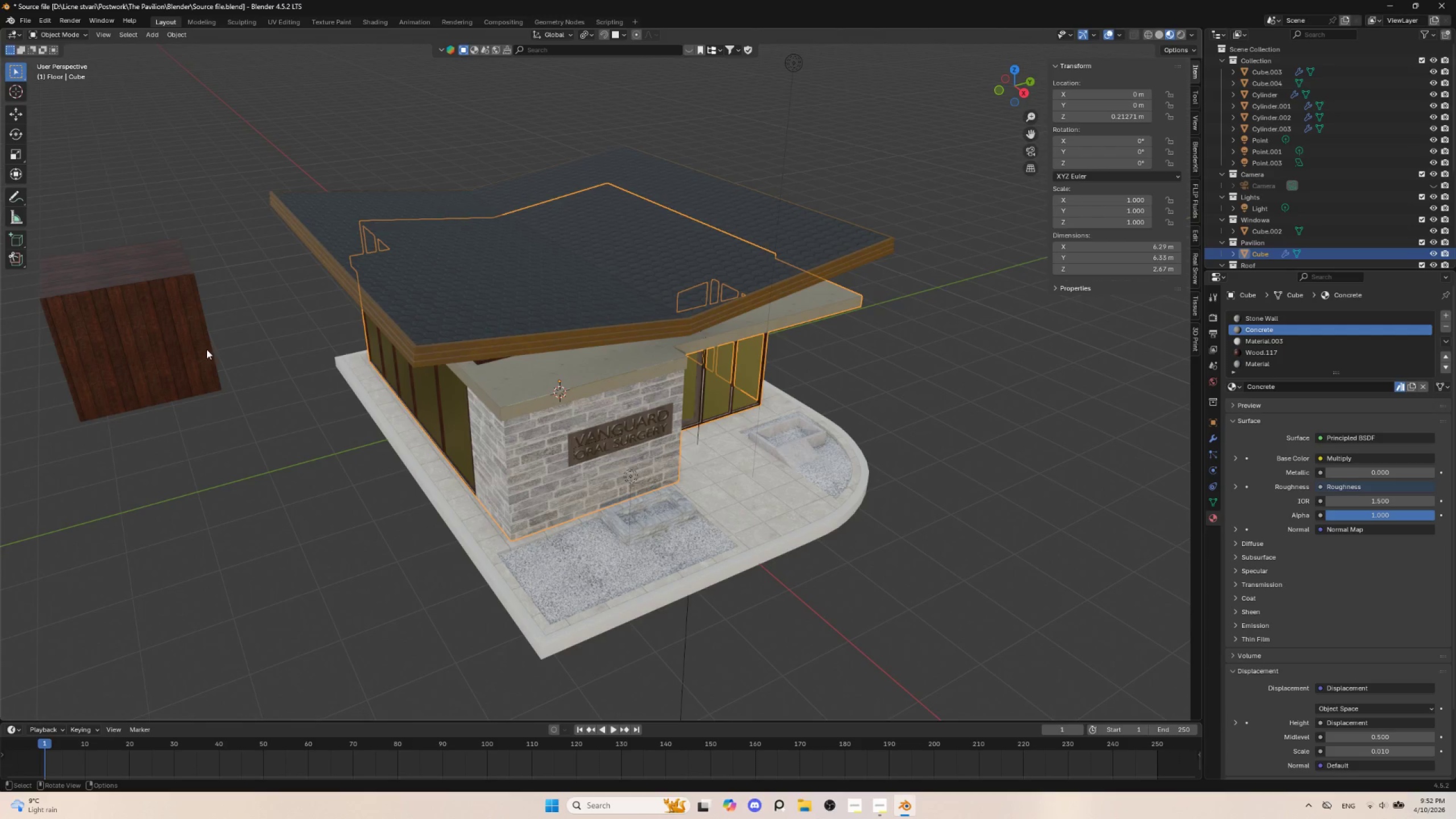 
left_click([172, 329])
 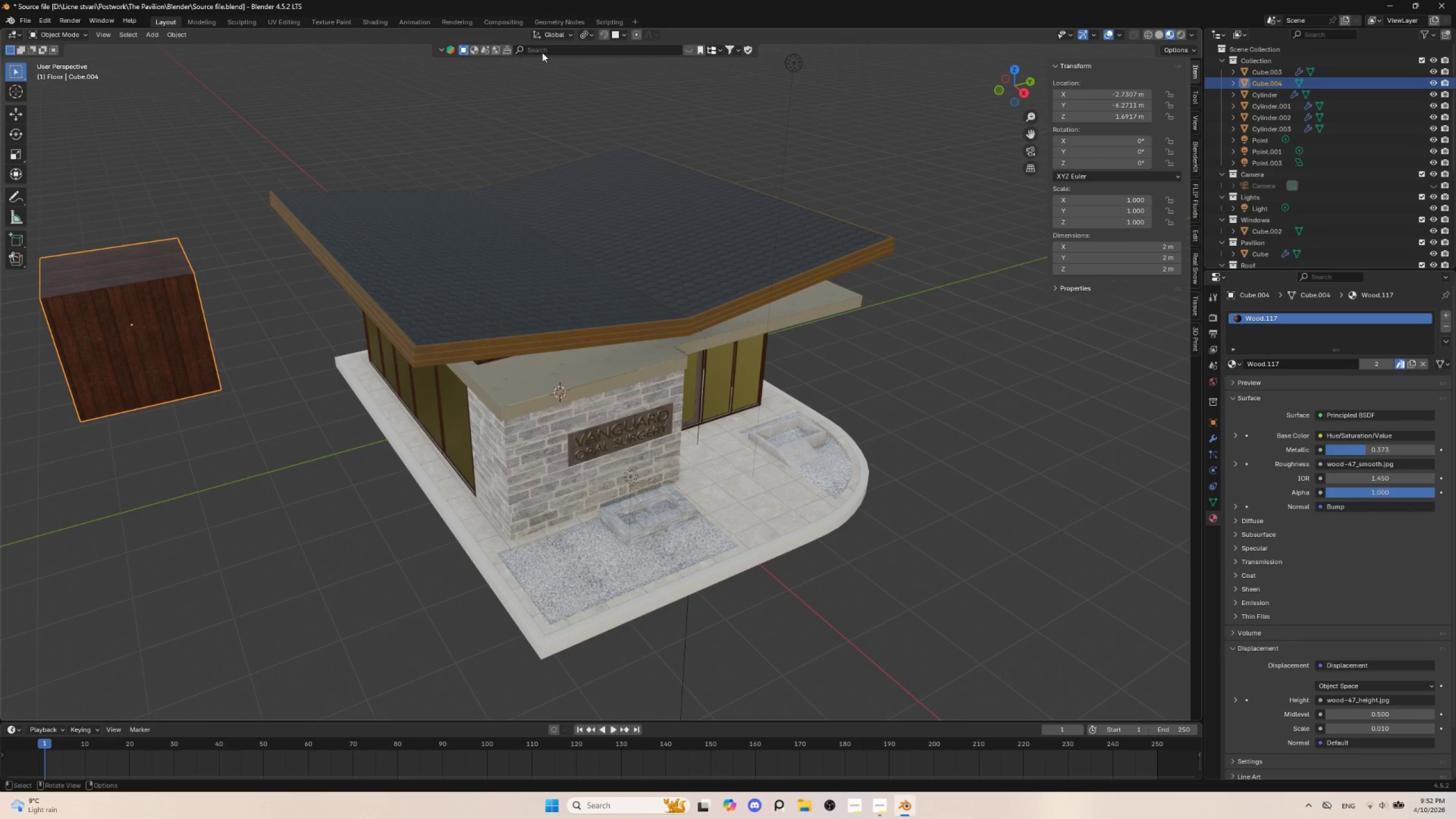 
left_click([545, 49])
 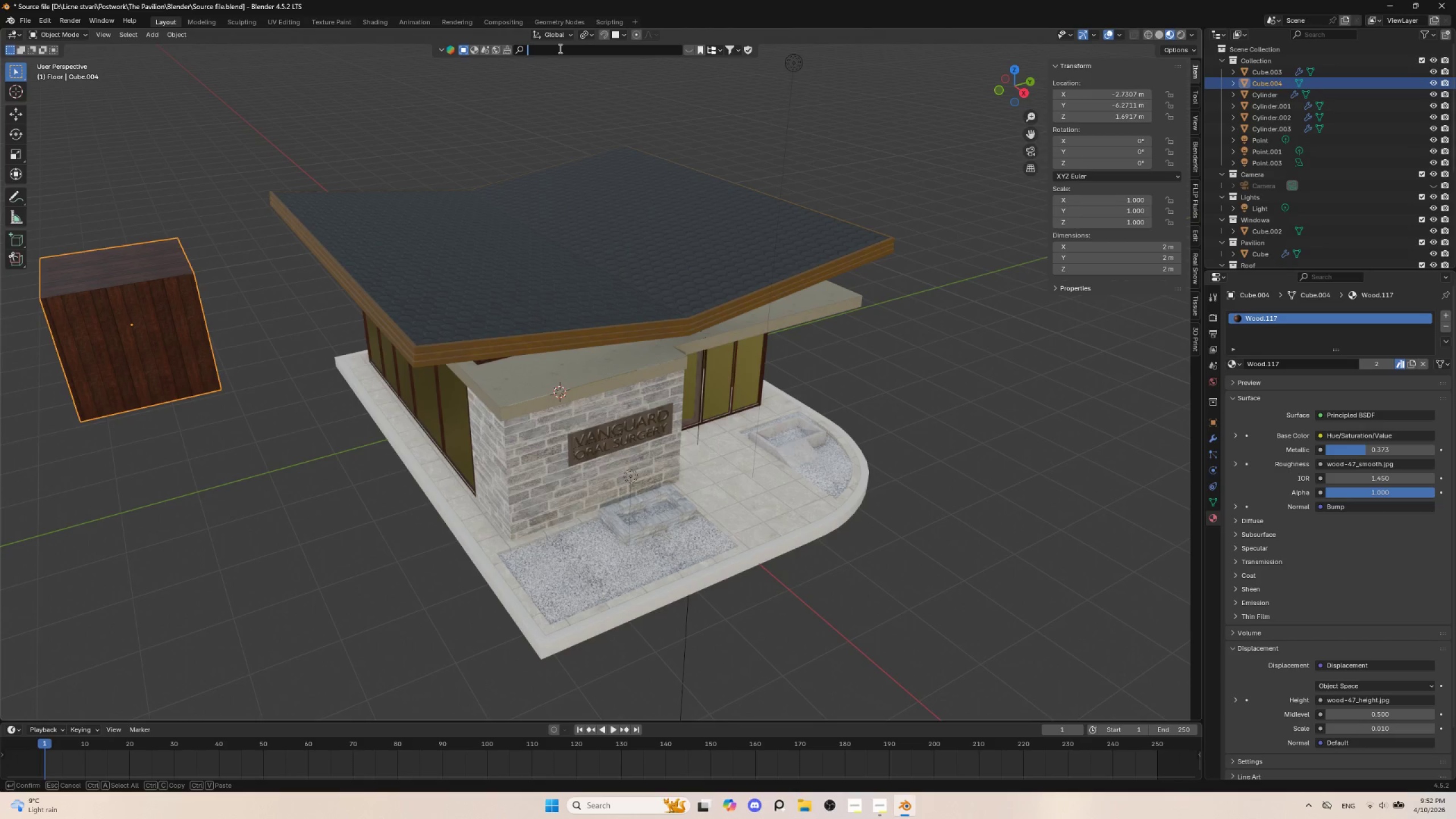 
type(wall)
 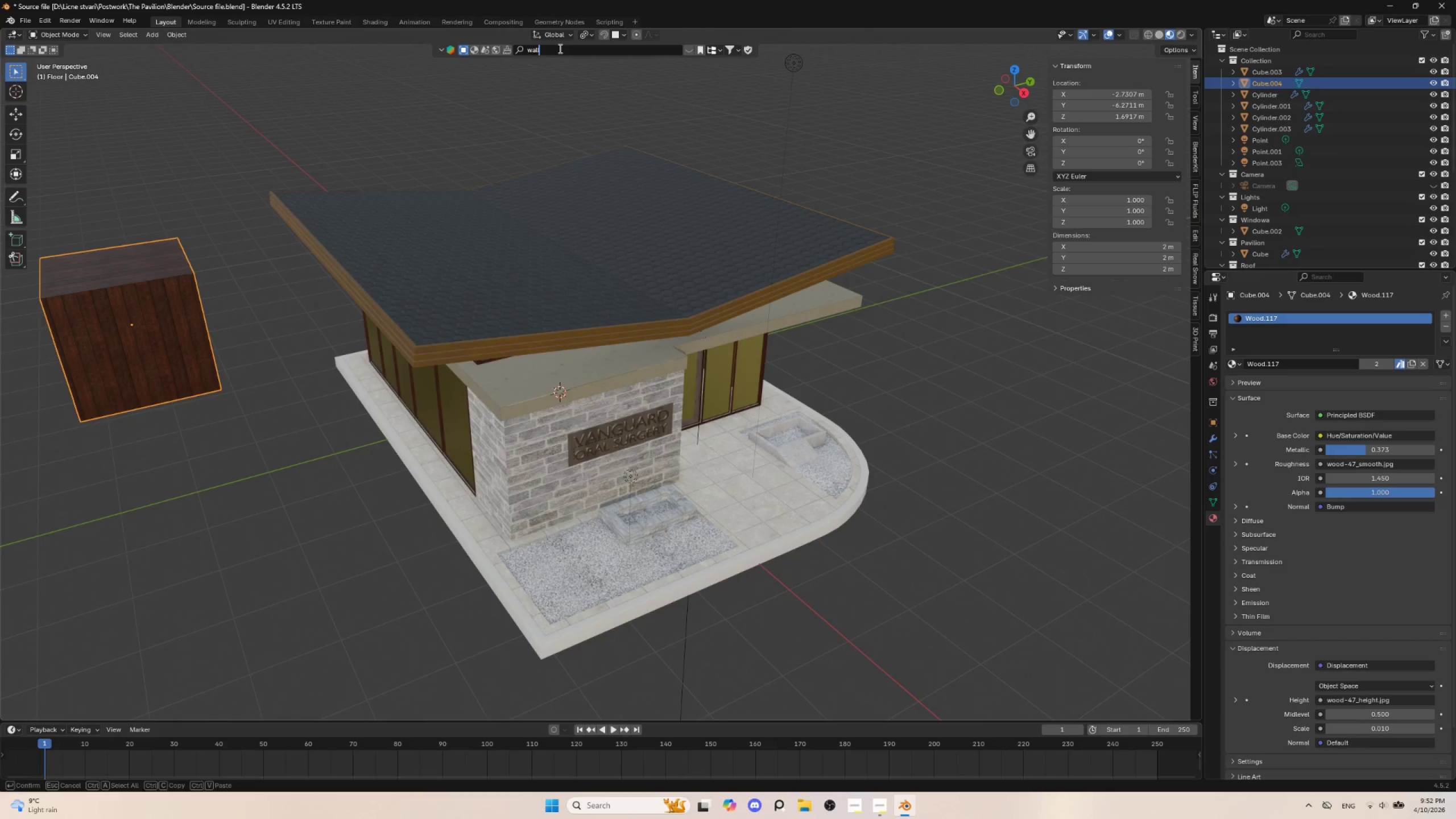 
key(Enter)
 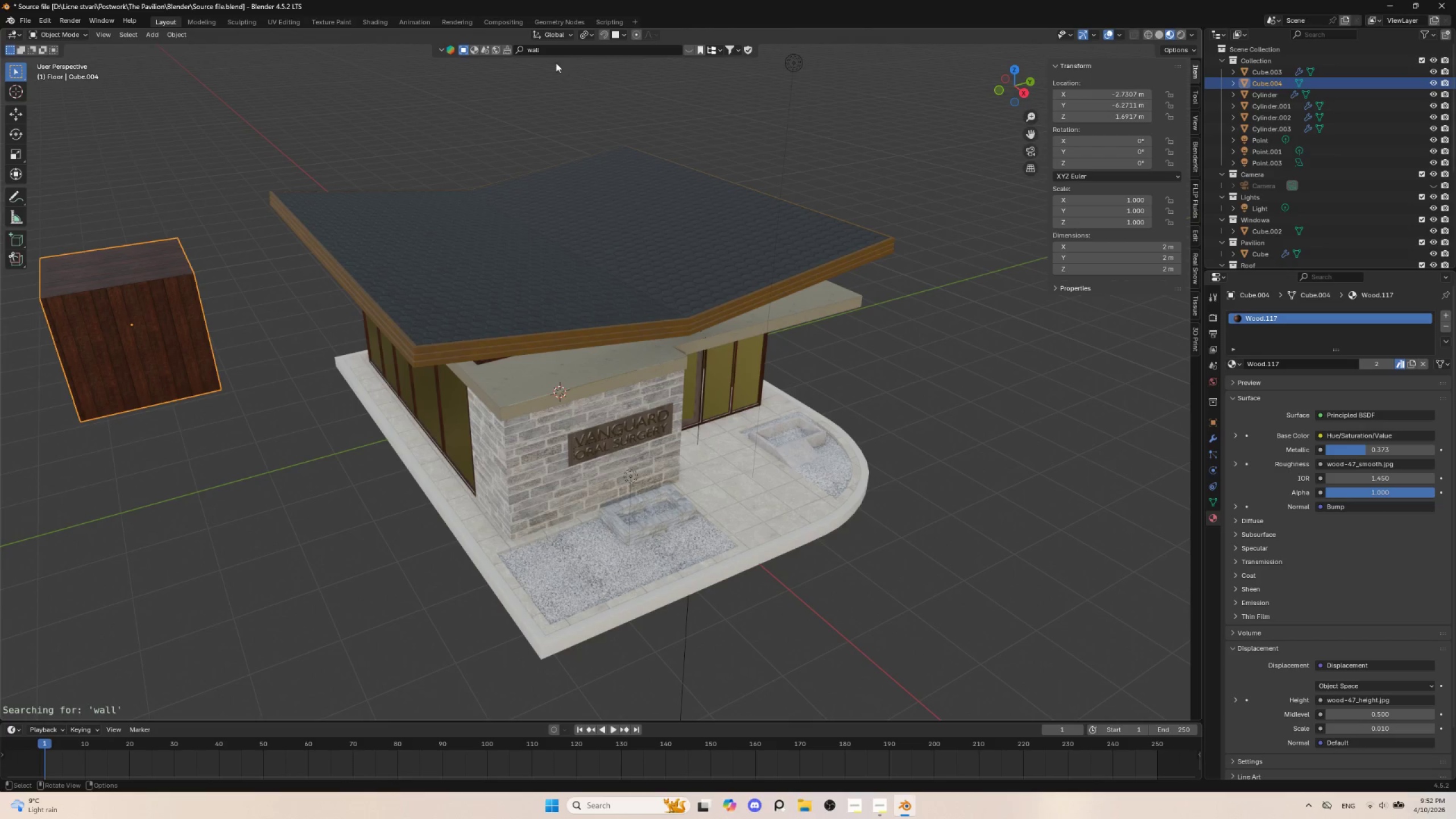 
left_click([477, 52])
 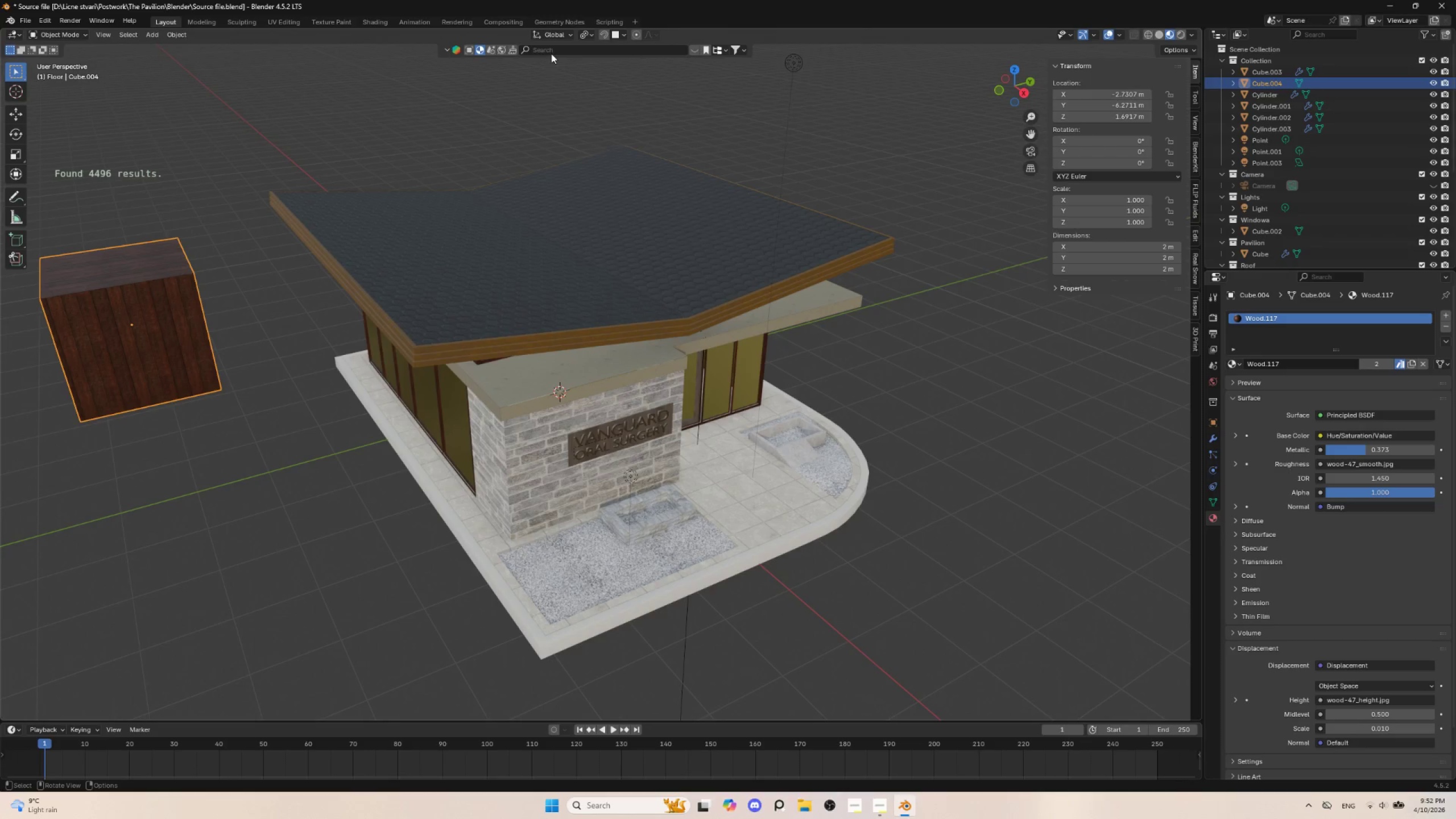 
left_click([551, 52])
 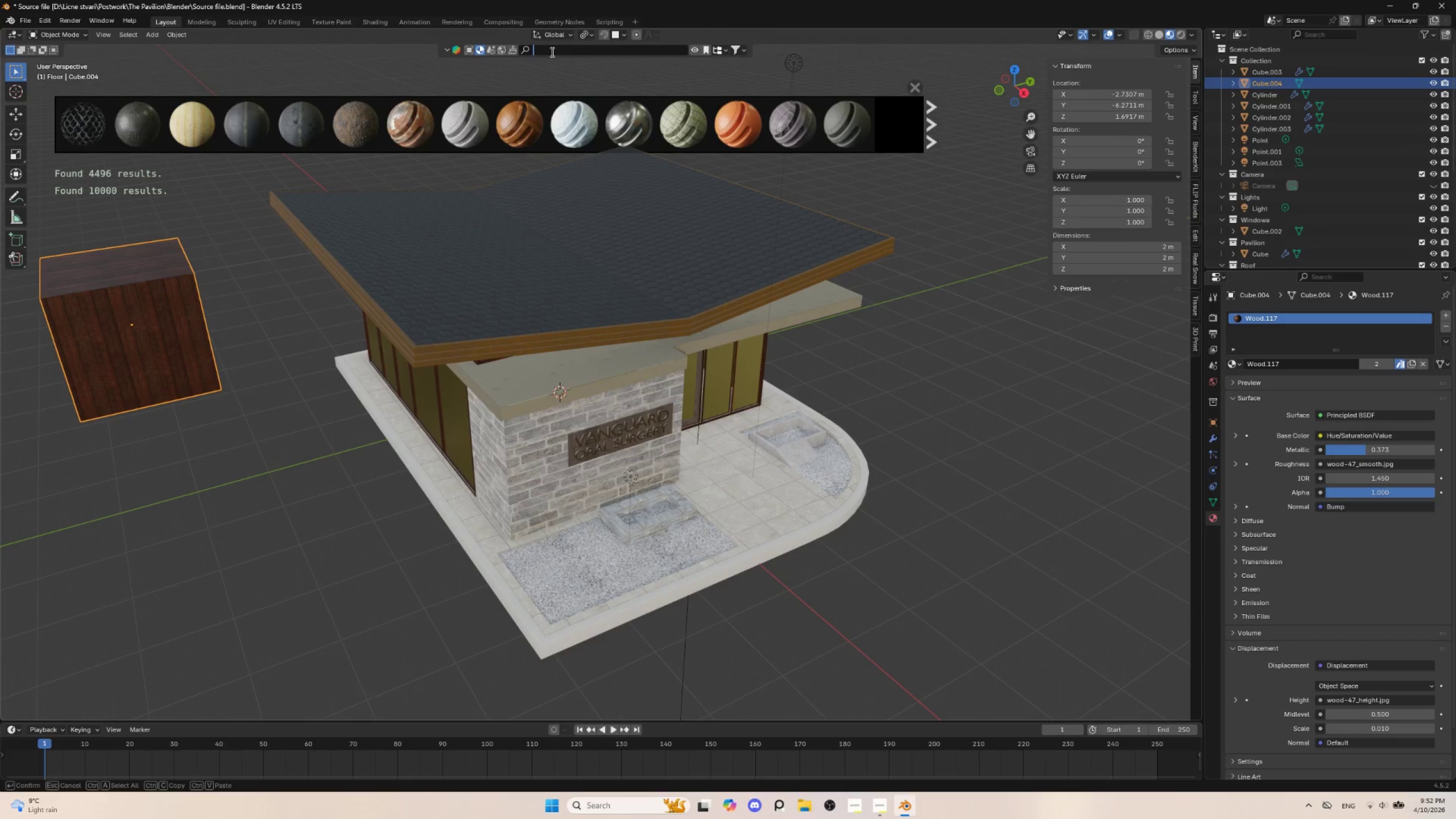 
type(wall)
 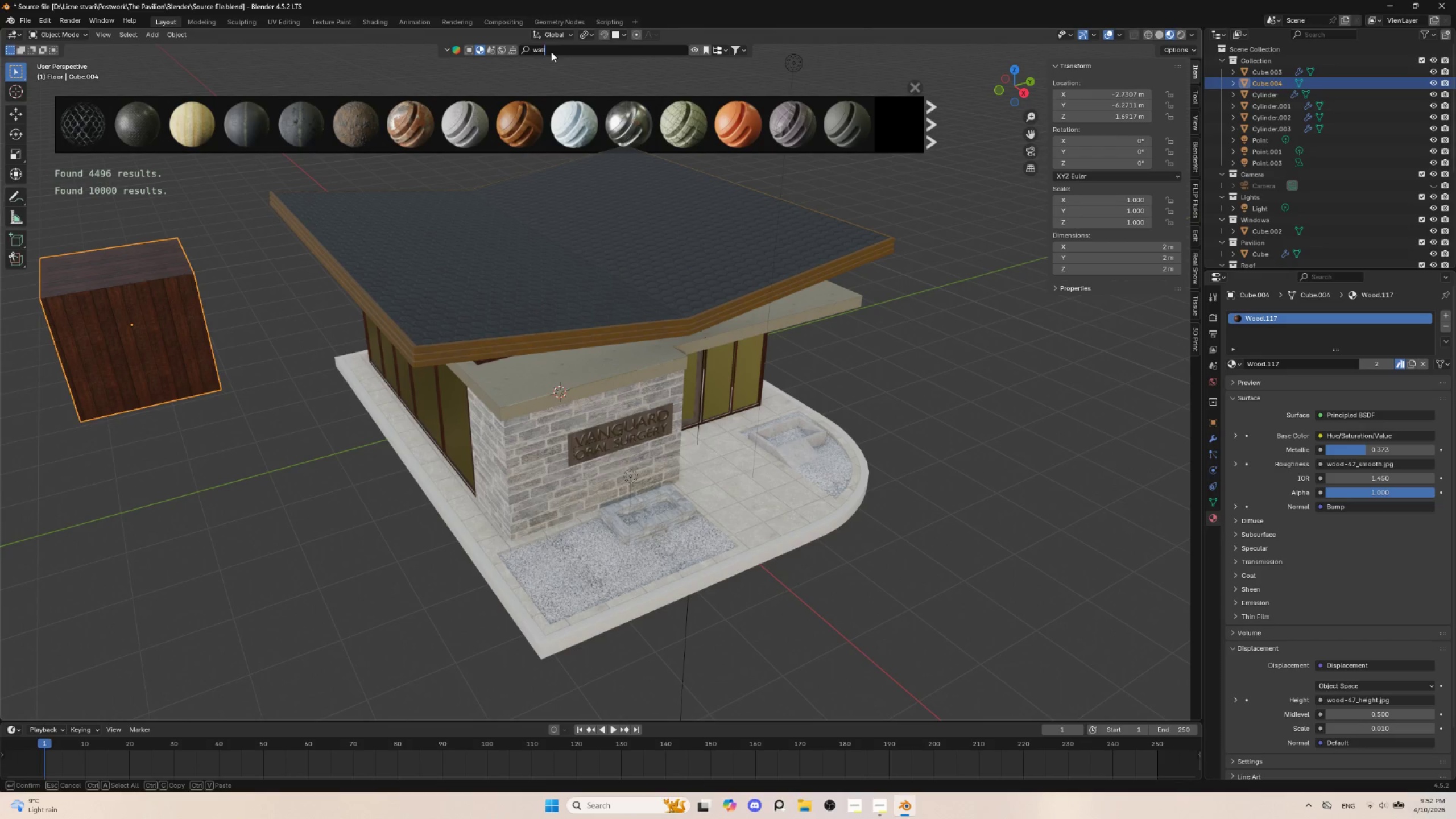 
key(Enter)
 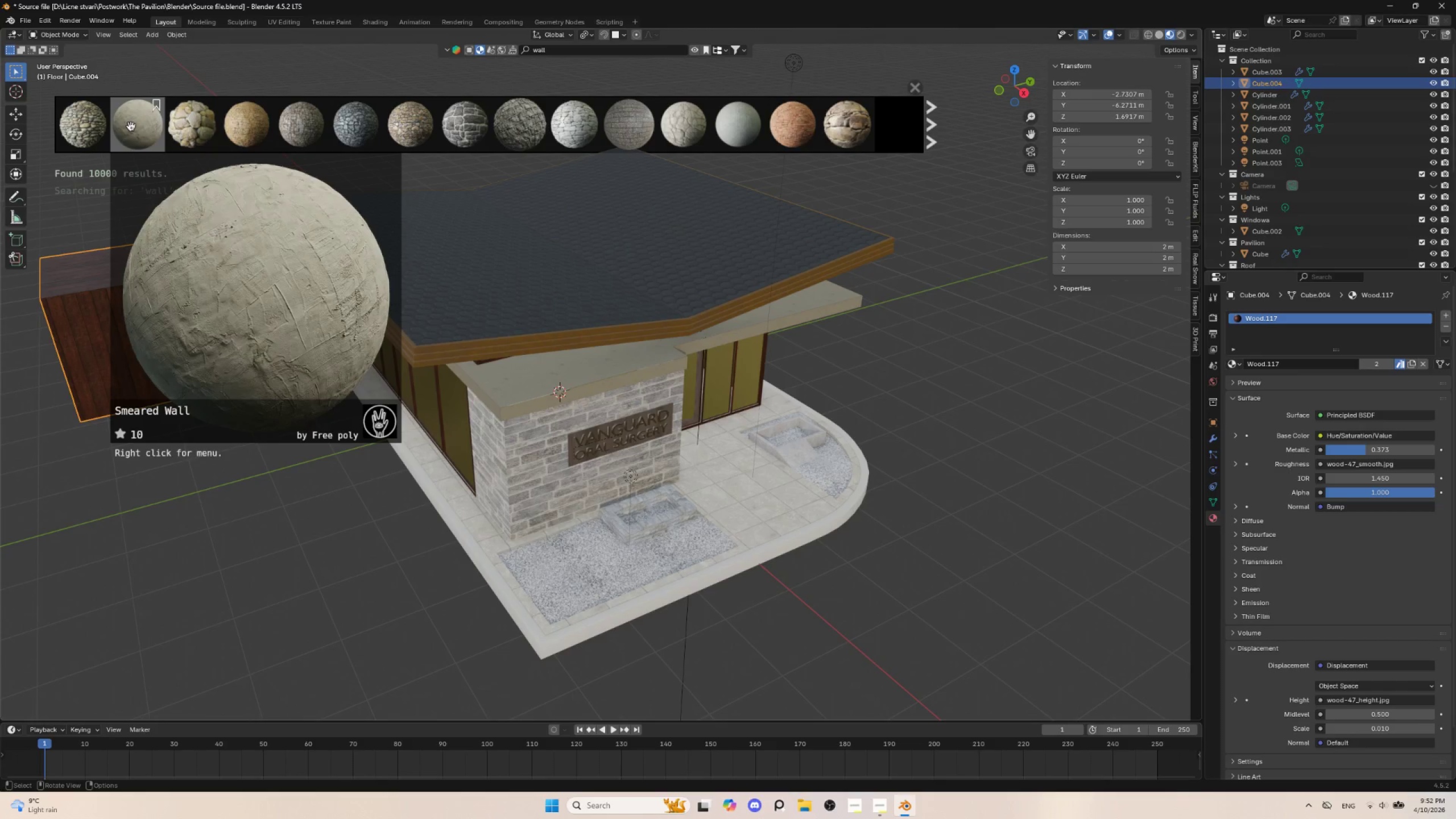 
left_click([136, 124])
 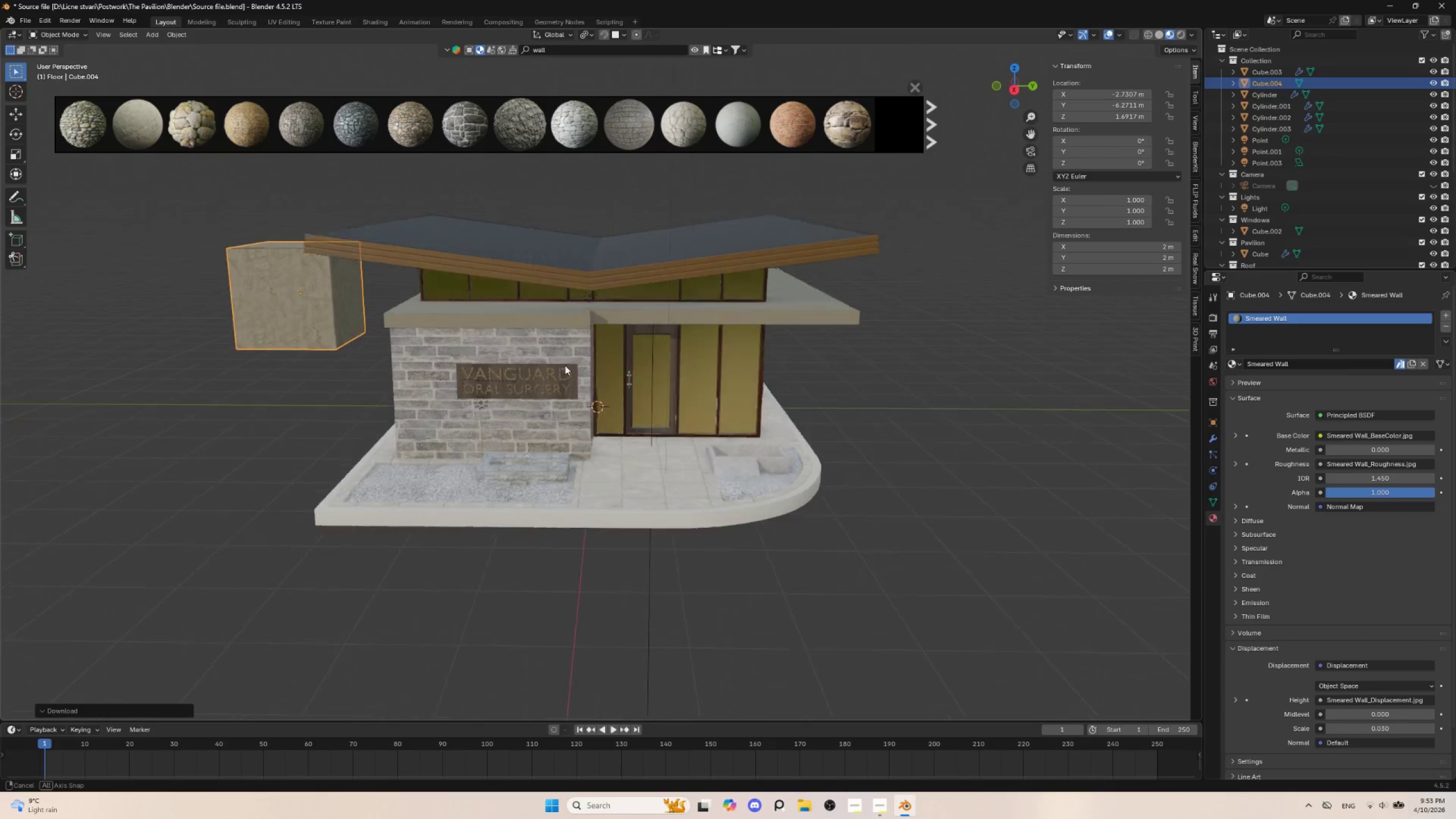 
hold_key(key=ShiftLeft, duration=1.41)
 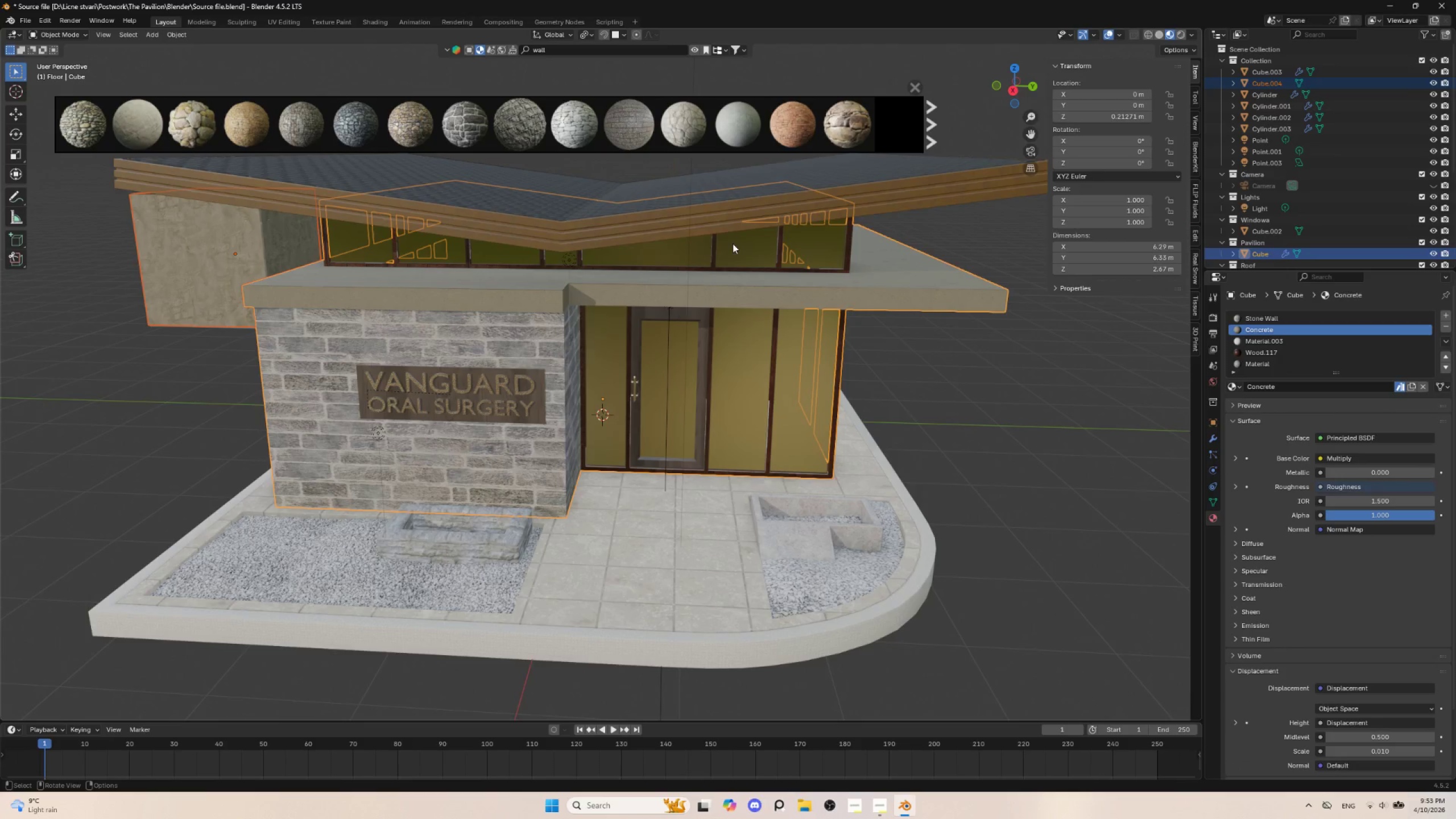 
scroll: coordinate [674, 341], scroll_direction: up, amount: 2.0
 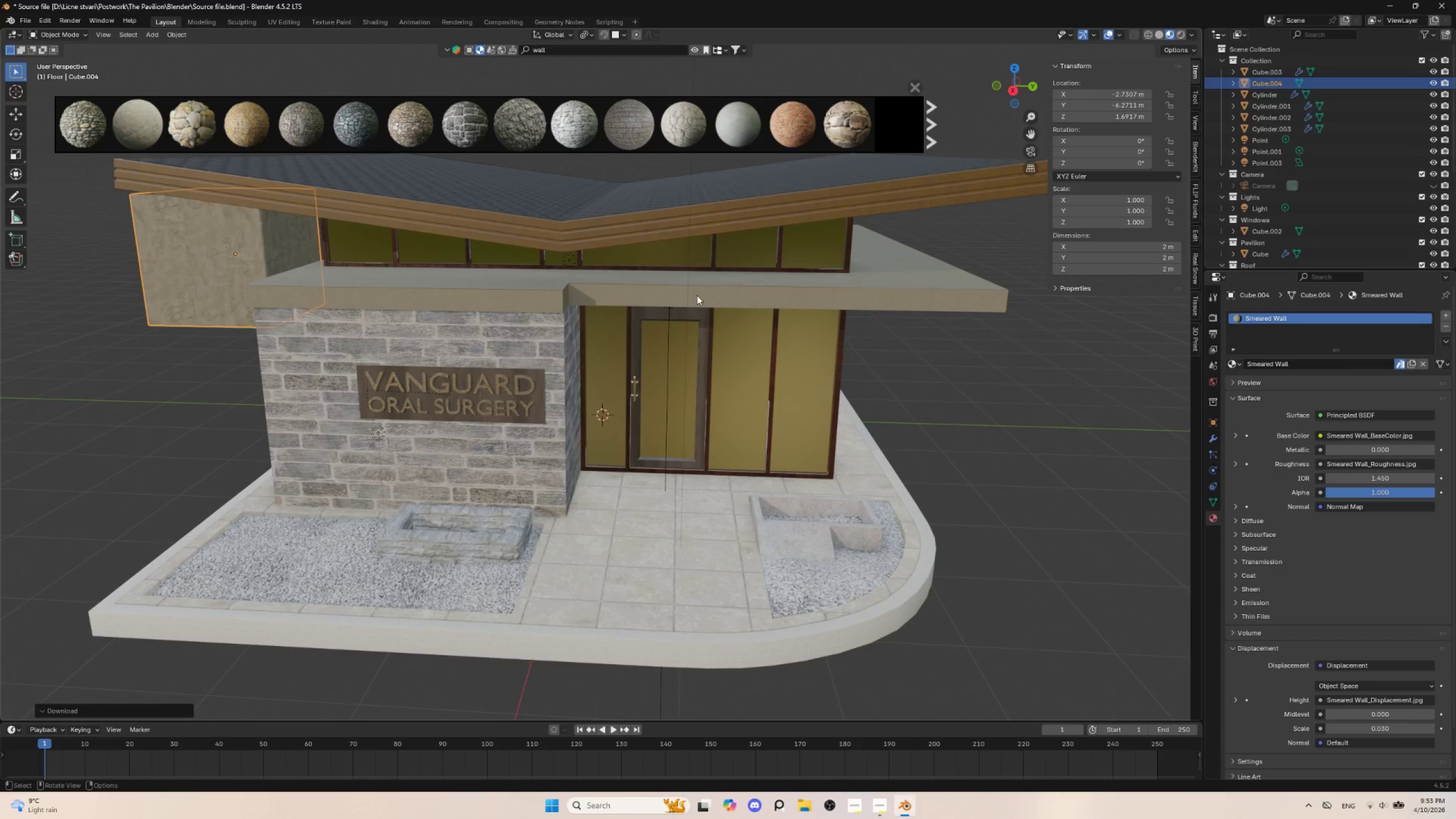 
left_click([714, 250])
 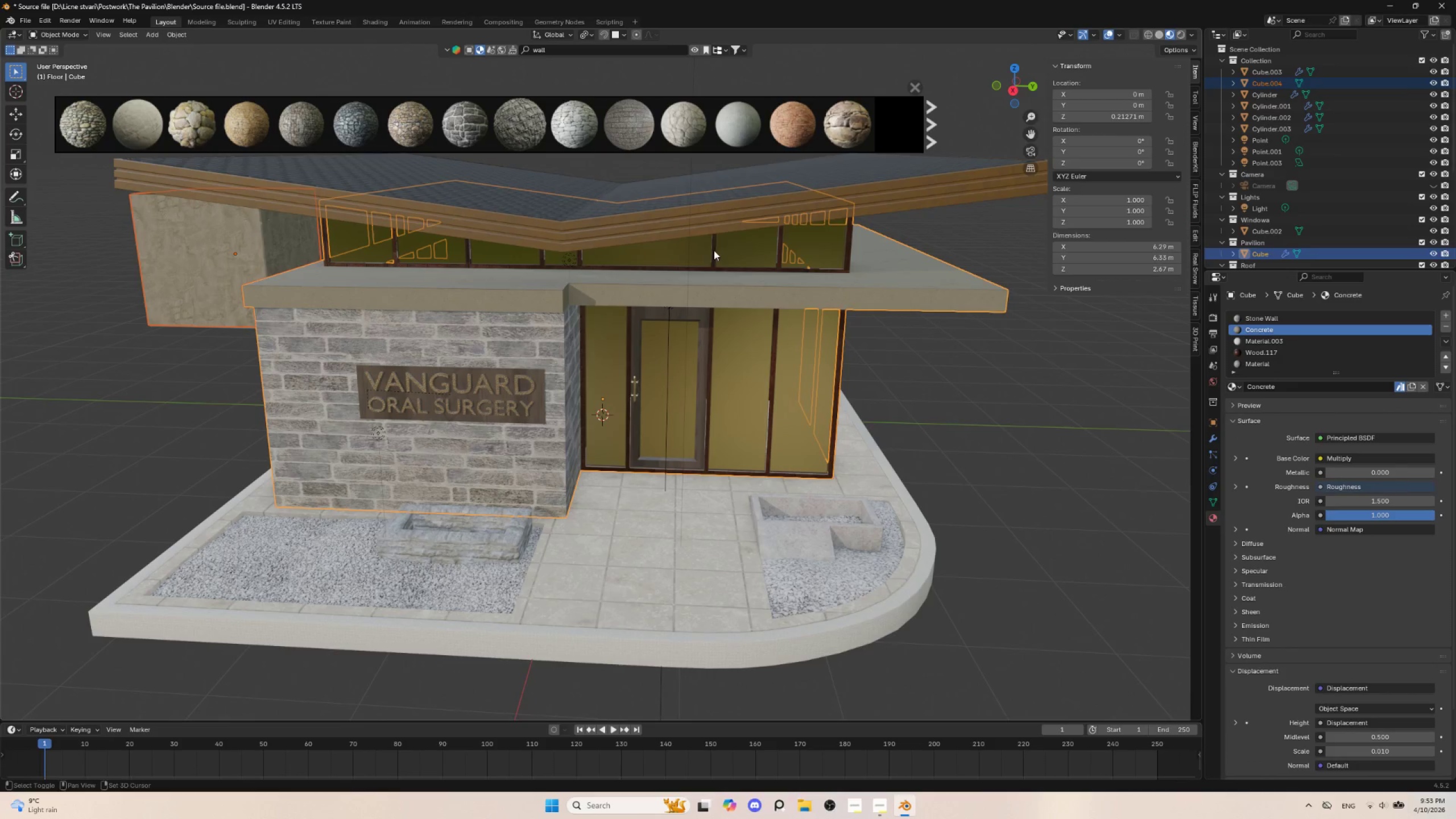 
hold_key(key=ShiftLeft, duration=9.7)
 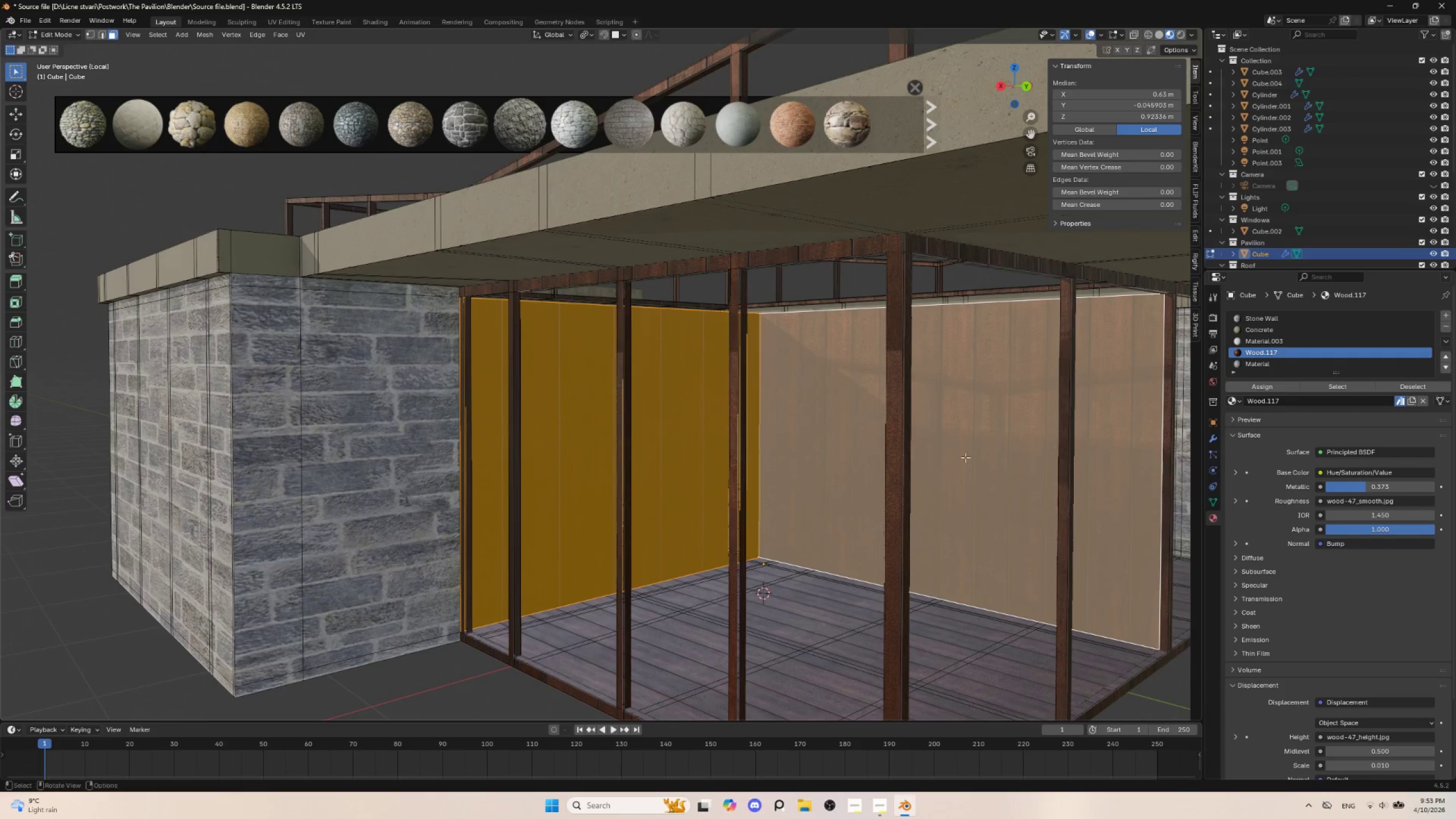 
key(NumpadDivide)
 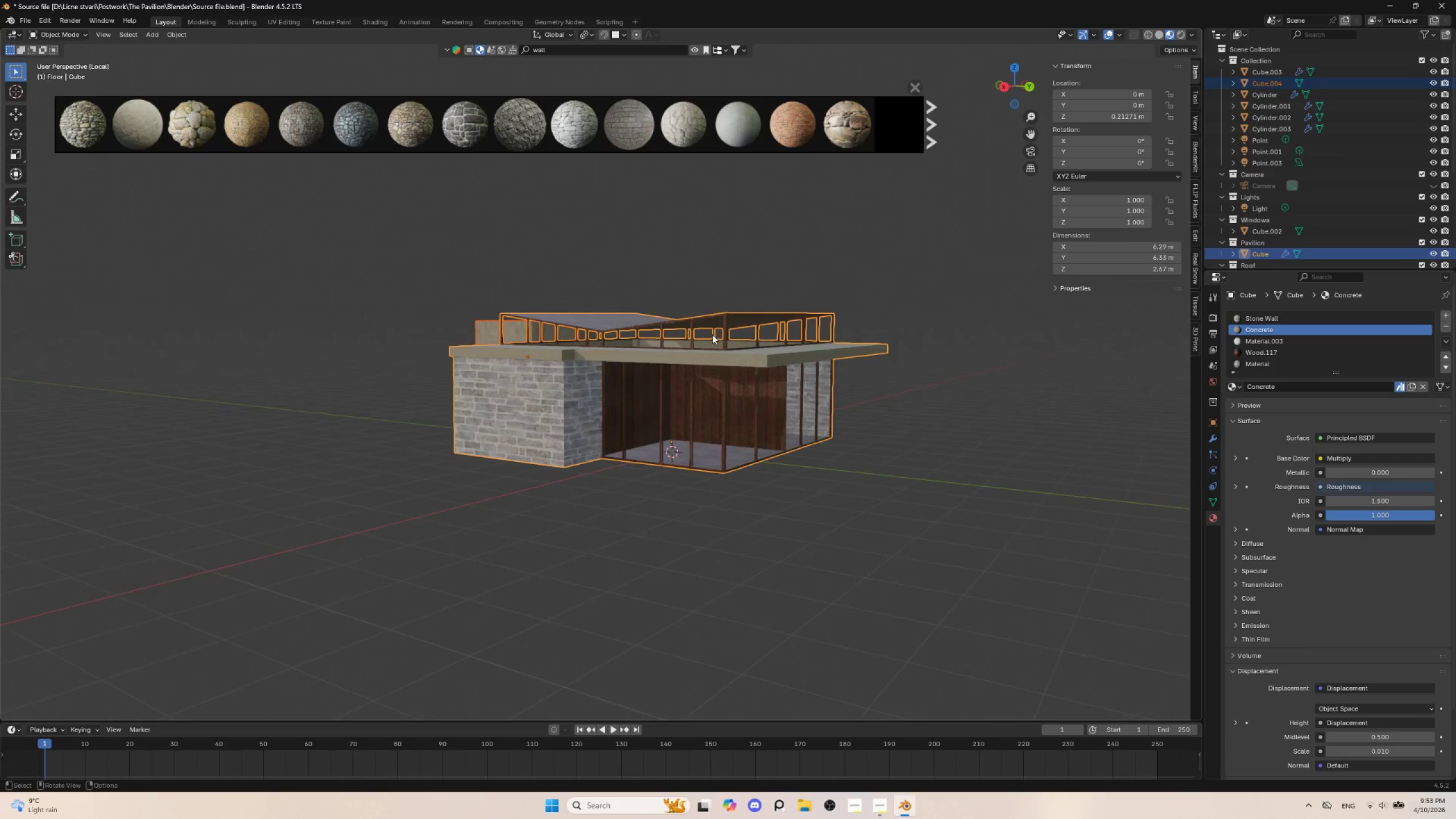 
scroll: coordinate [718, 400], scroll_direction: up, amount: 2.0
 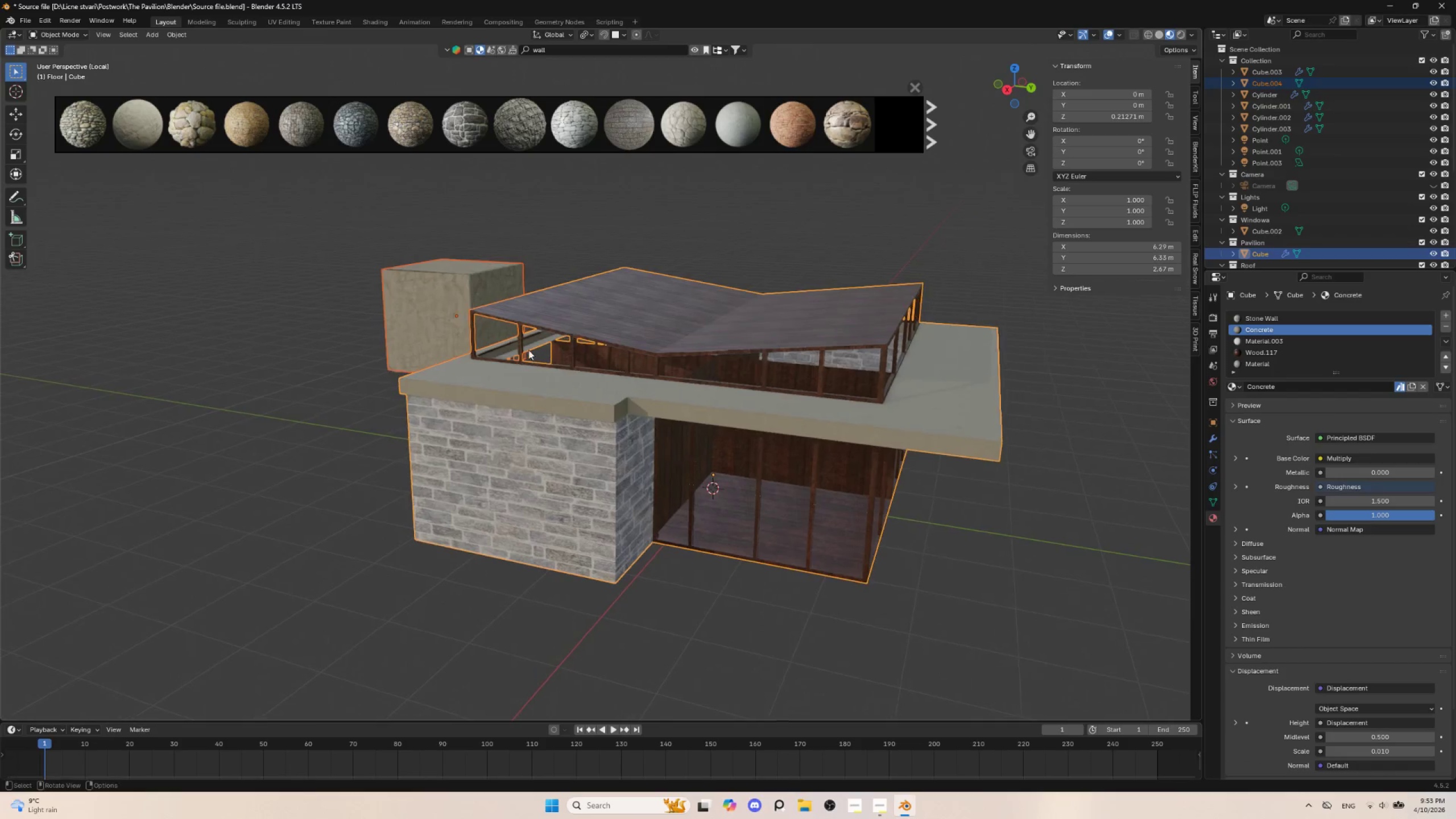 
left_click([406, 301])
 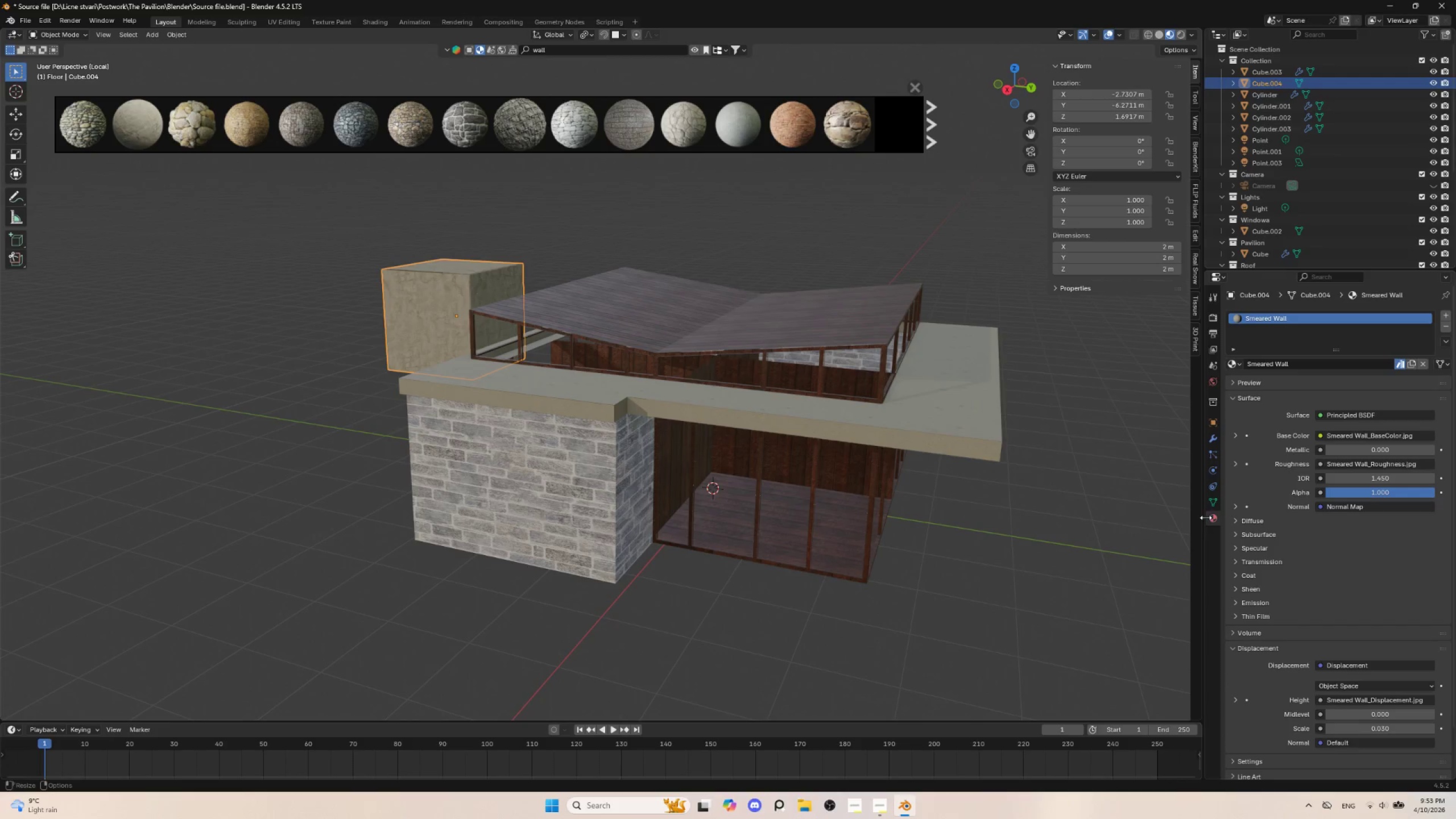 
left_click([1210, 519])
 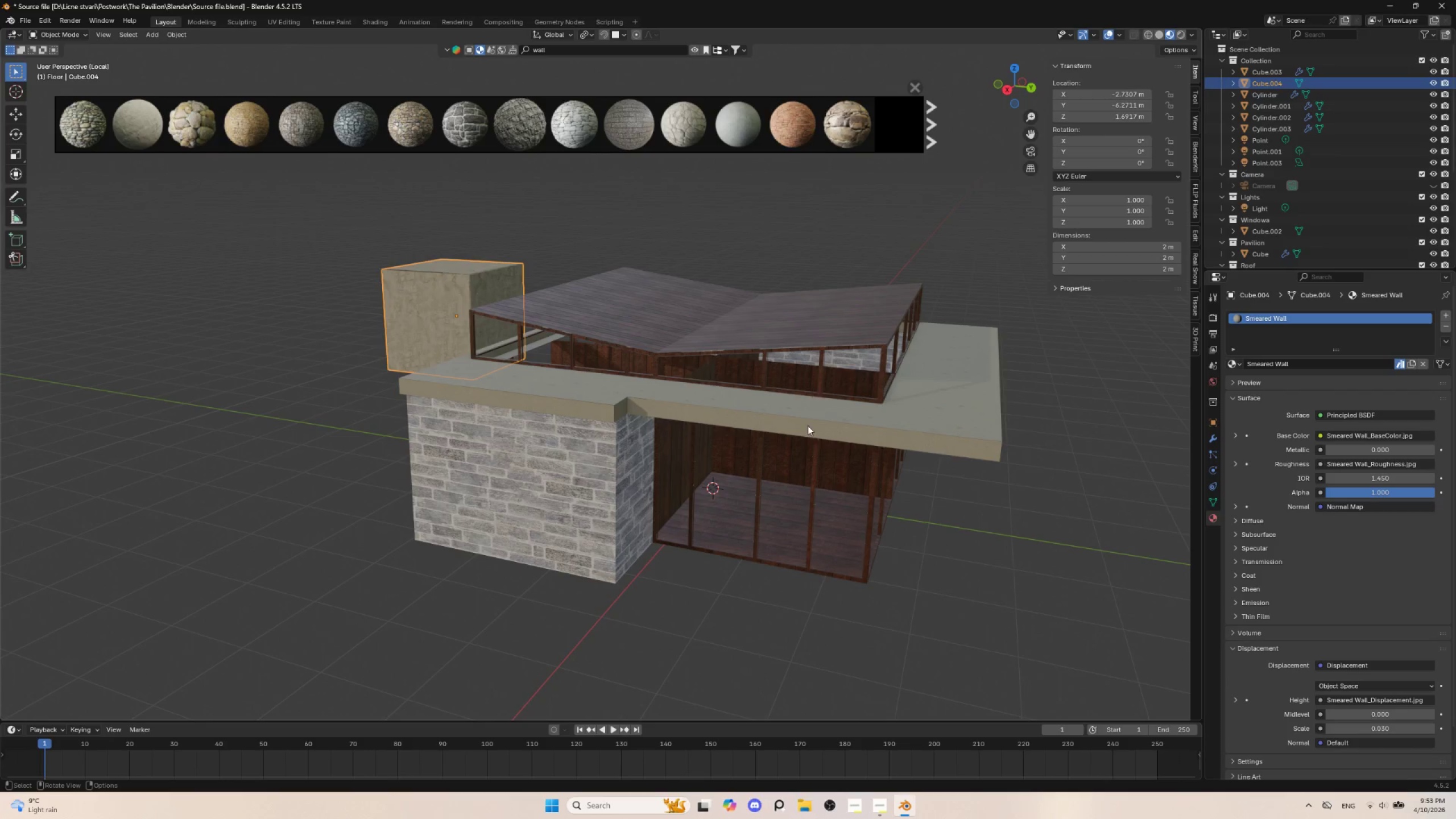 
scroll: coordinate [808, 431], scroll_direction: up, amount: 1.0
 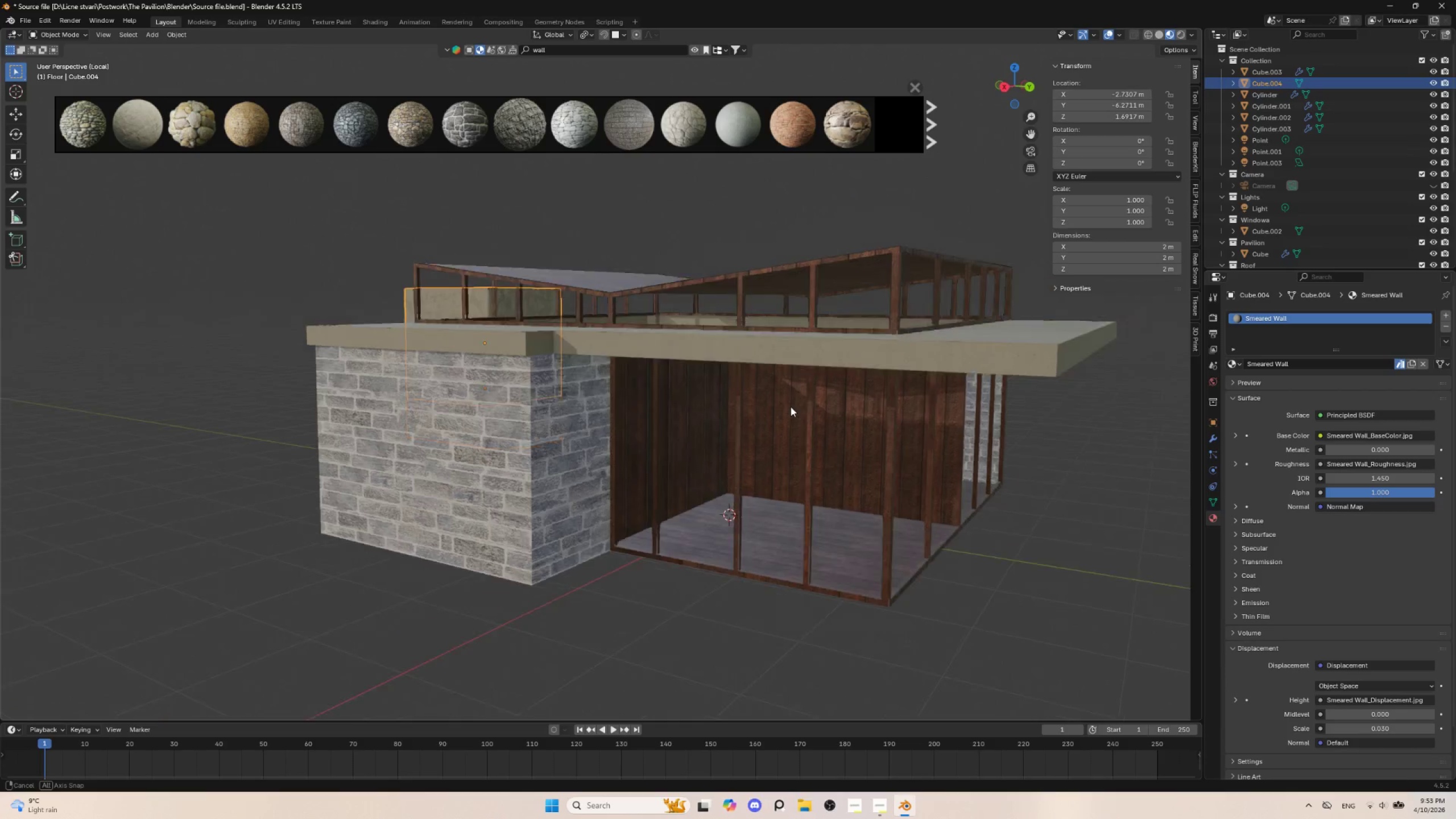 
left_click([739, 441])
 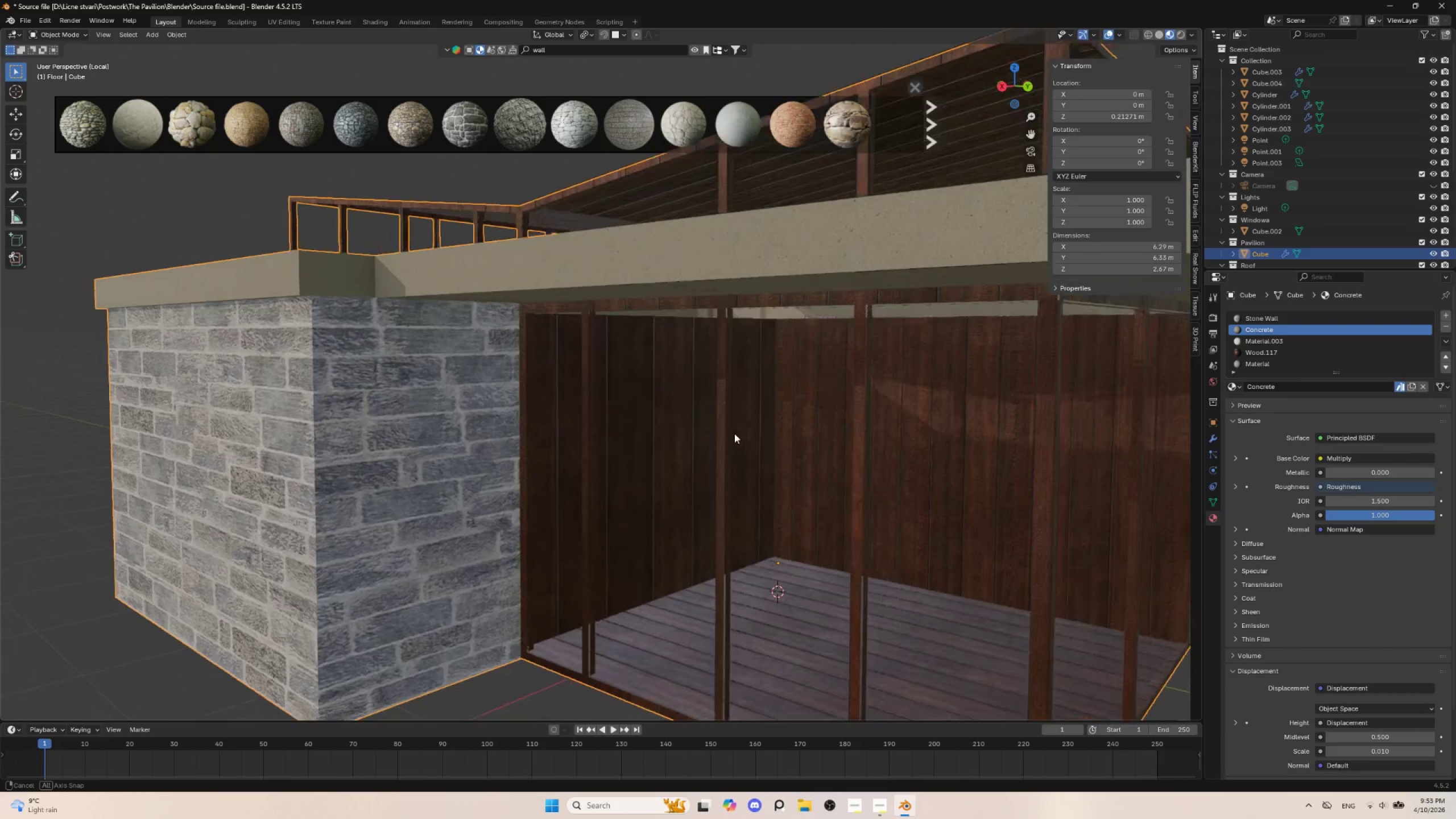 
scroll: coordinate [793, 421], scroll_direction: up, amount: 2.0
 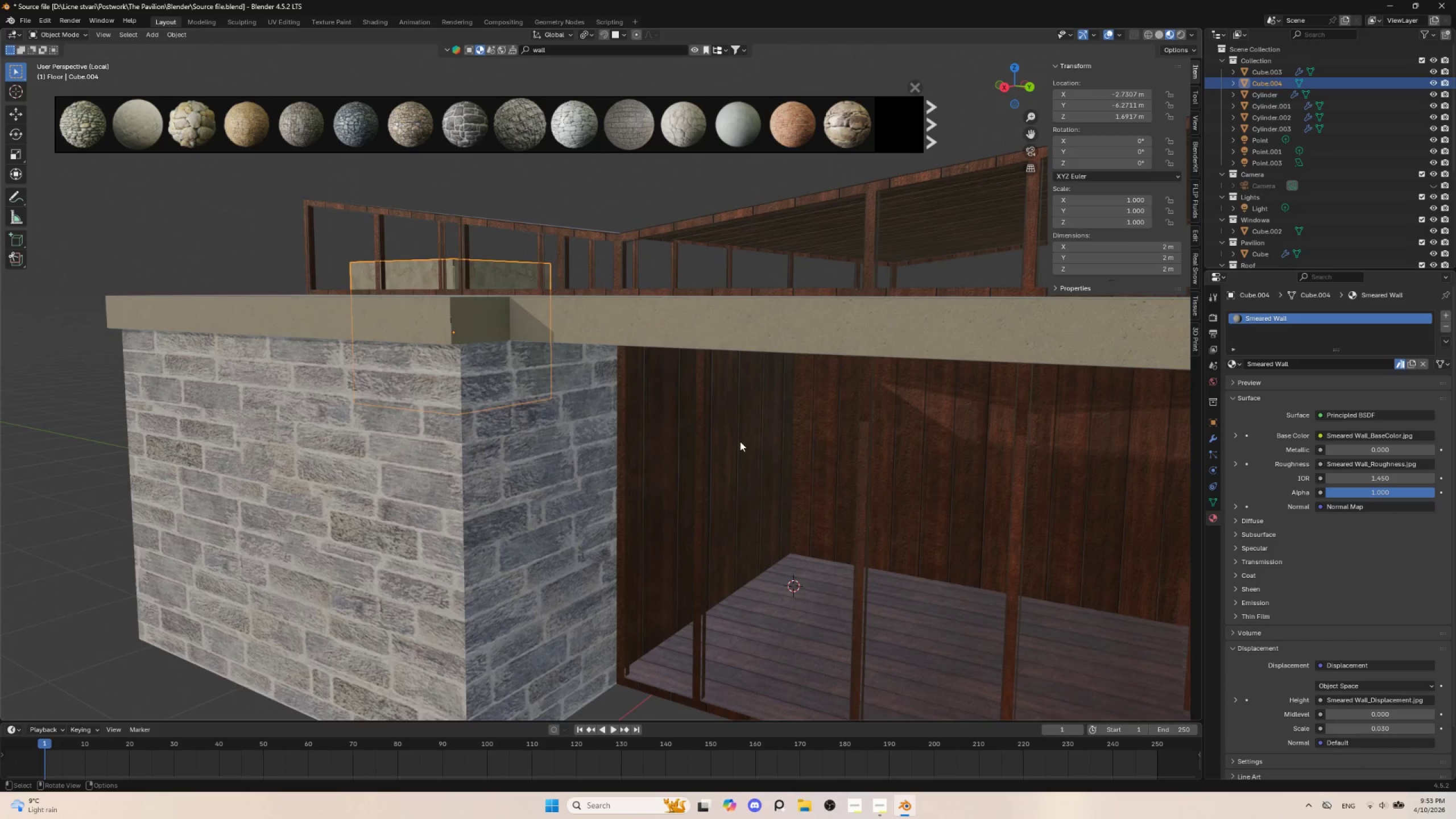 
key(Tab)
 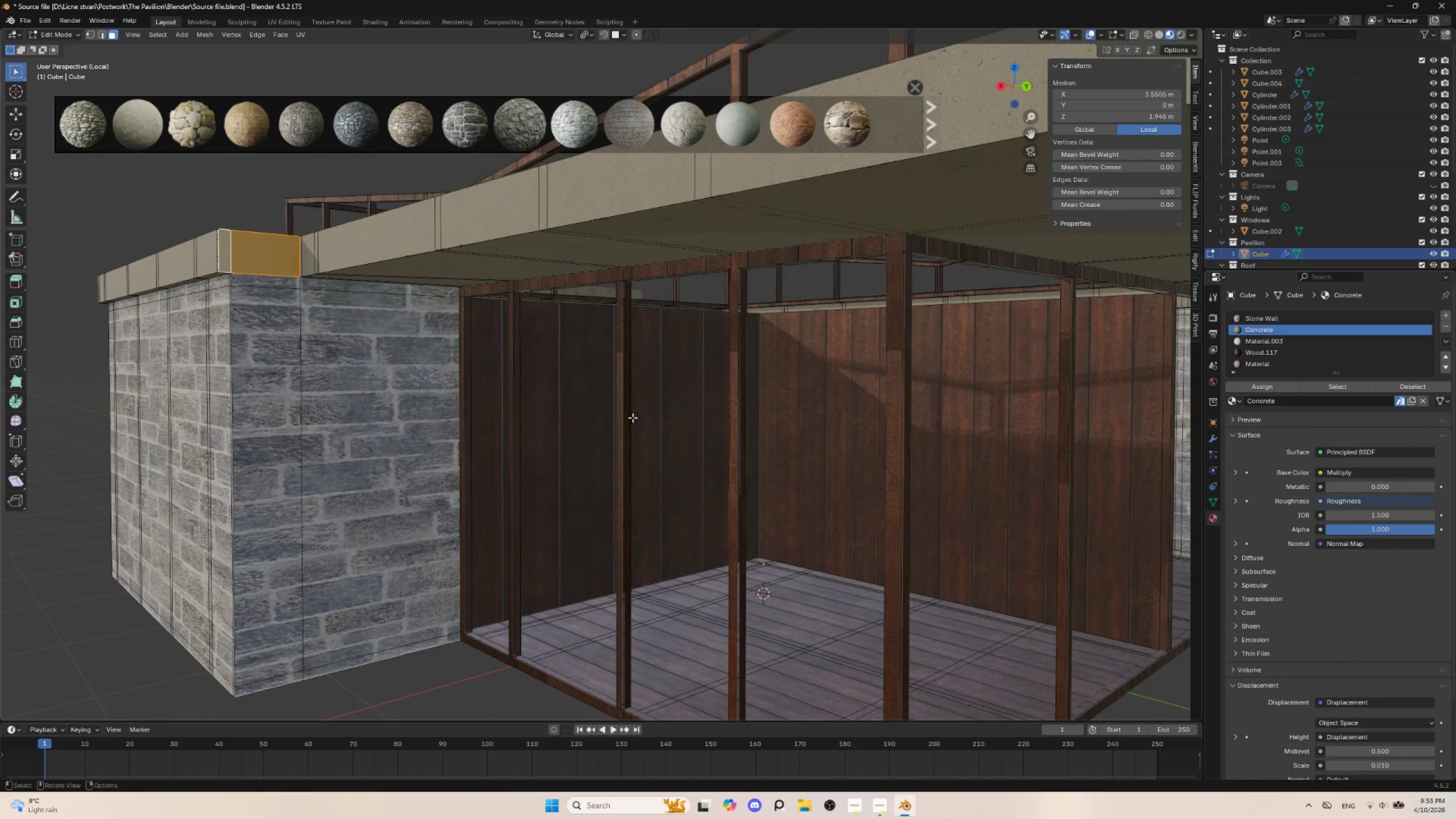 
left_click([651, 412])
 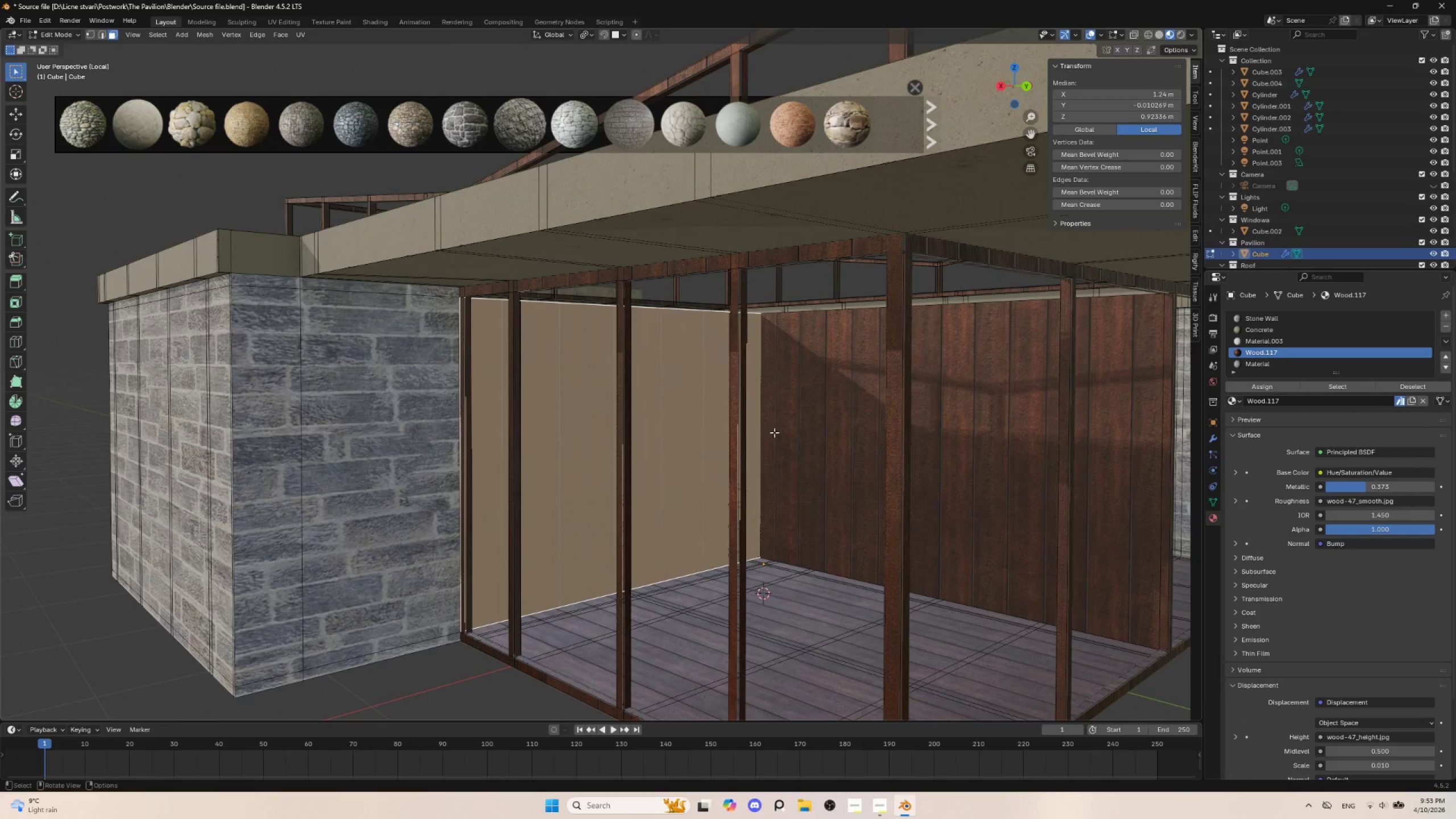 
hold_key(key=ShiftLeft, duration=0.44)
left_click([835, 423])
 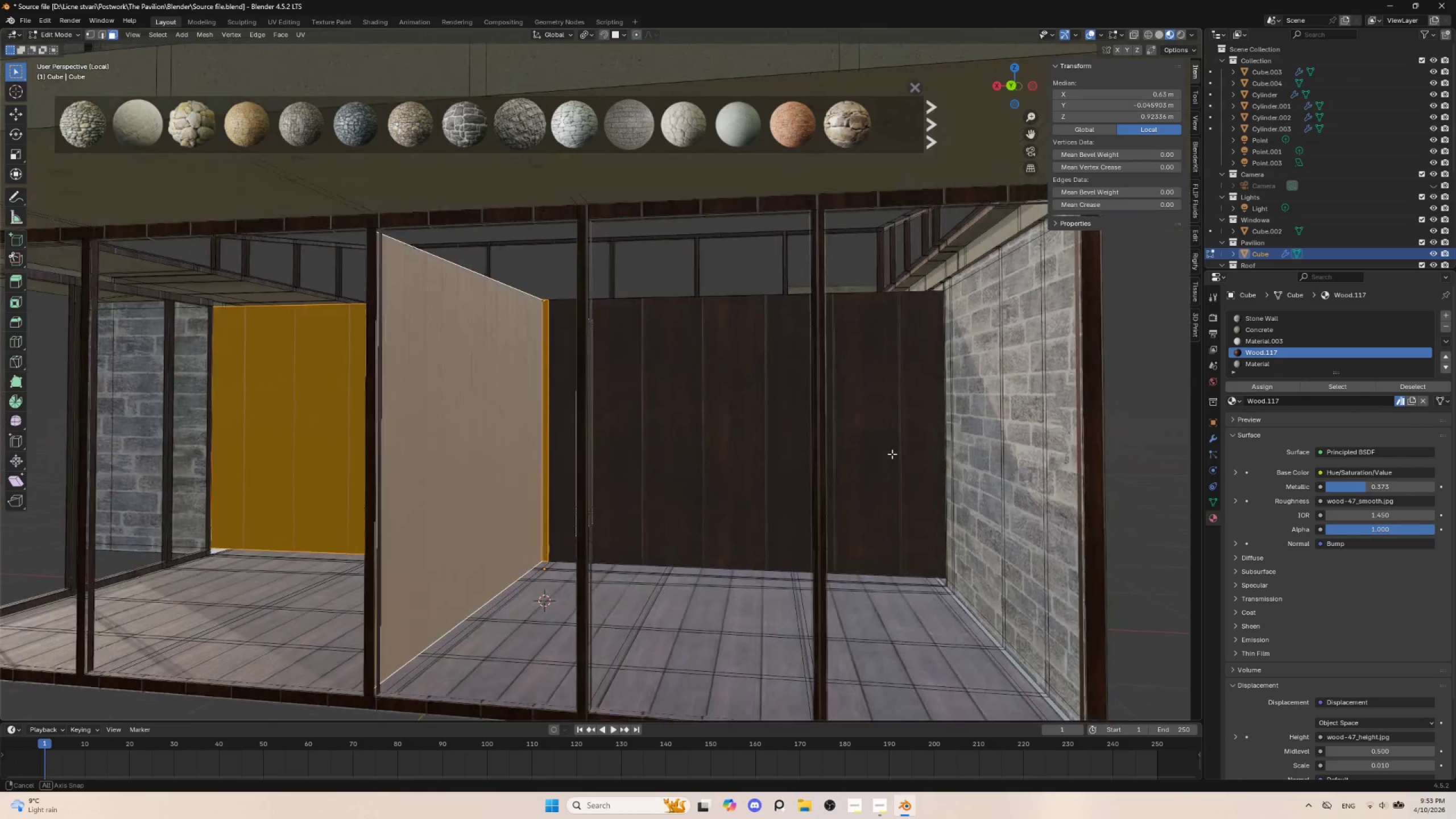 
hold_key(key=ShiftLeft, duration=0.44)
left_click([704, 400])
 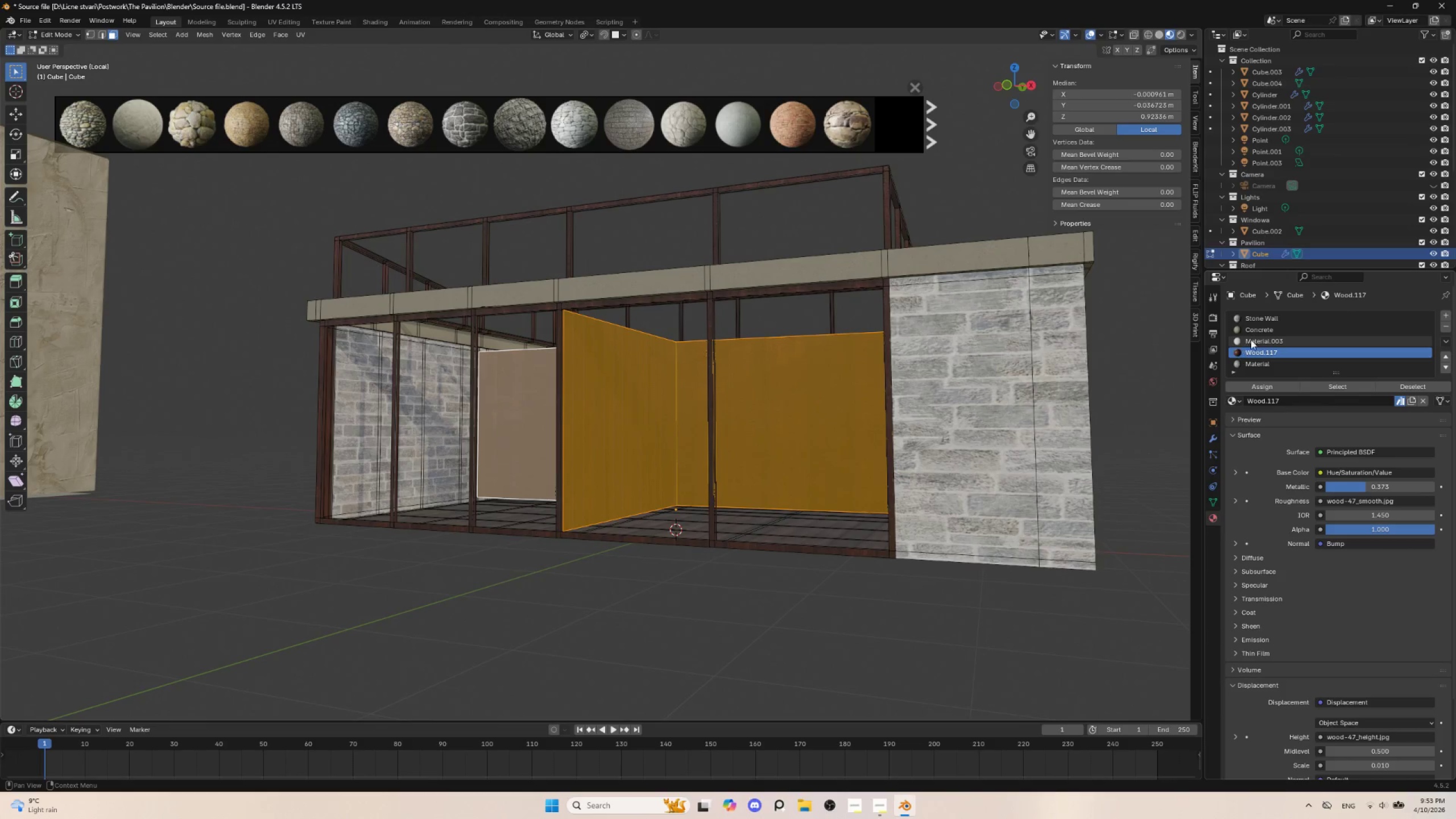 
wait(6.59)
 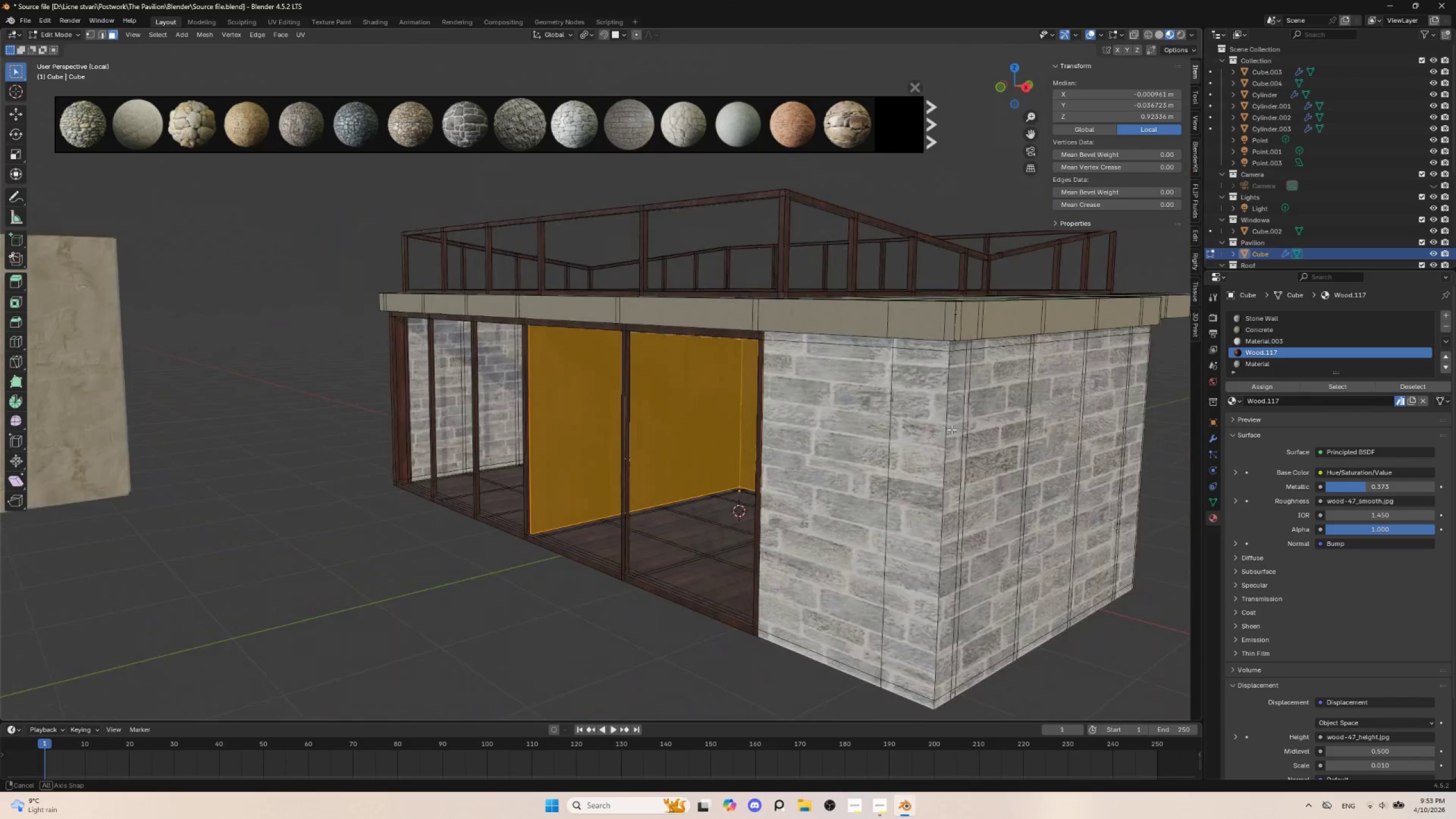 
left_click([1325, 274])
 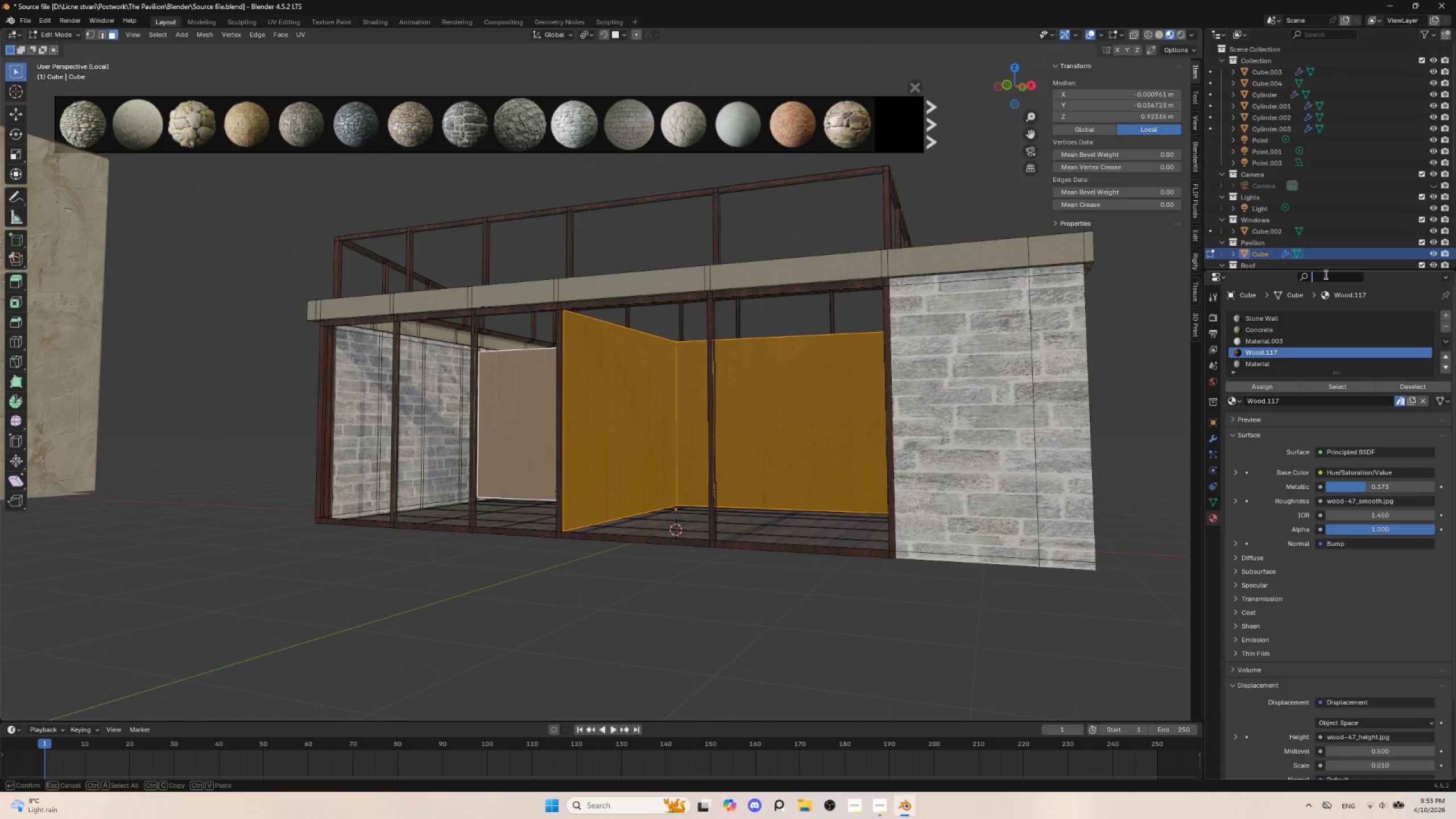 
type(sme)
 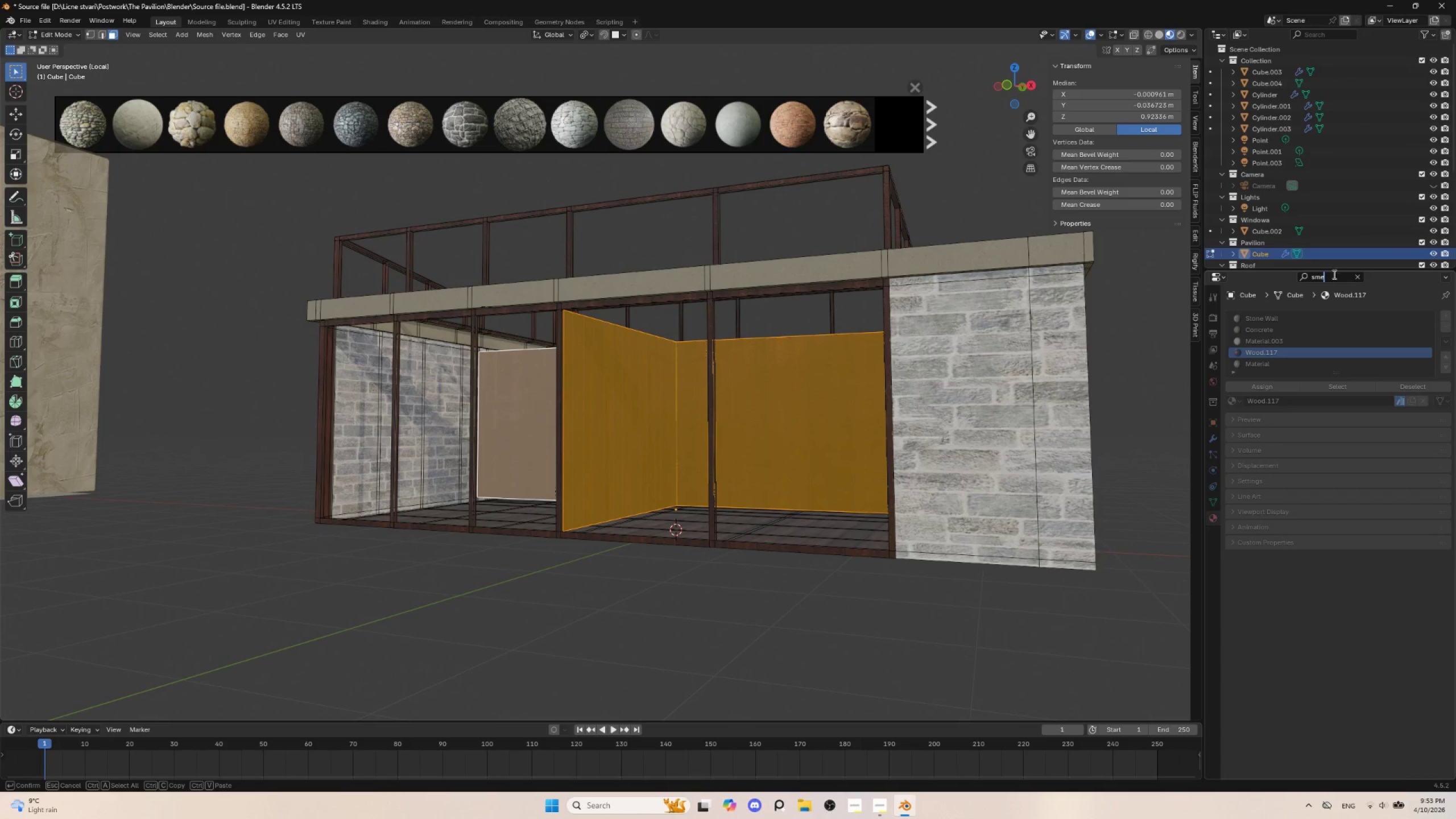 
key(Backspace)
 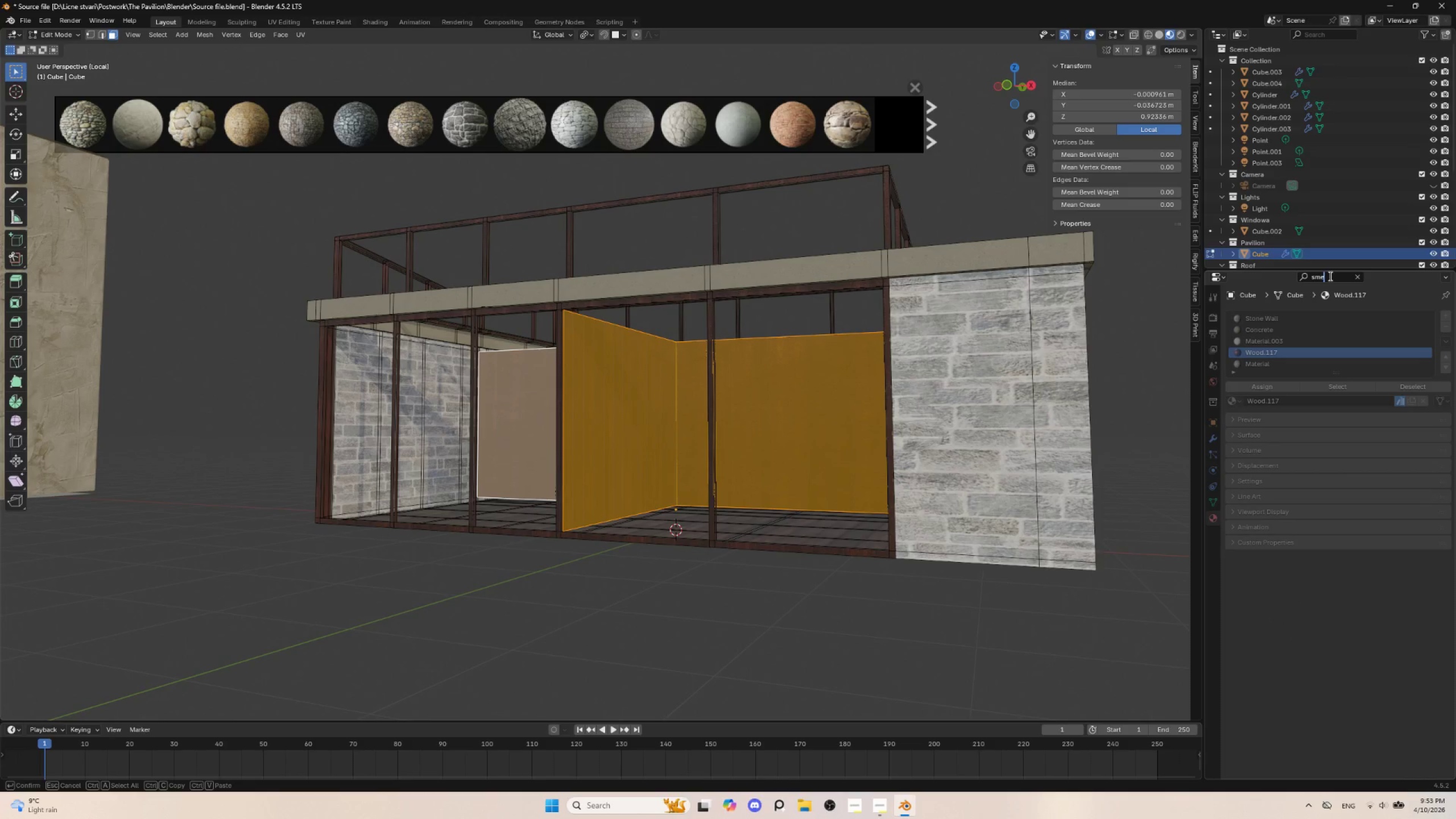 
key(Backspace)
 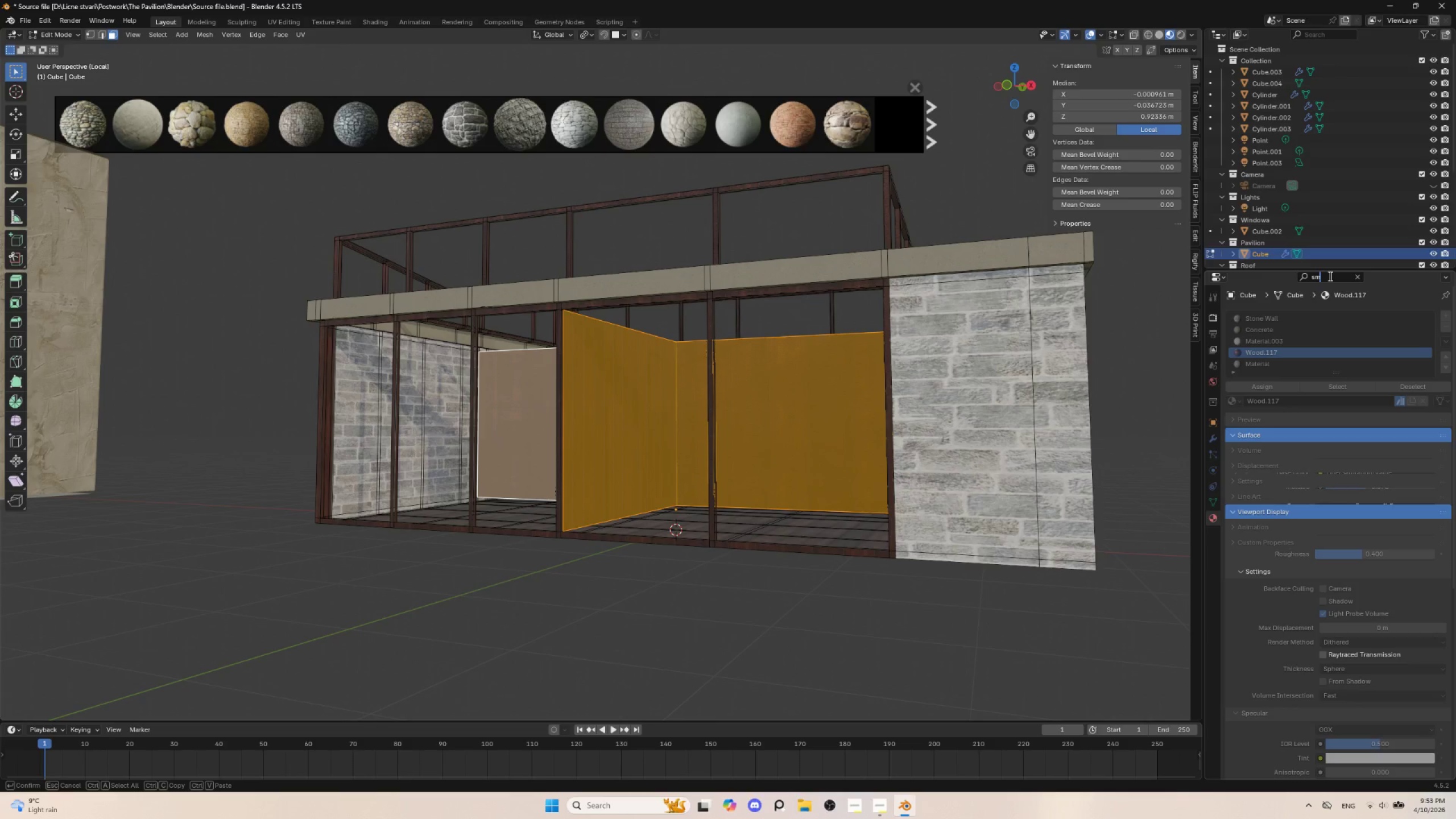 
key(Backspace)
 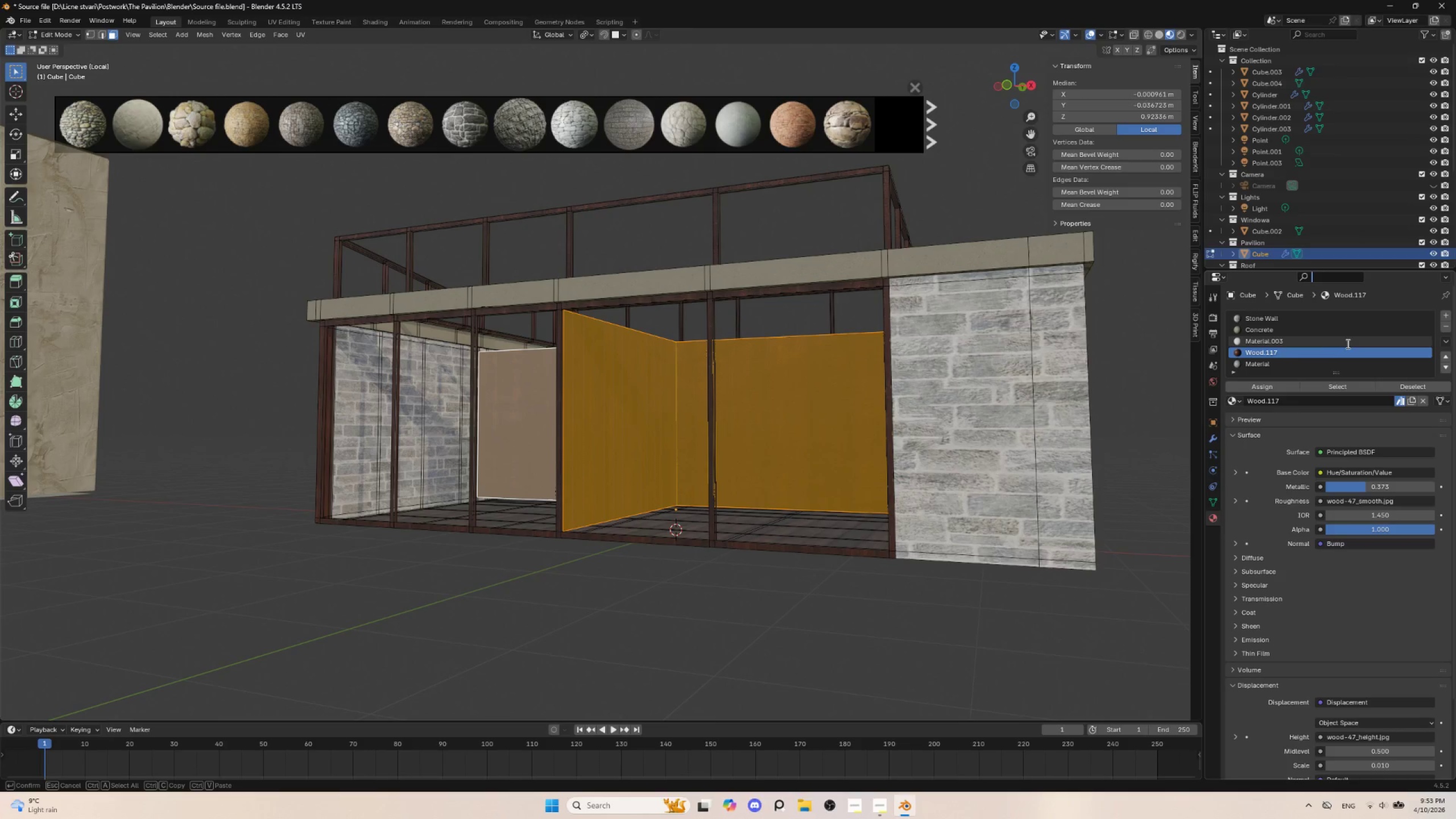 
wait(7.36)
 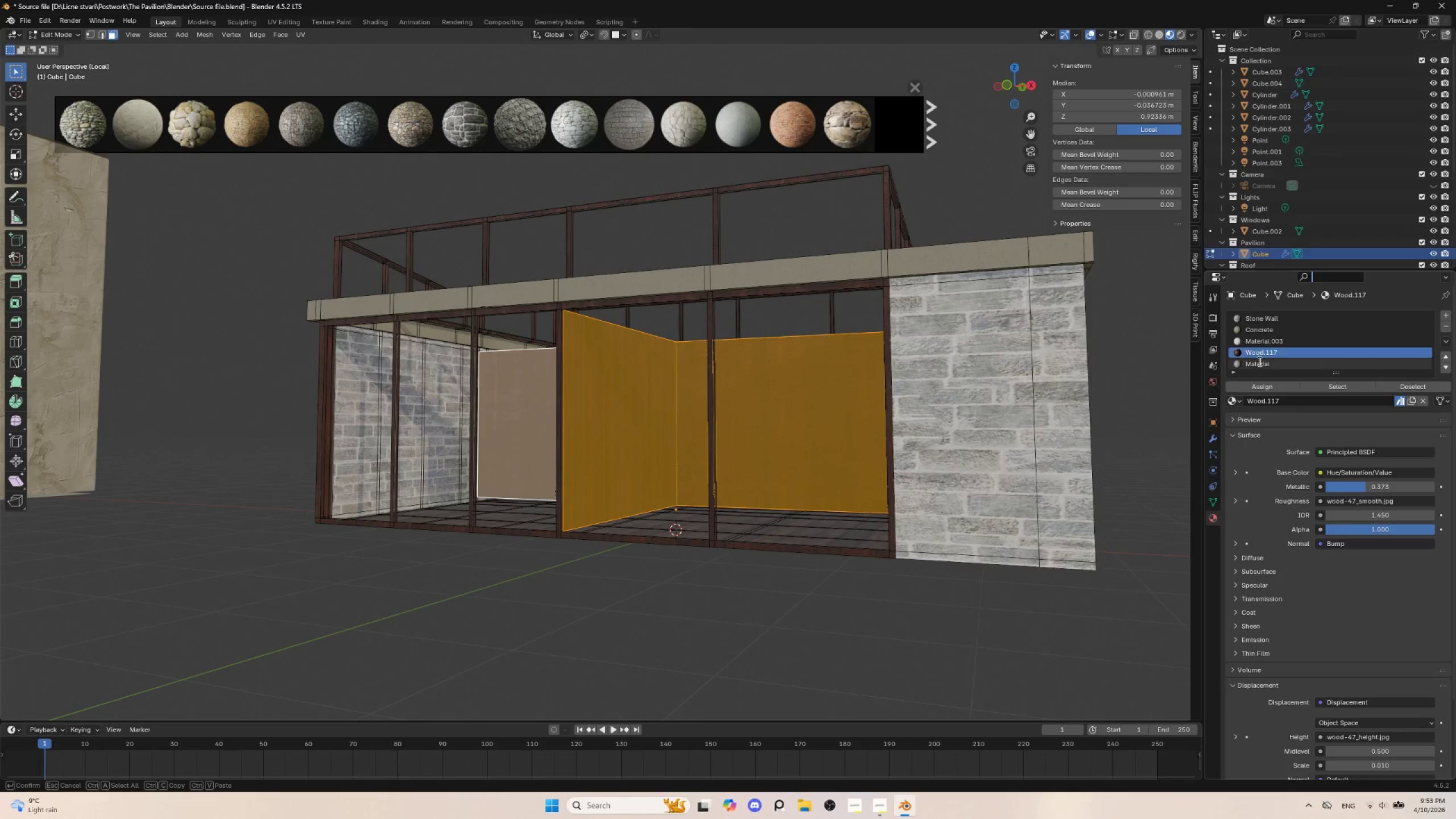 
left_click([1356, 359])
 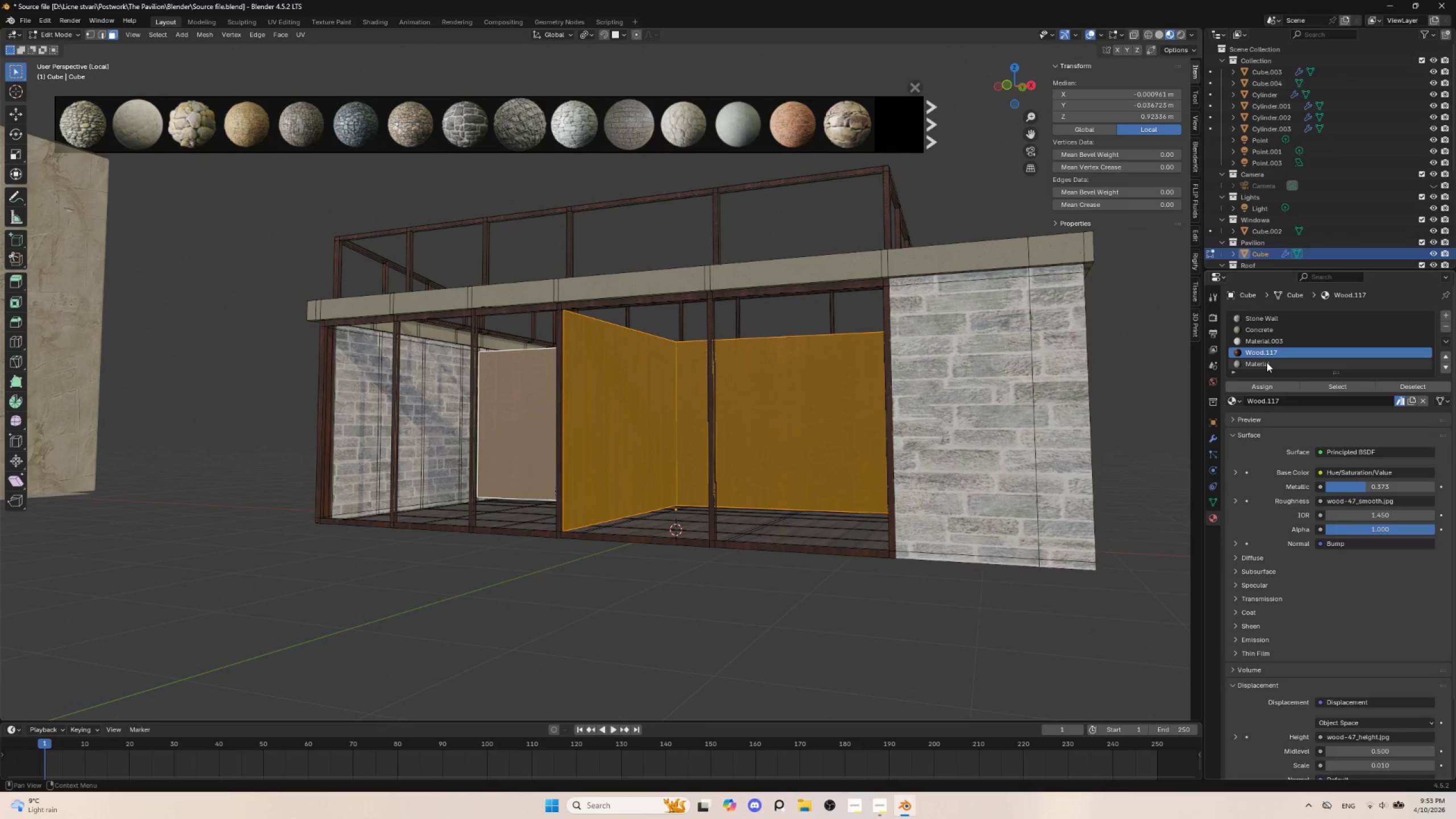 
left_click([1266, 363])
 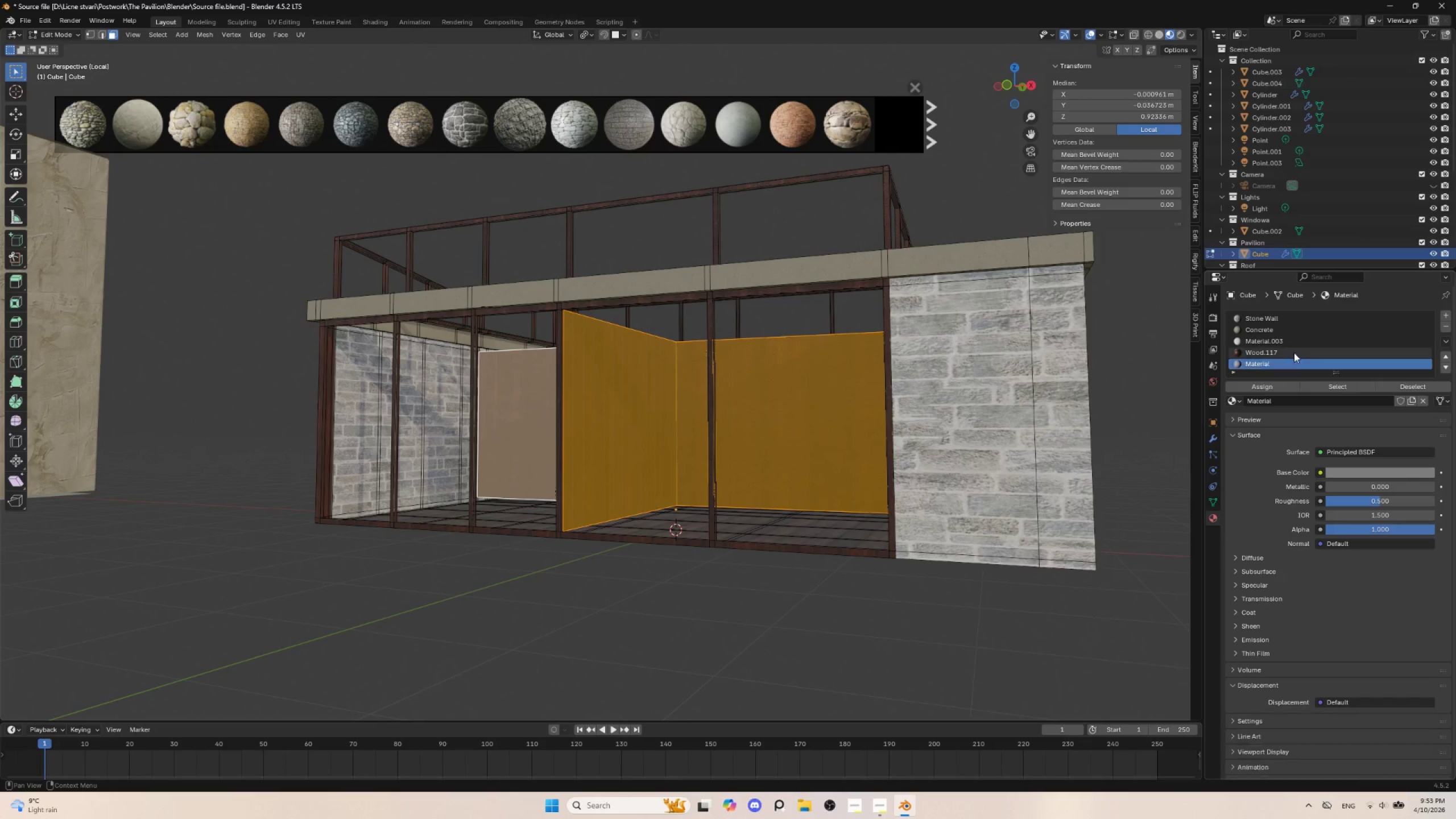 
scroll: coordinate [1294, 353], scroll_direction: down, amount: 2.0
 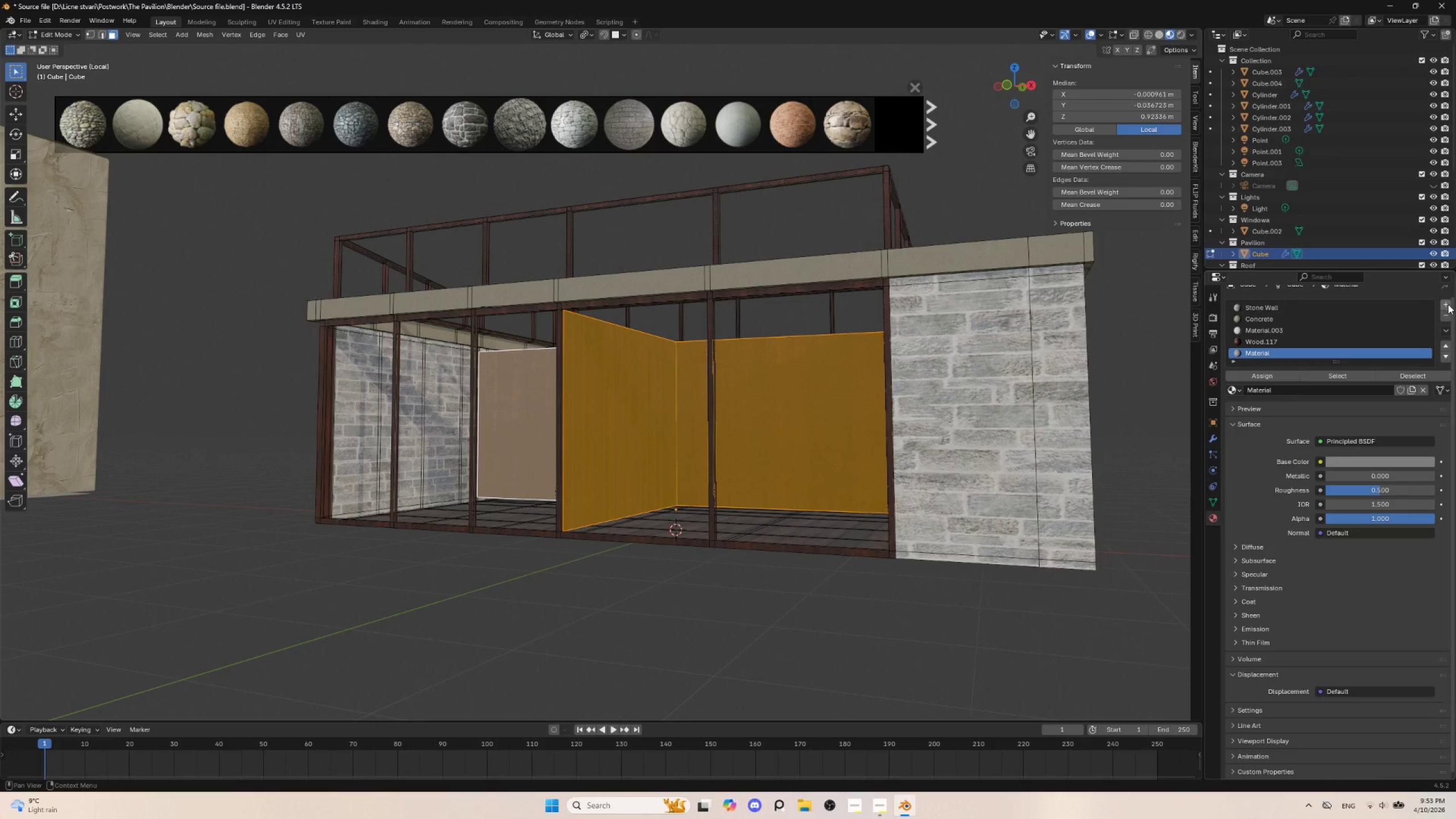 
left_click([1449, 305])
 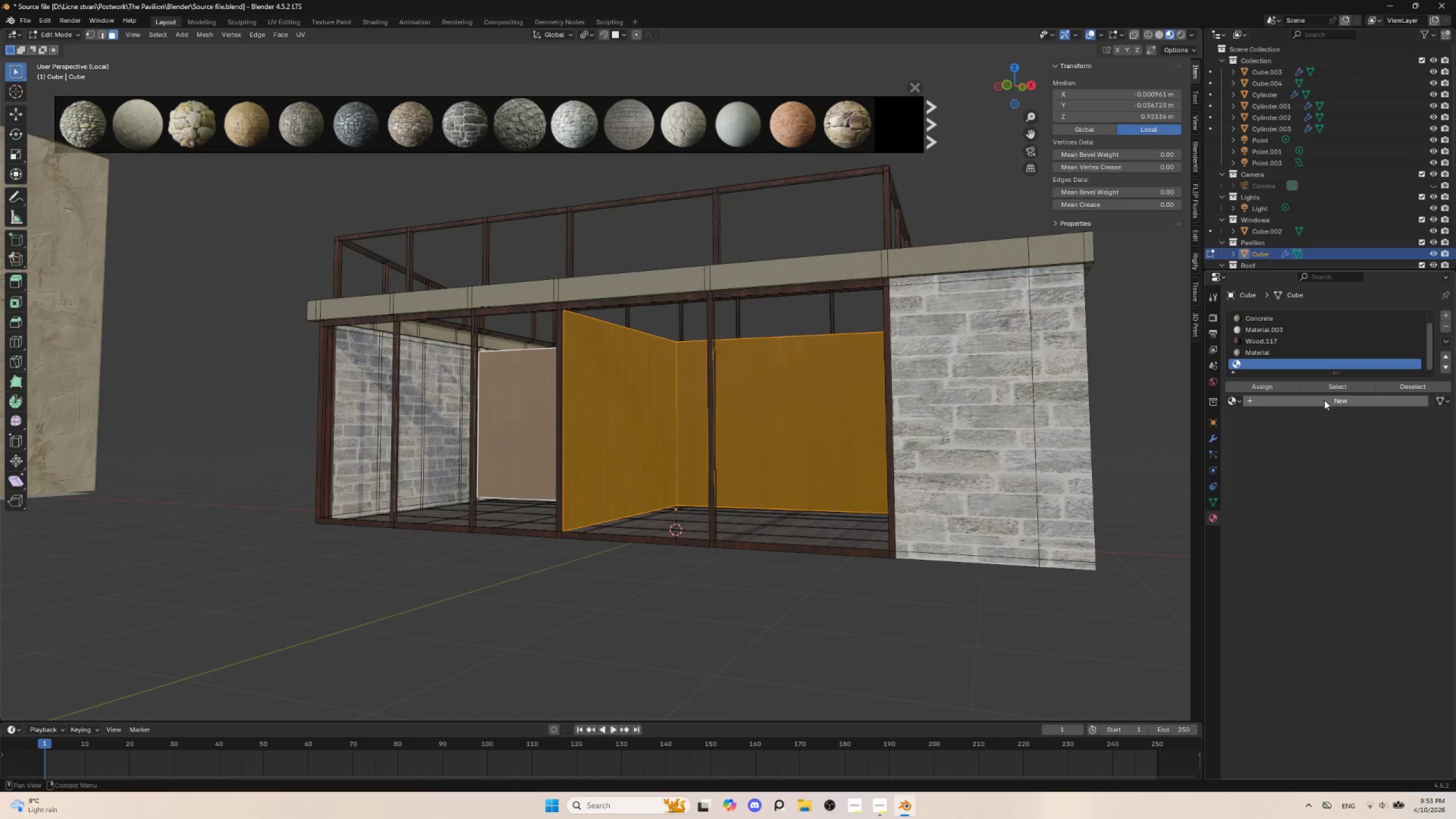 
left_click([1326, 400])
 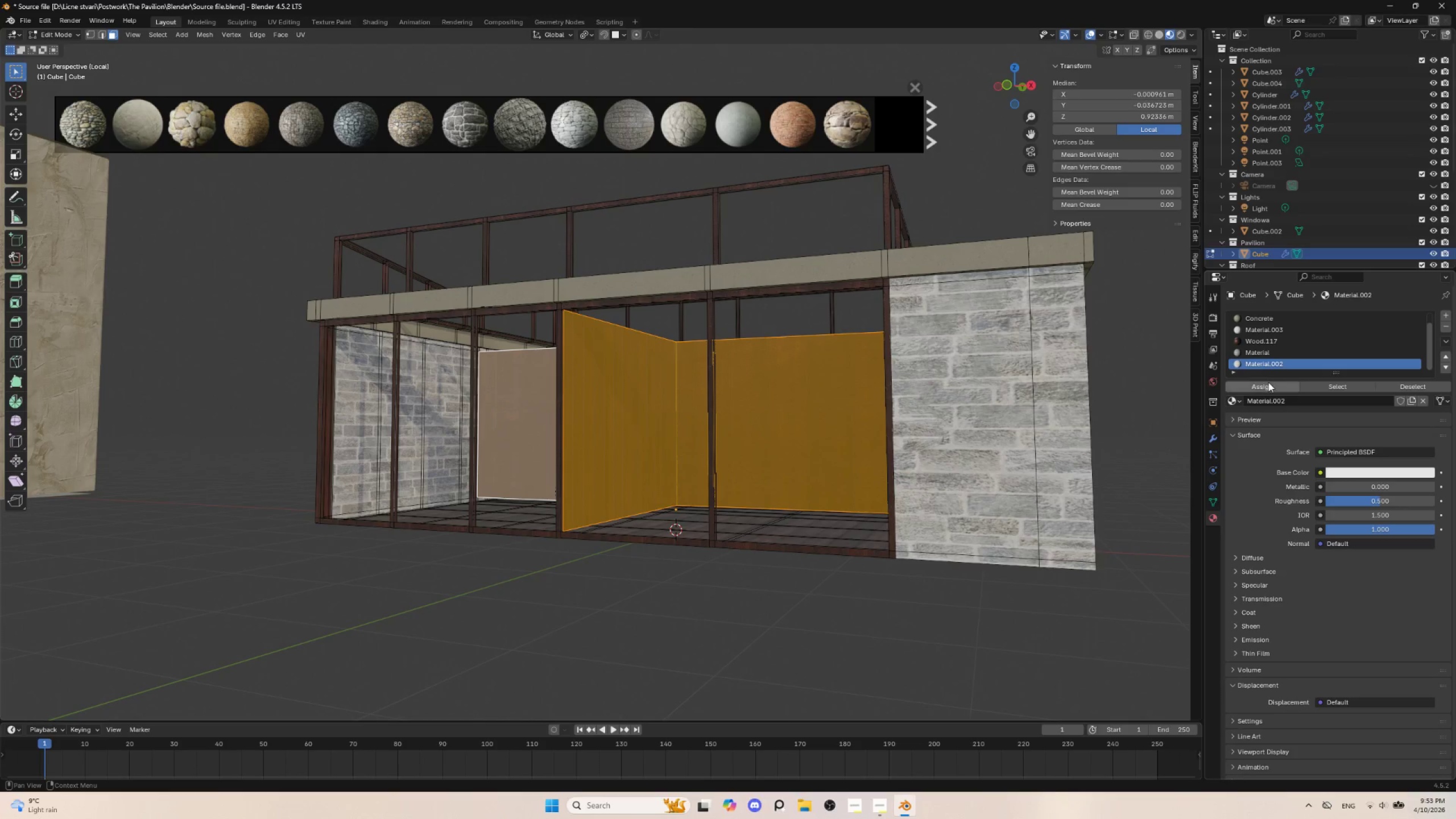 
left_click([1269, 384])
 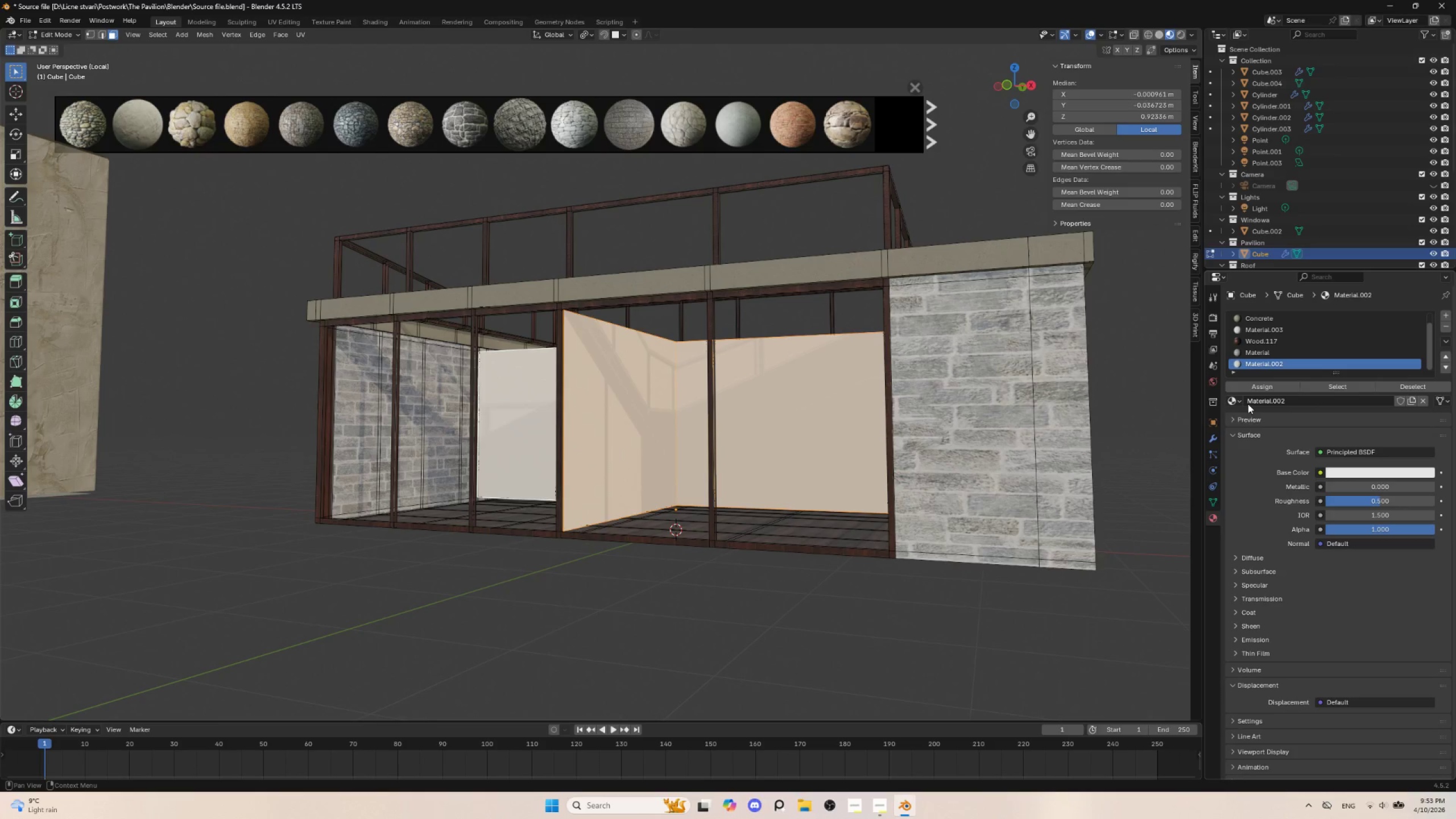 
left_click([1239, 399])
 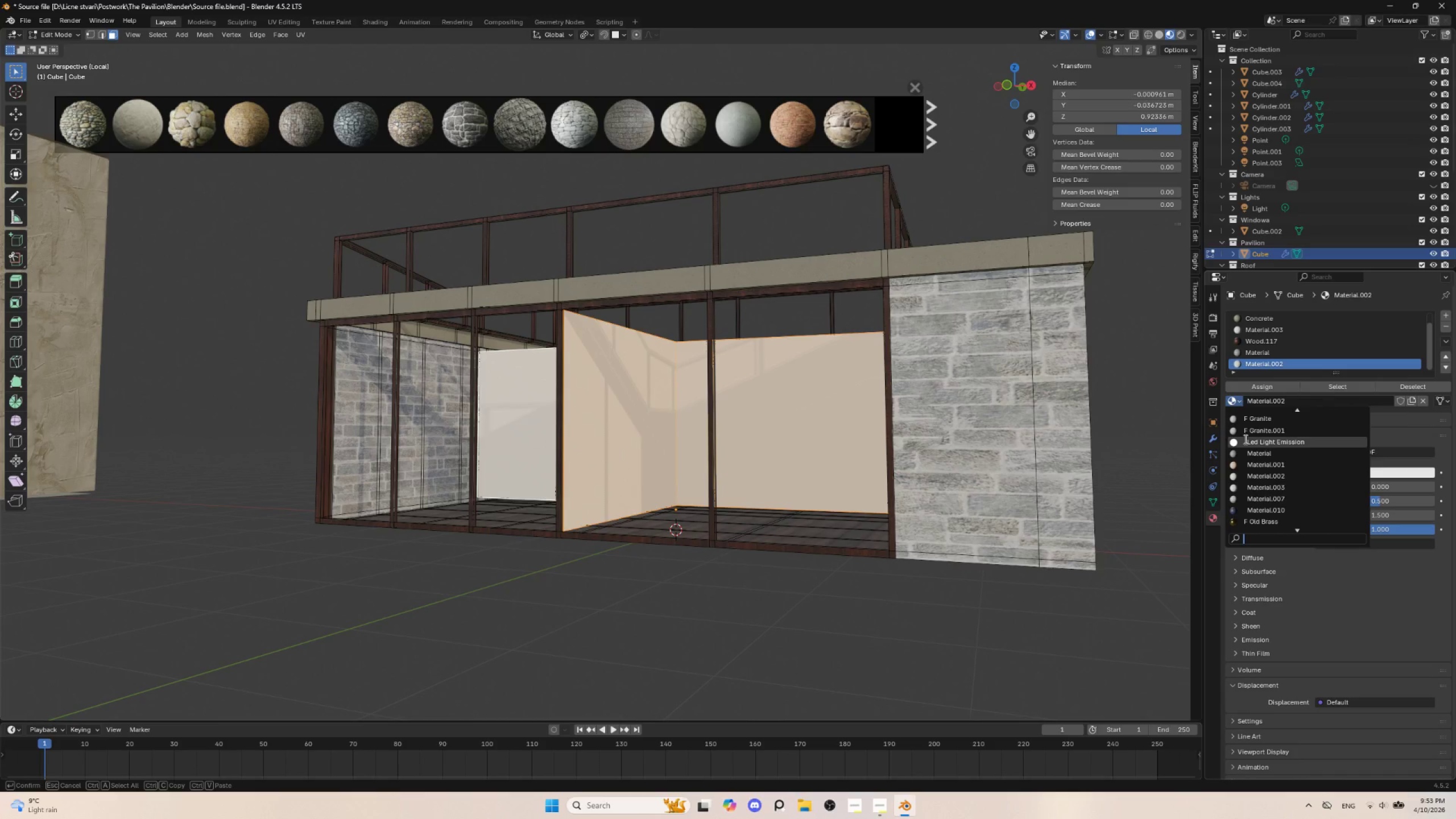 
type(smea)
 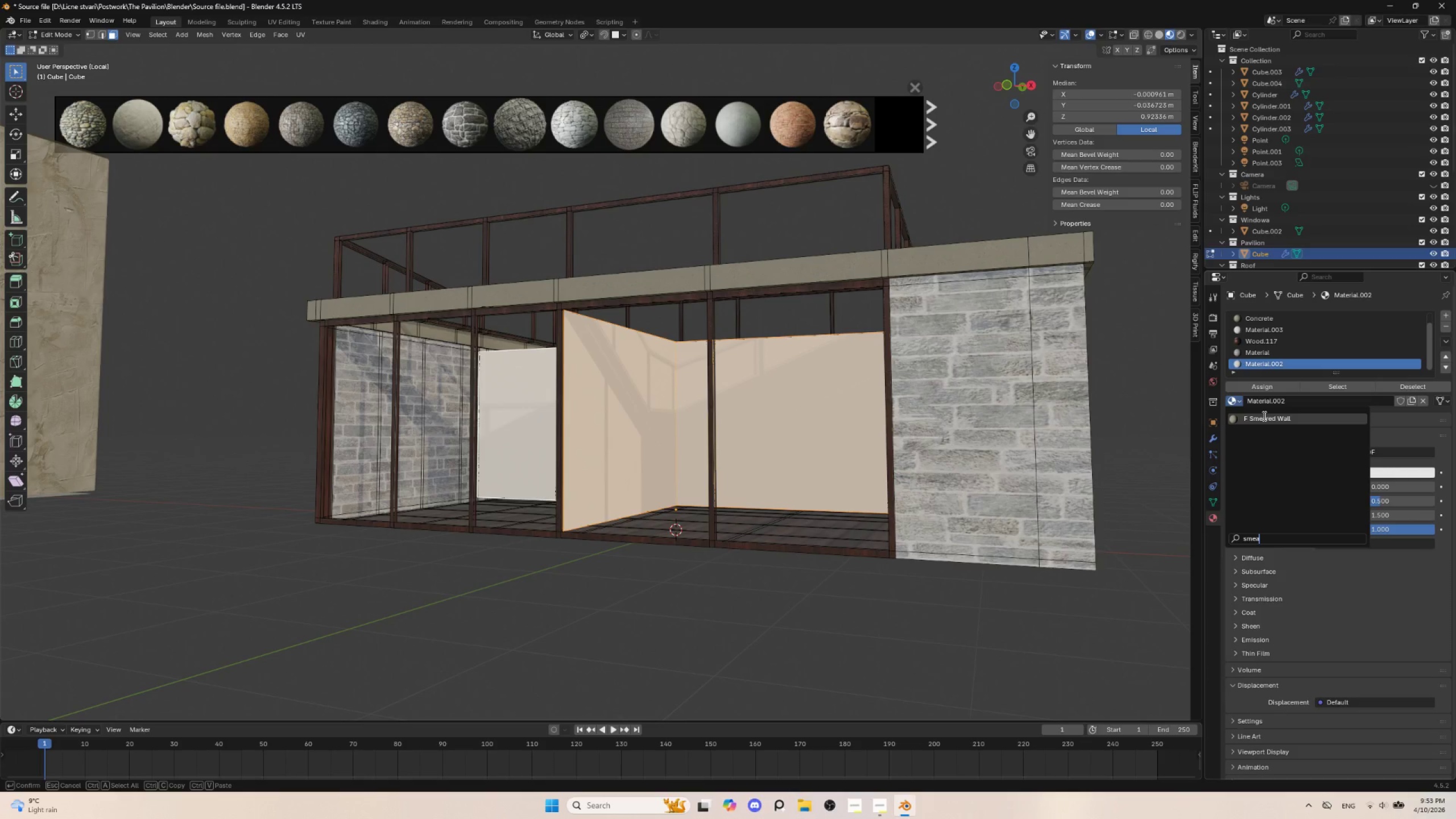 
left_click([1263, 416])
 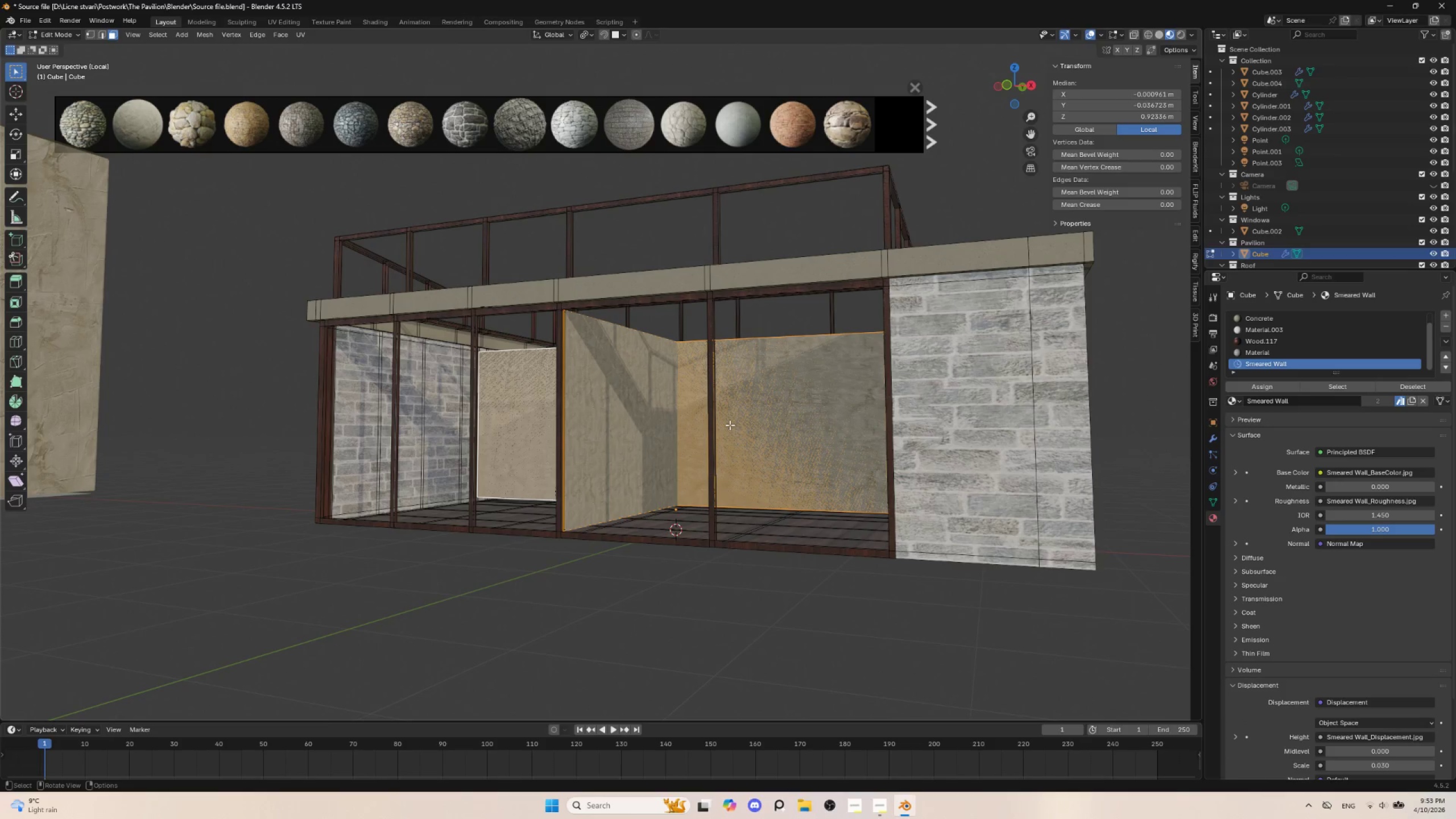 
key(Tab)
 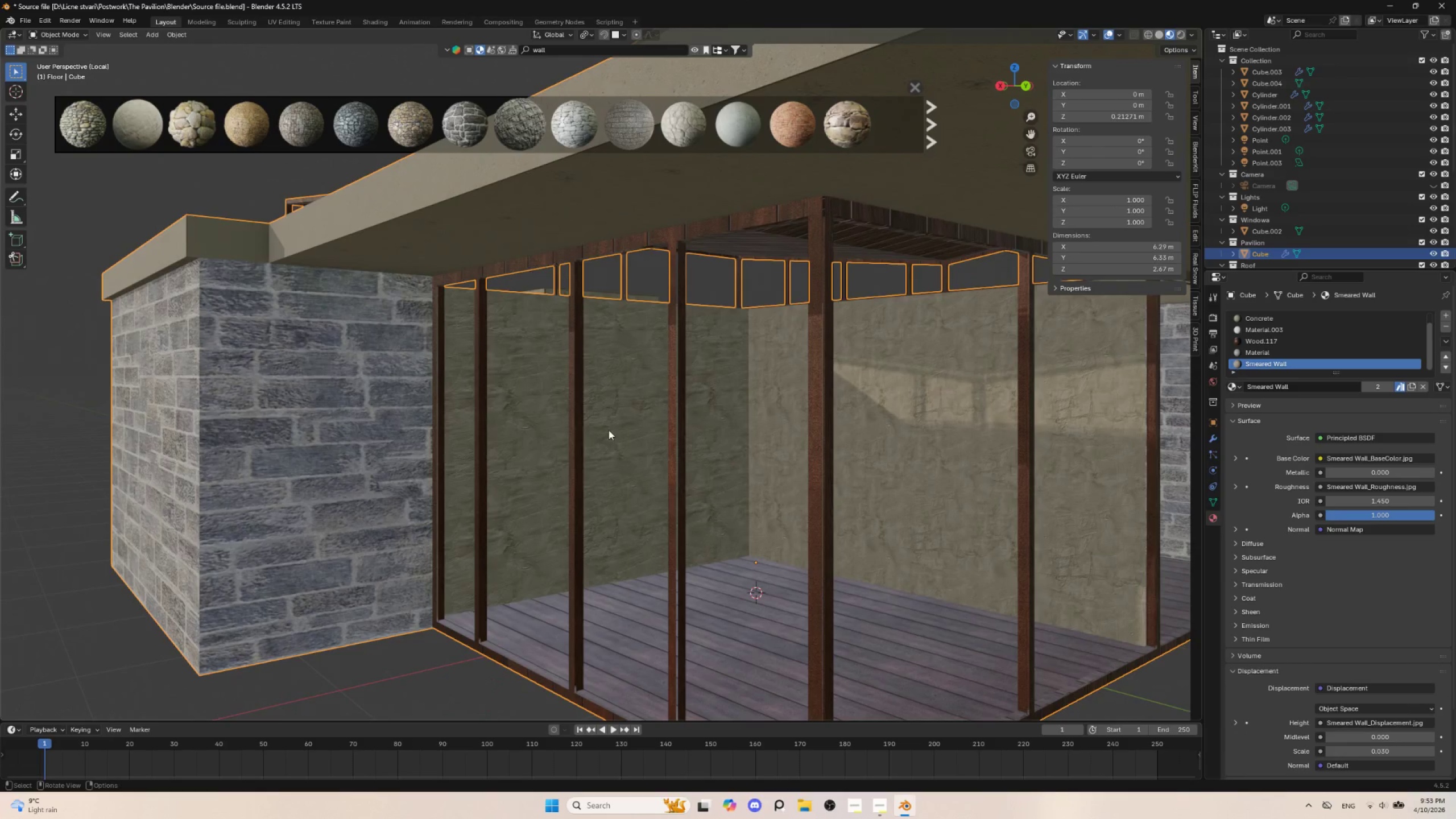 
scroll: coordinate [713, 414], scroll_direction: down, amount: 2.0
 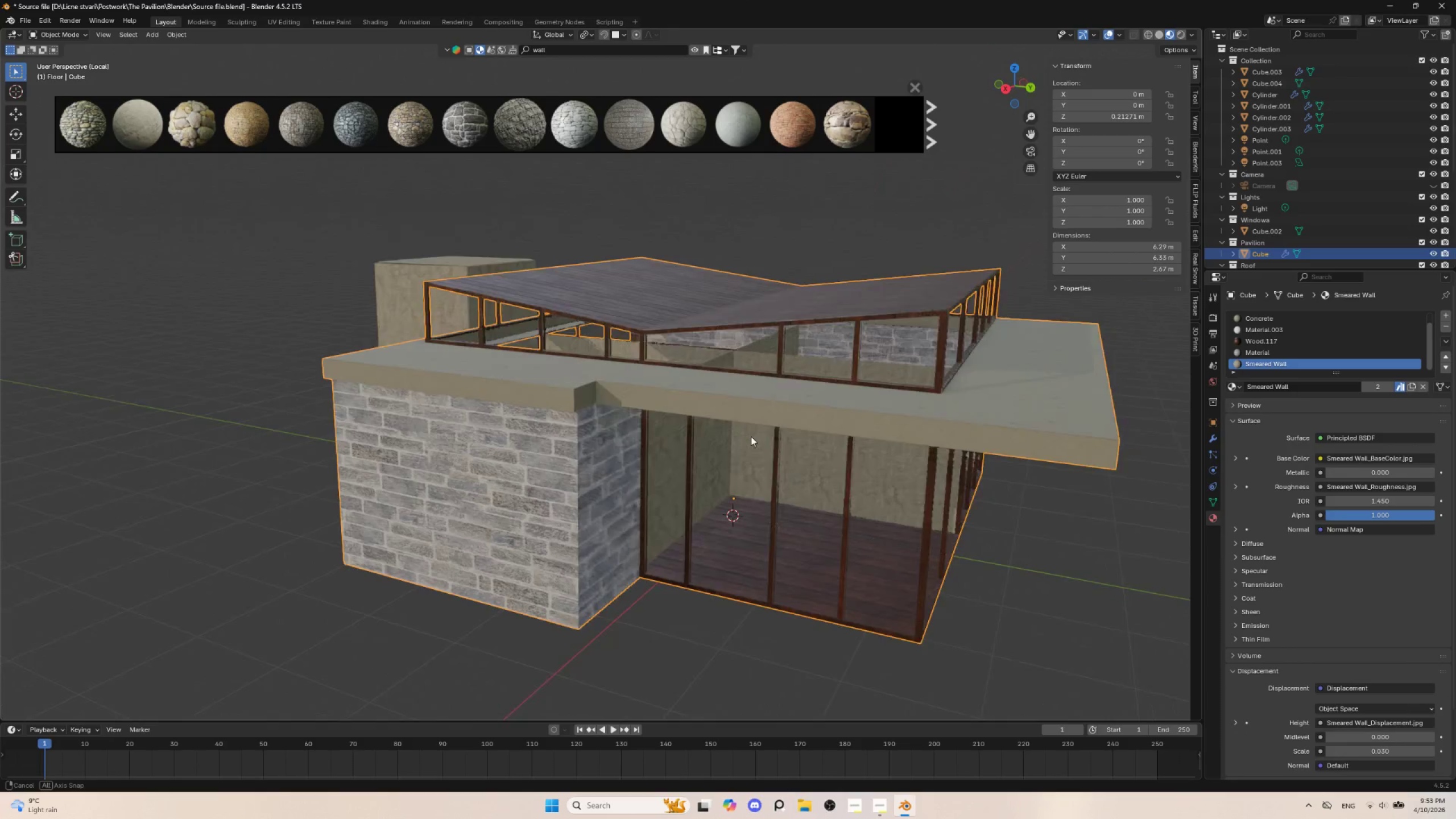 
scroll: coordinate [818, 464], scroll_direction: up, amount: 2.0
 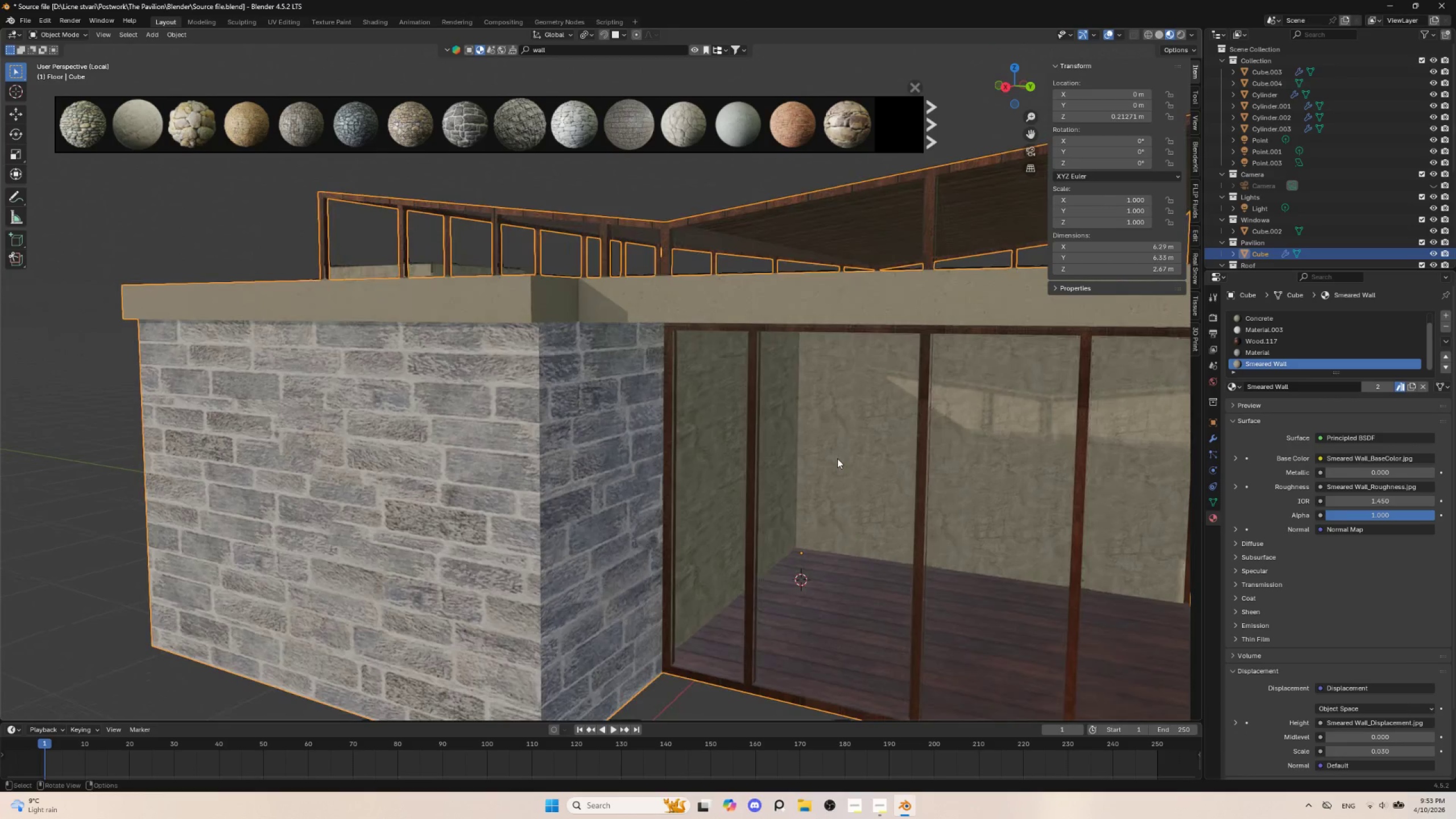 
left_click([983, 475])
 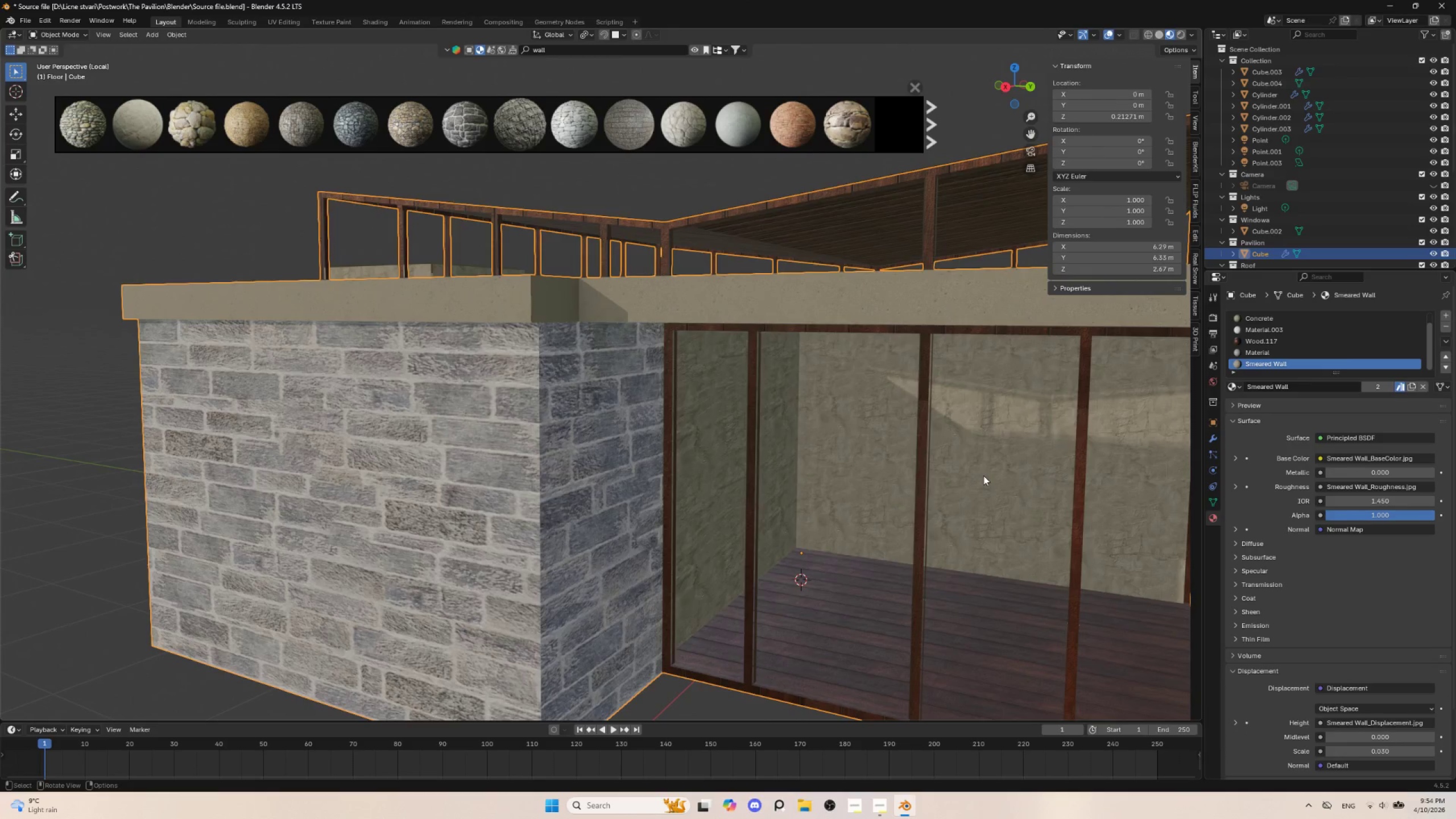 
key(Tab)
 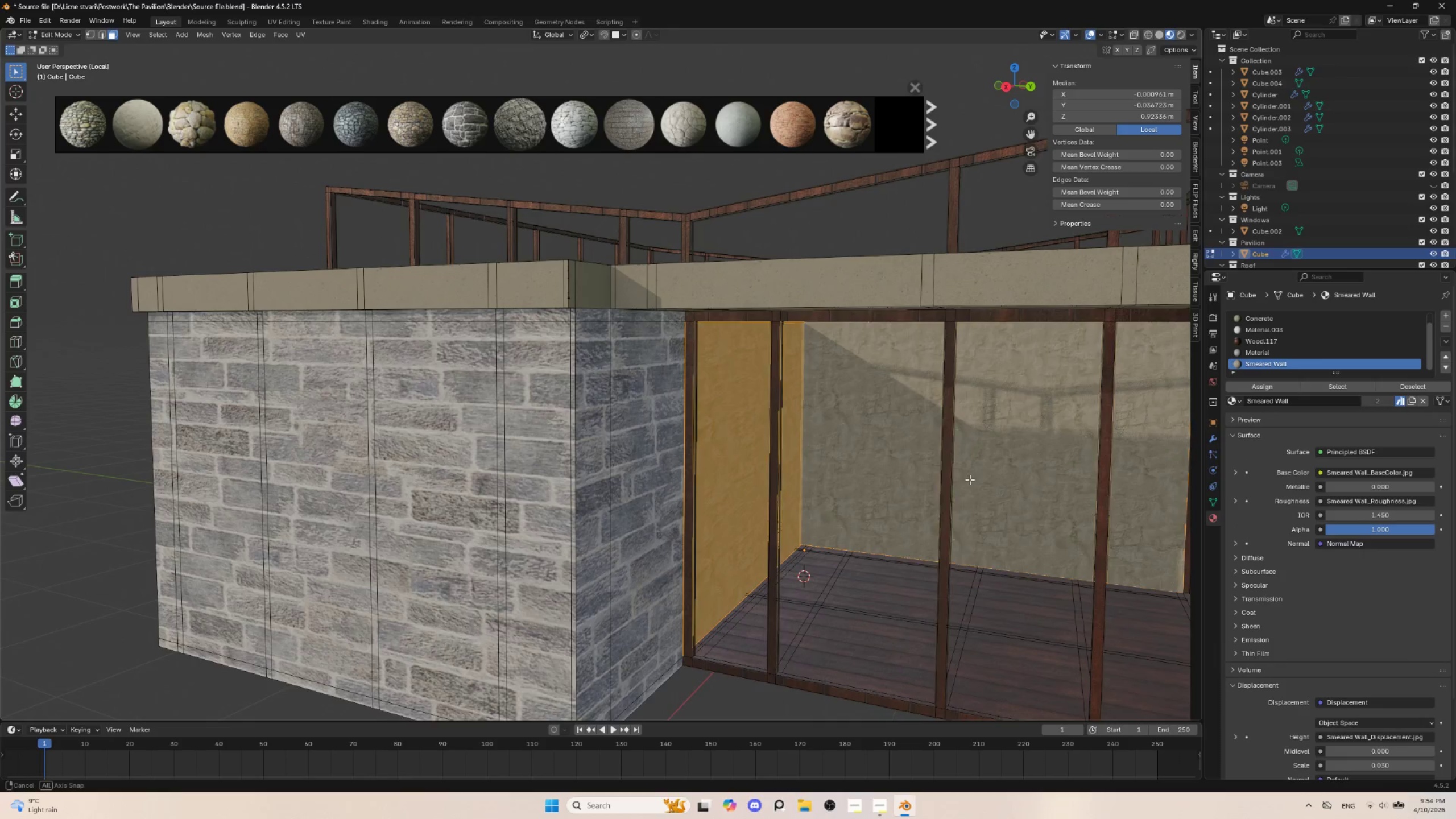 
left_click([995, 466])
 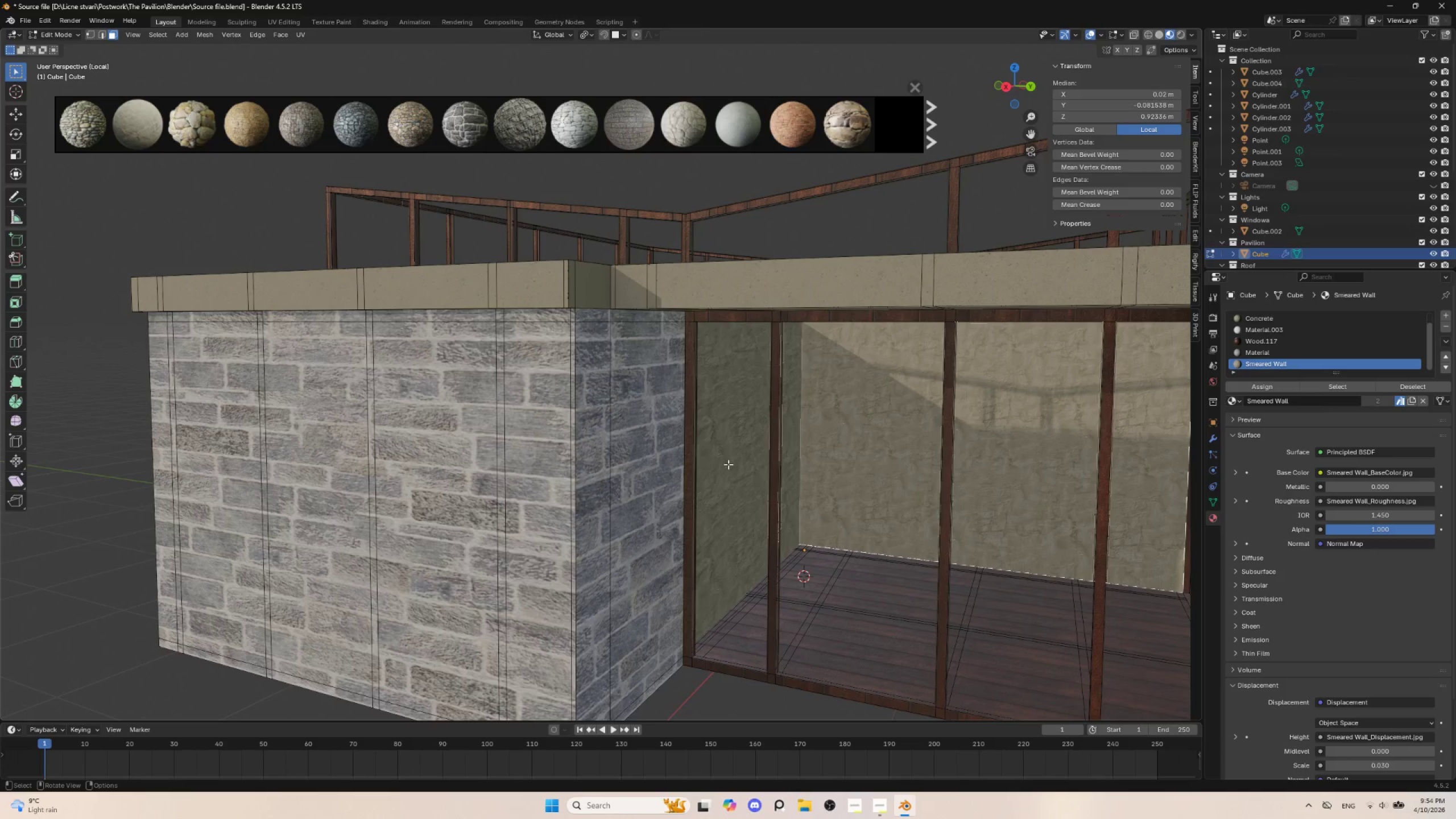 
left_click([740, 448])
 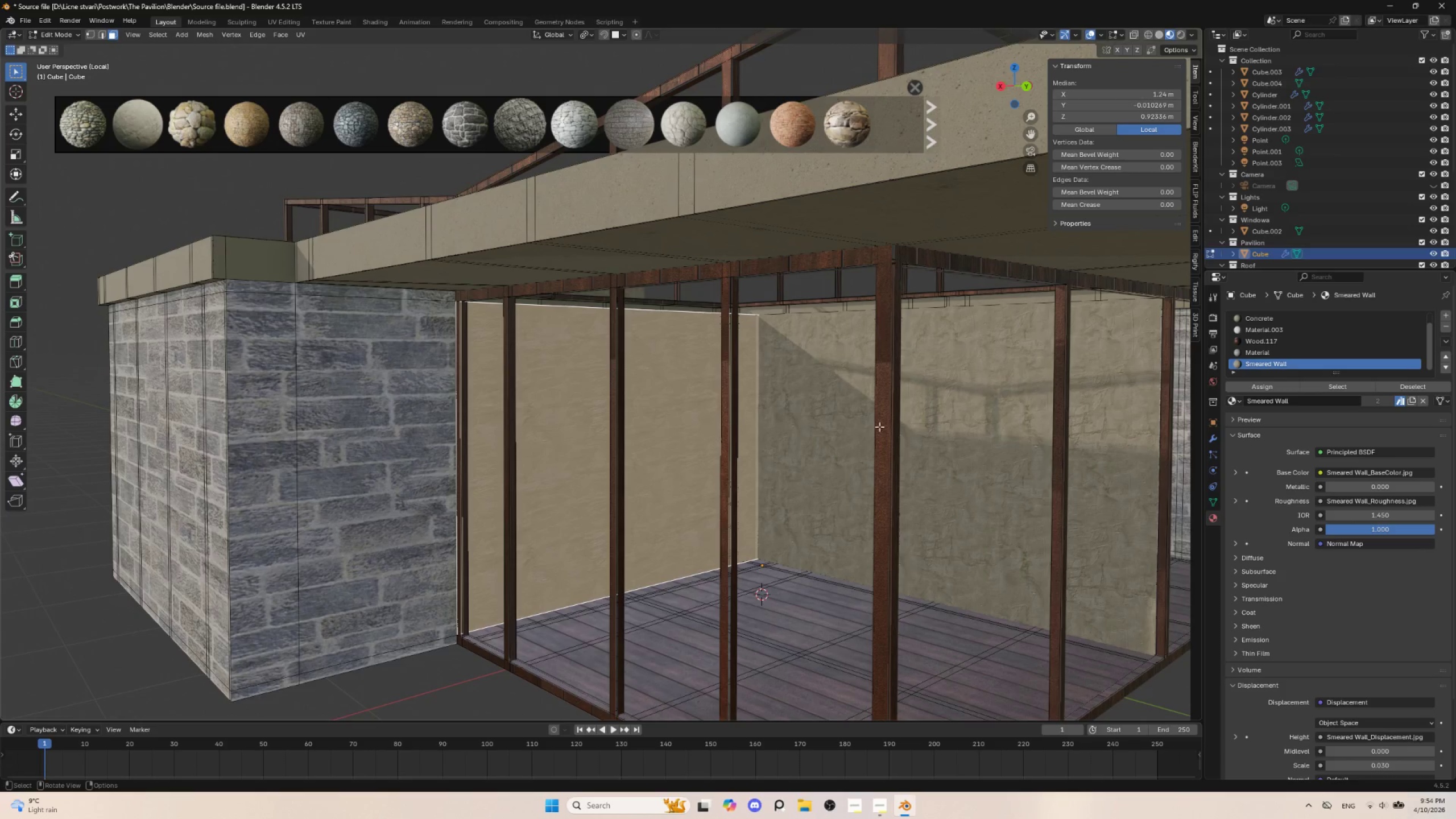 
key(I)
 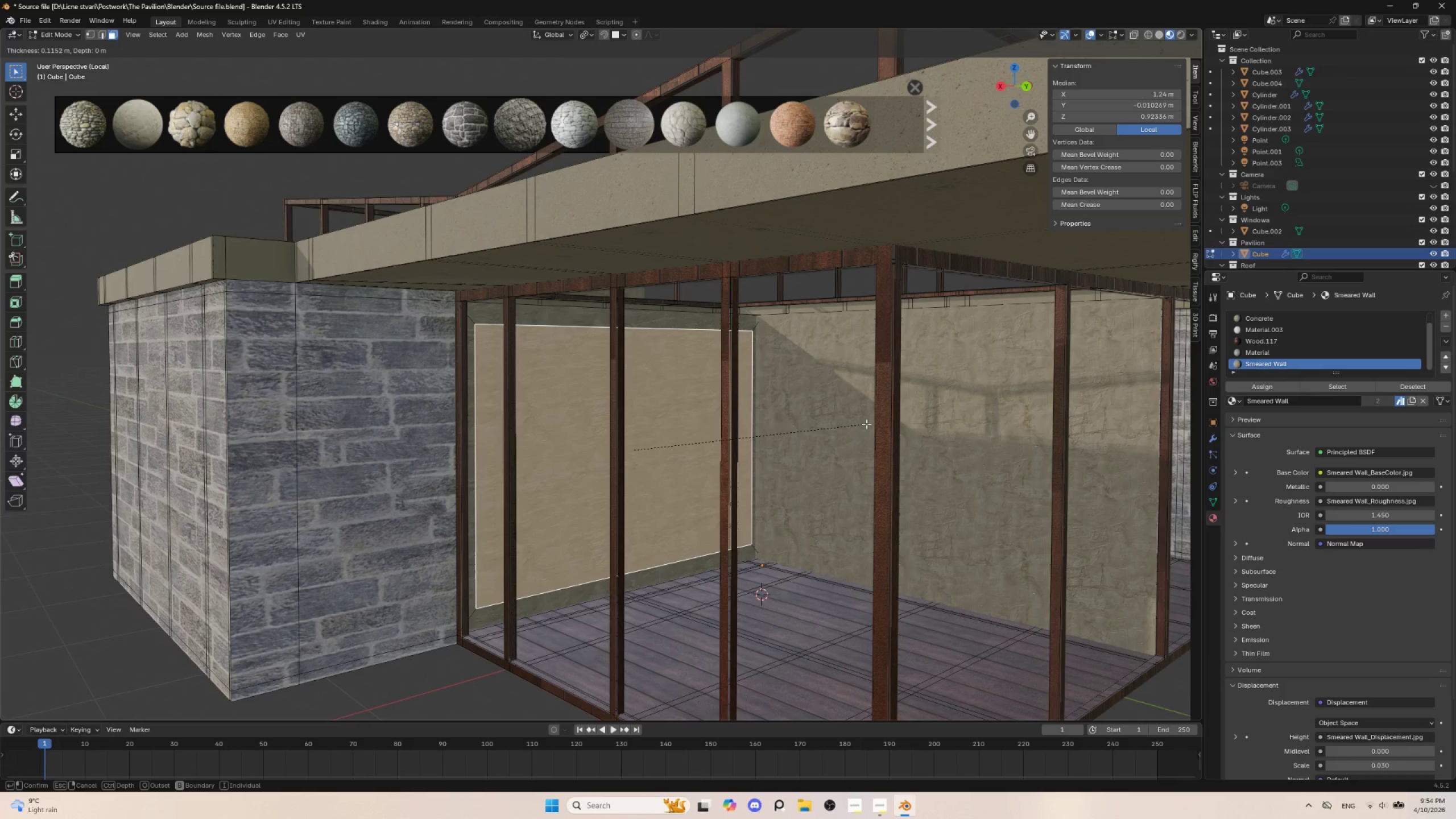 
wait(5.52)
 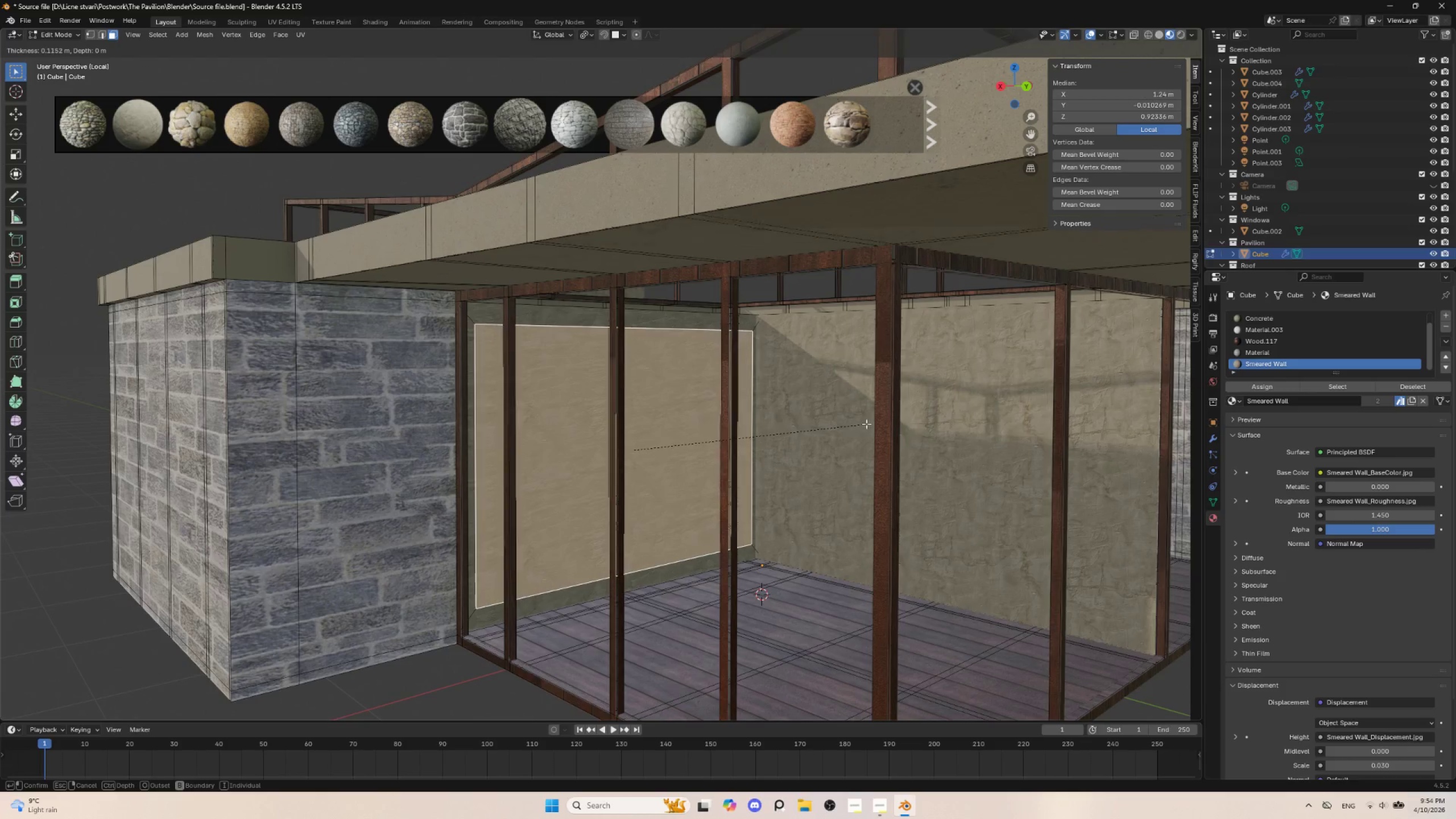 
left_click([866, 424])
 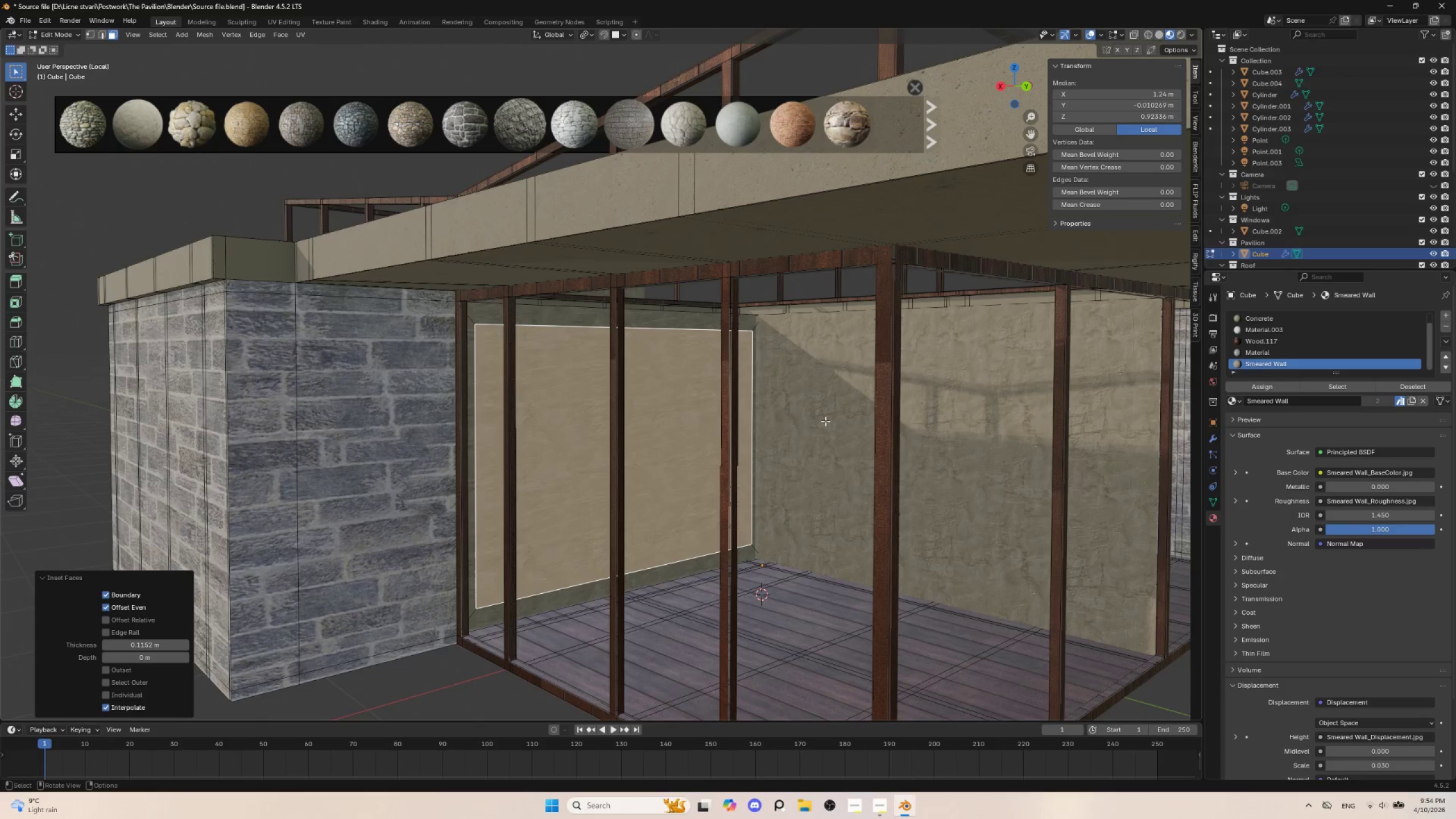 
type(sz)
 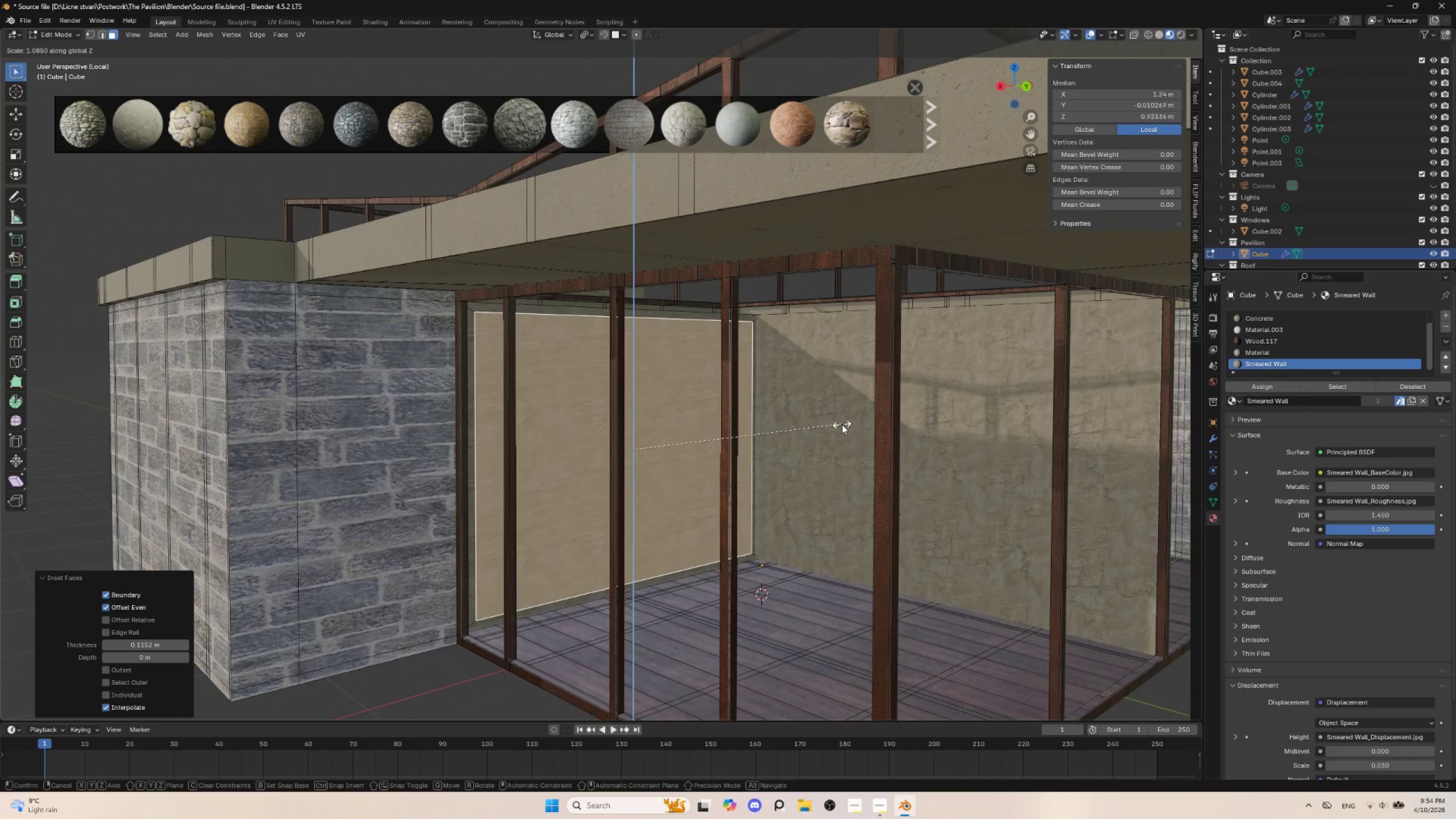 
wait(5.64)
 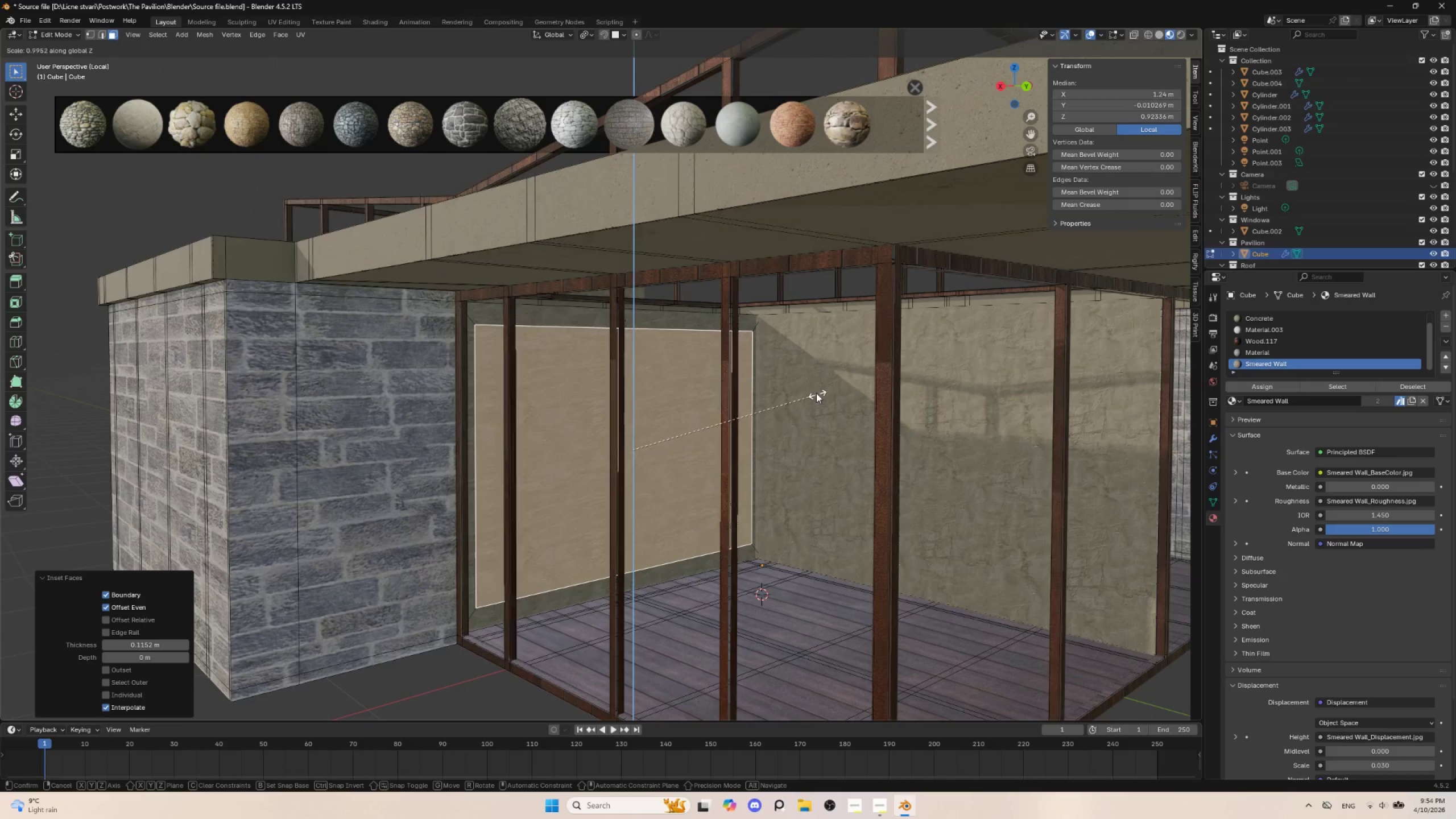 
left_click([843, 424])
 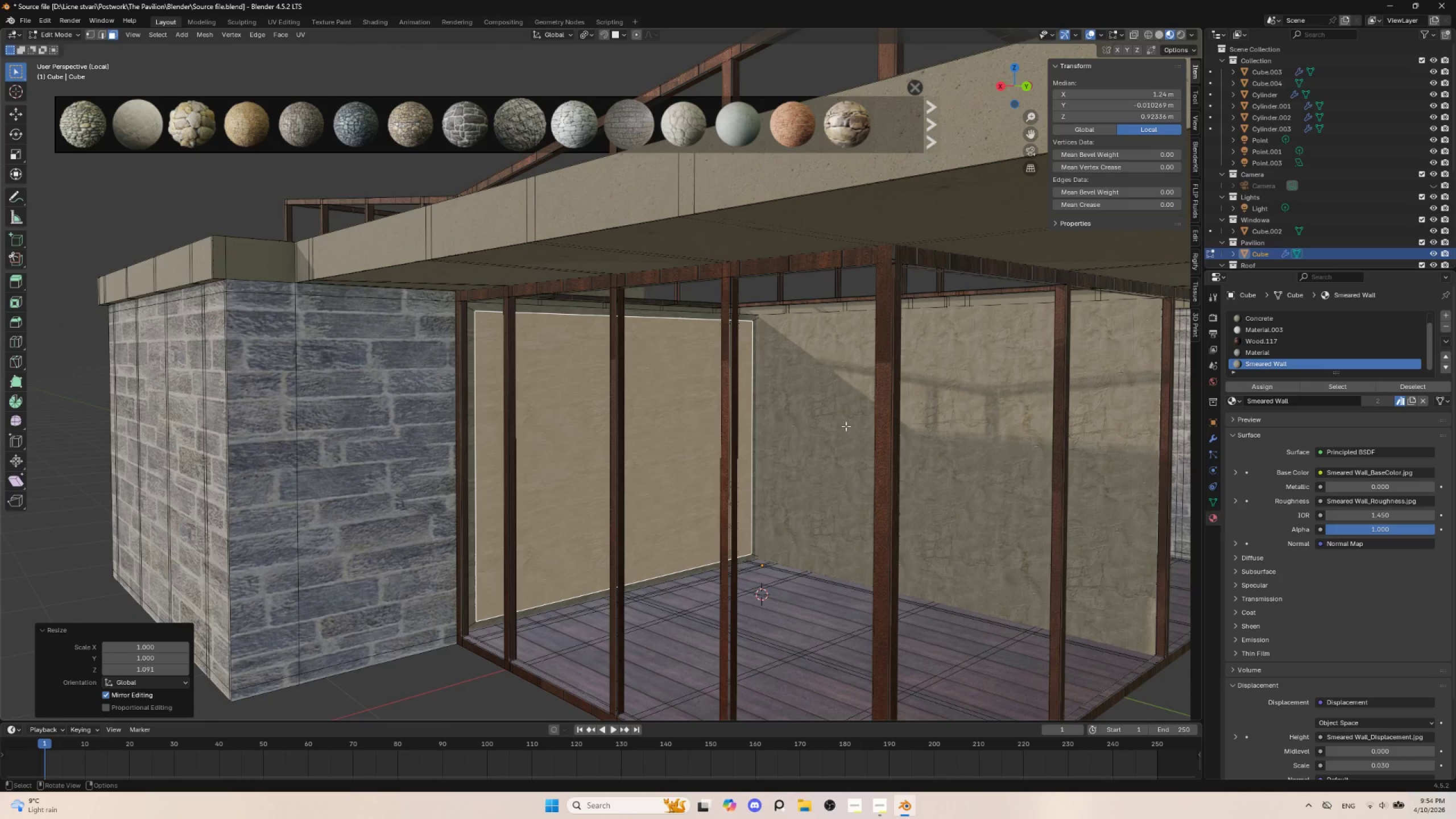 
type(sx)
 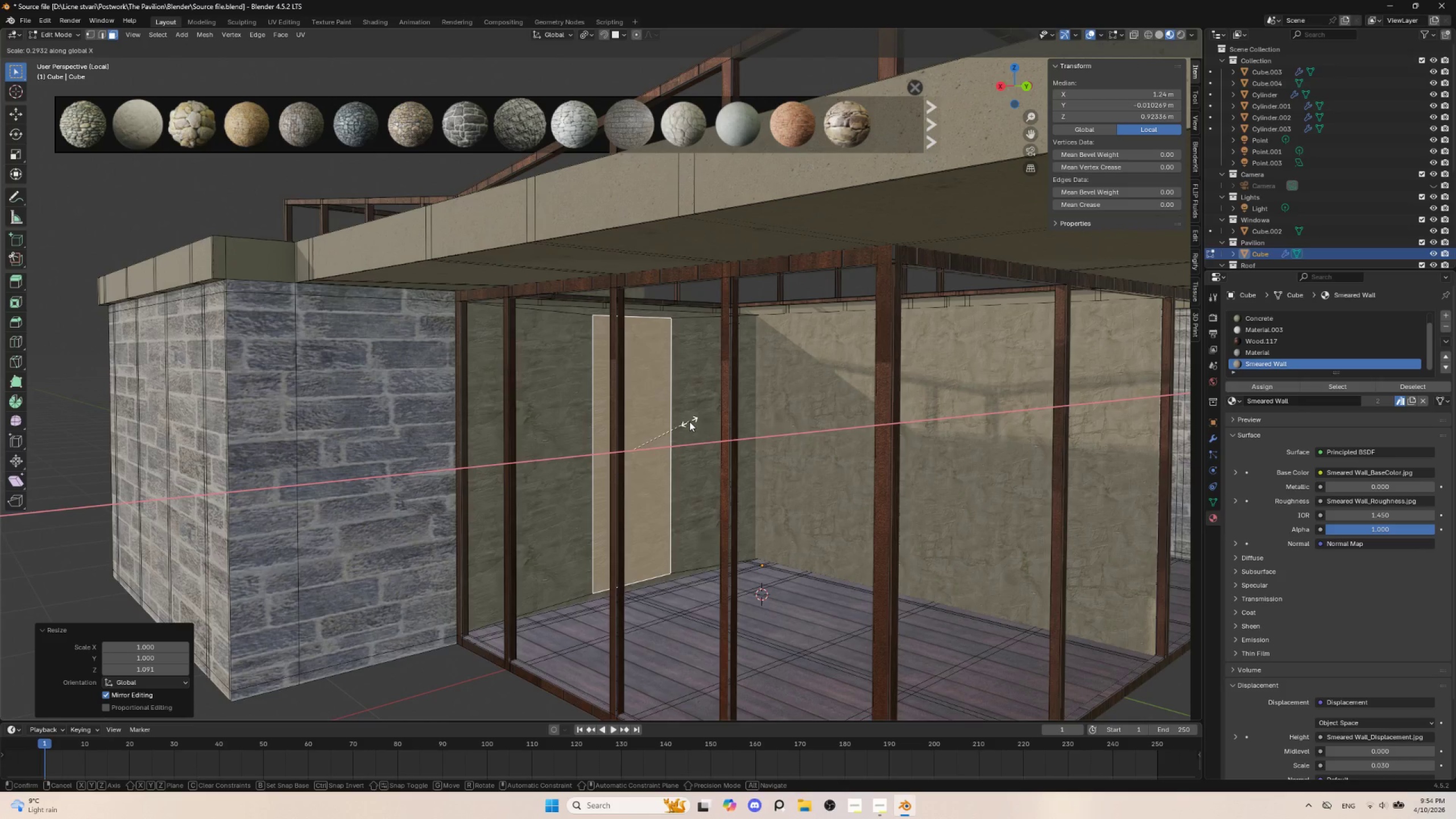 
left_click([689, 421])
 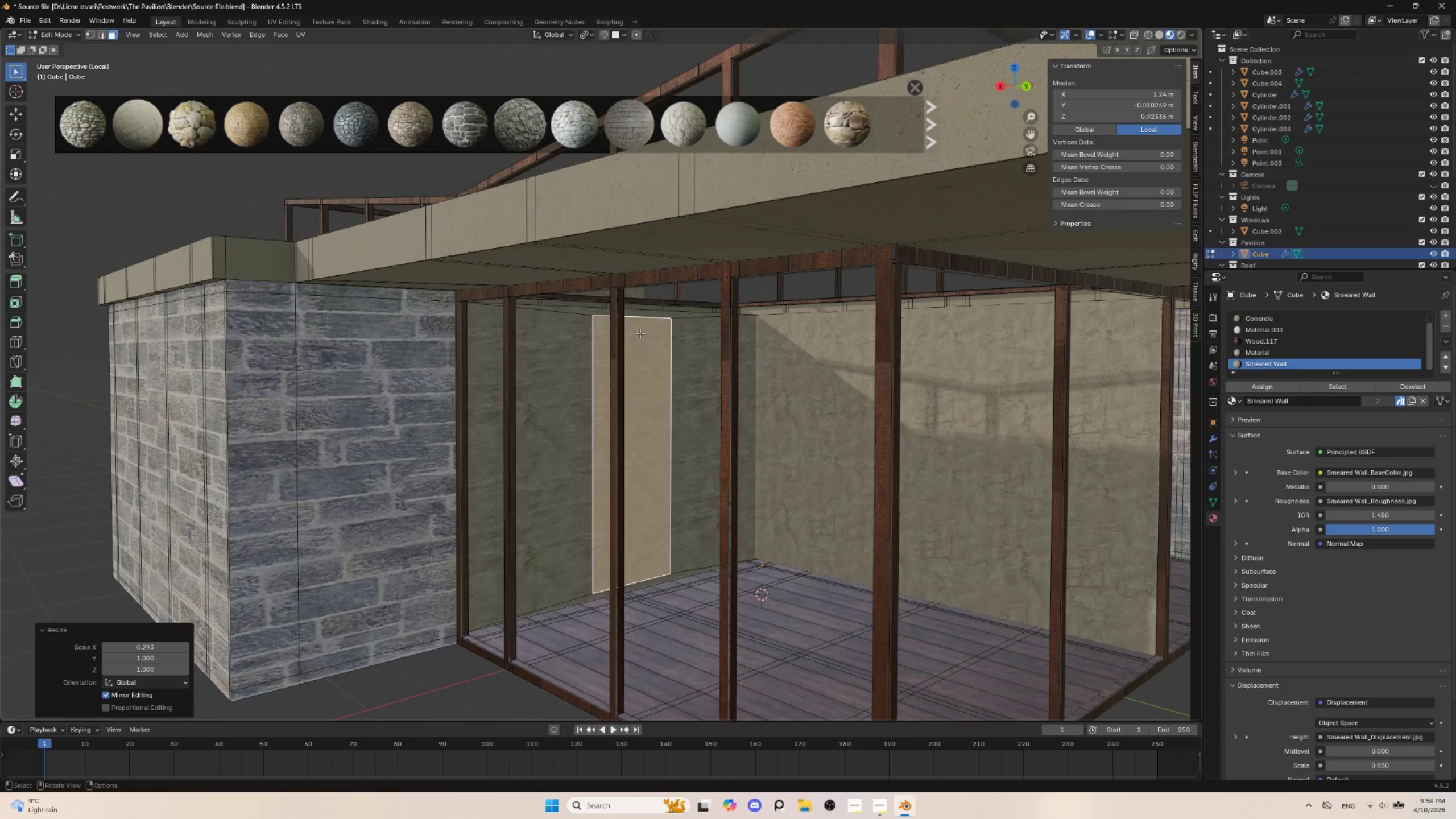 
left_click([640, 320])
 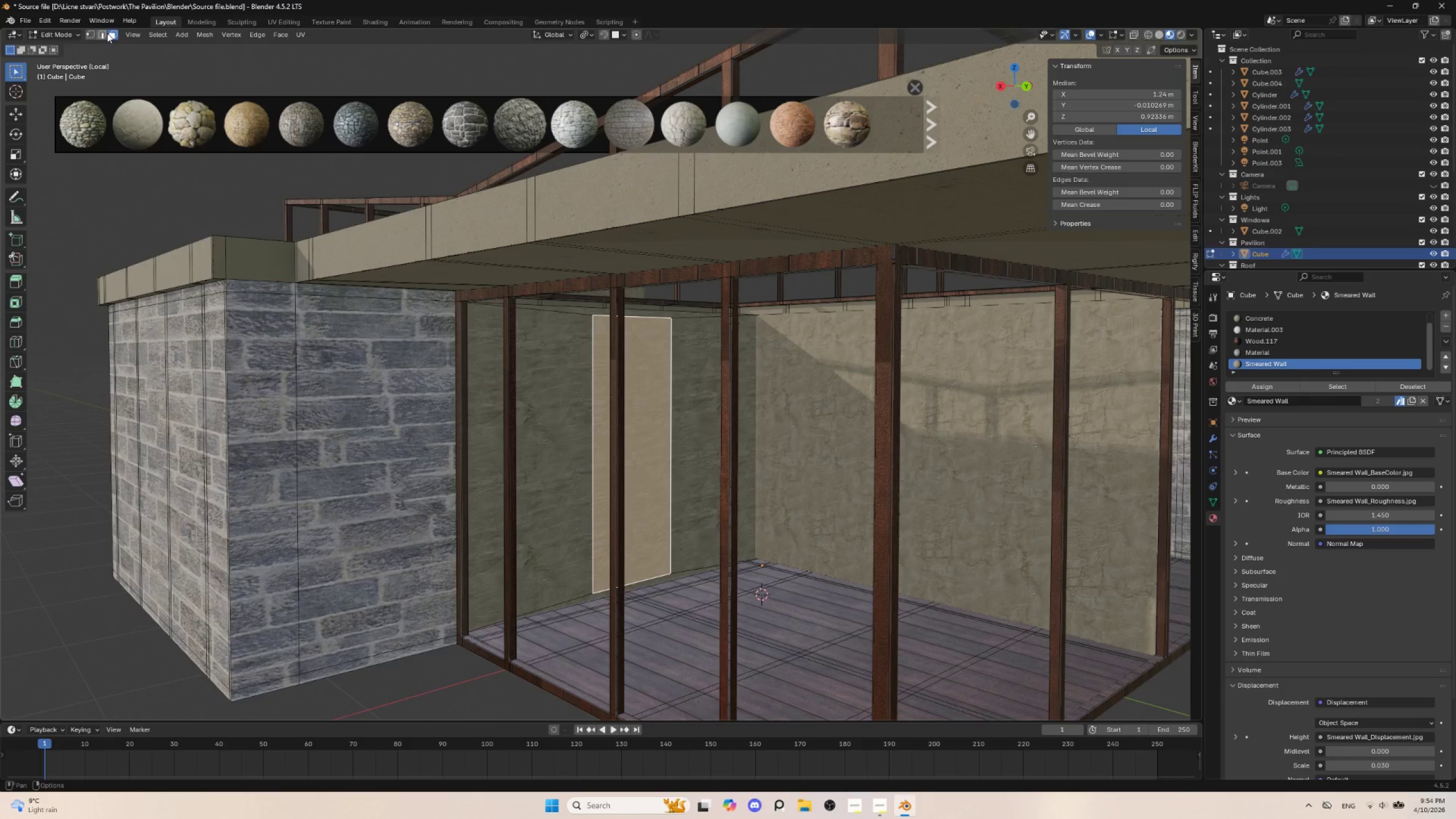 
left_click([104, 32])
 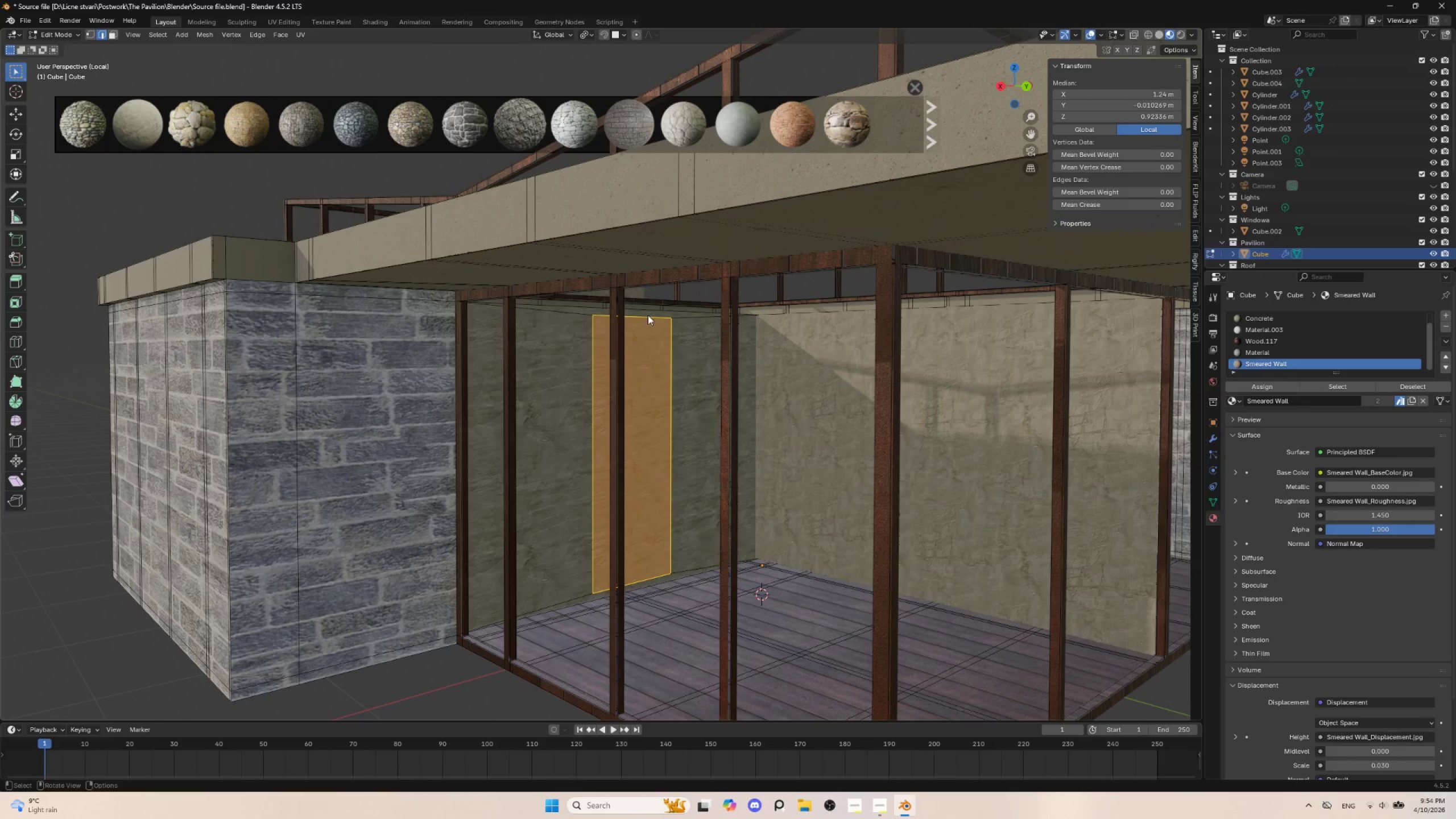 
left_click([648, 315])
 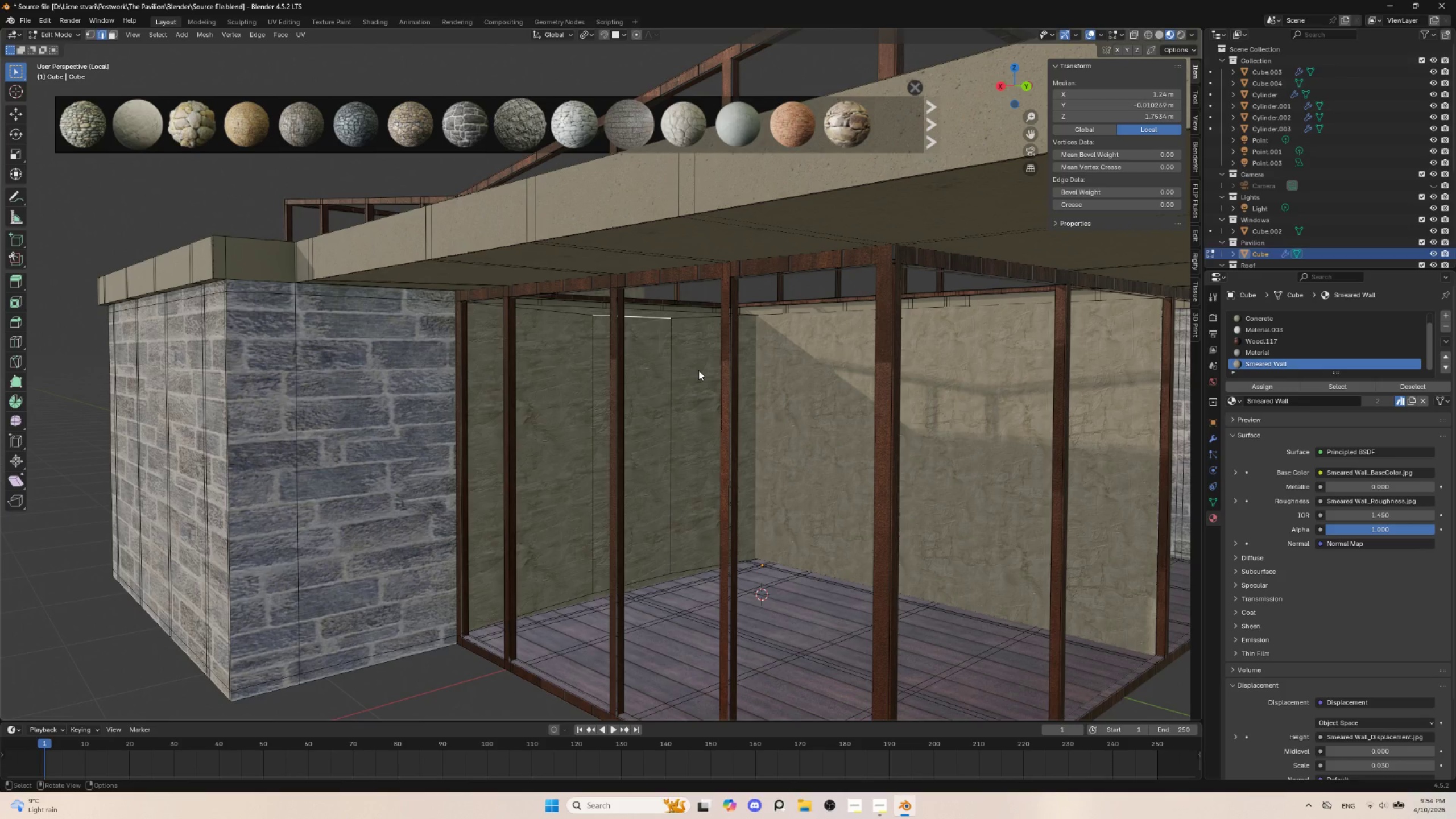 
type(gz)
 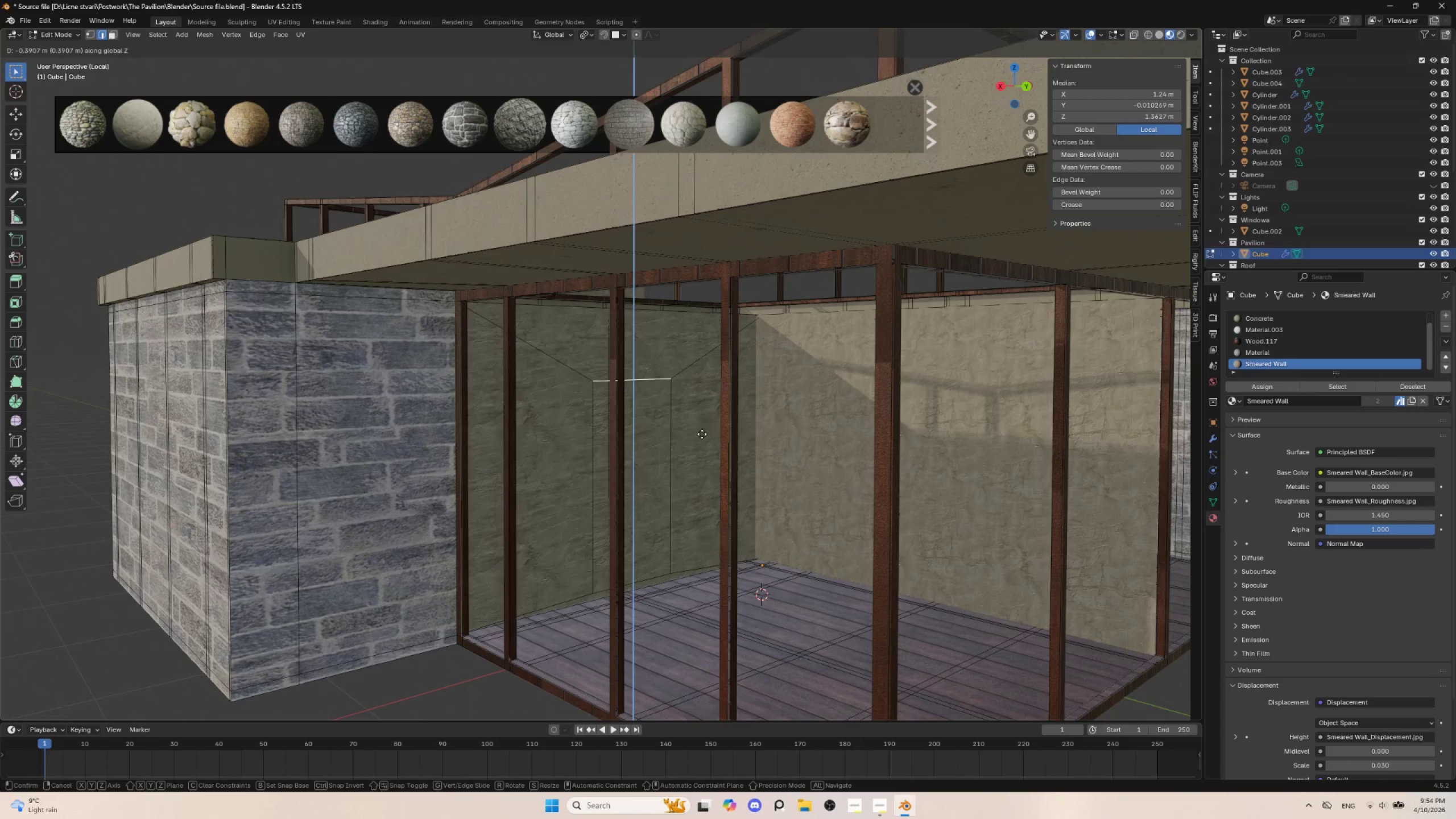 
double_click([664, 432])
 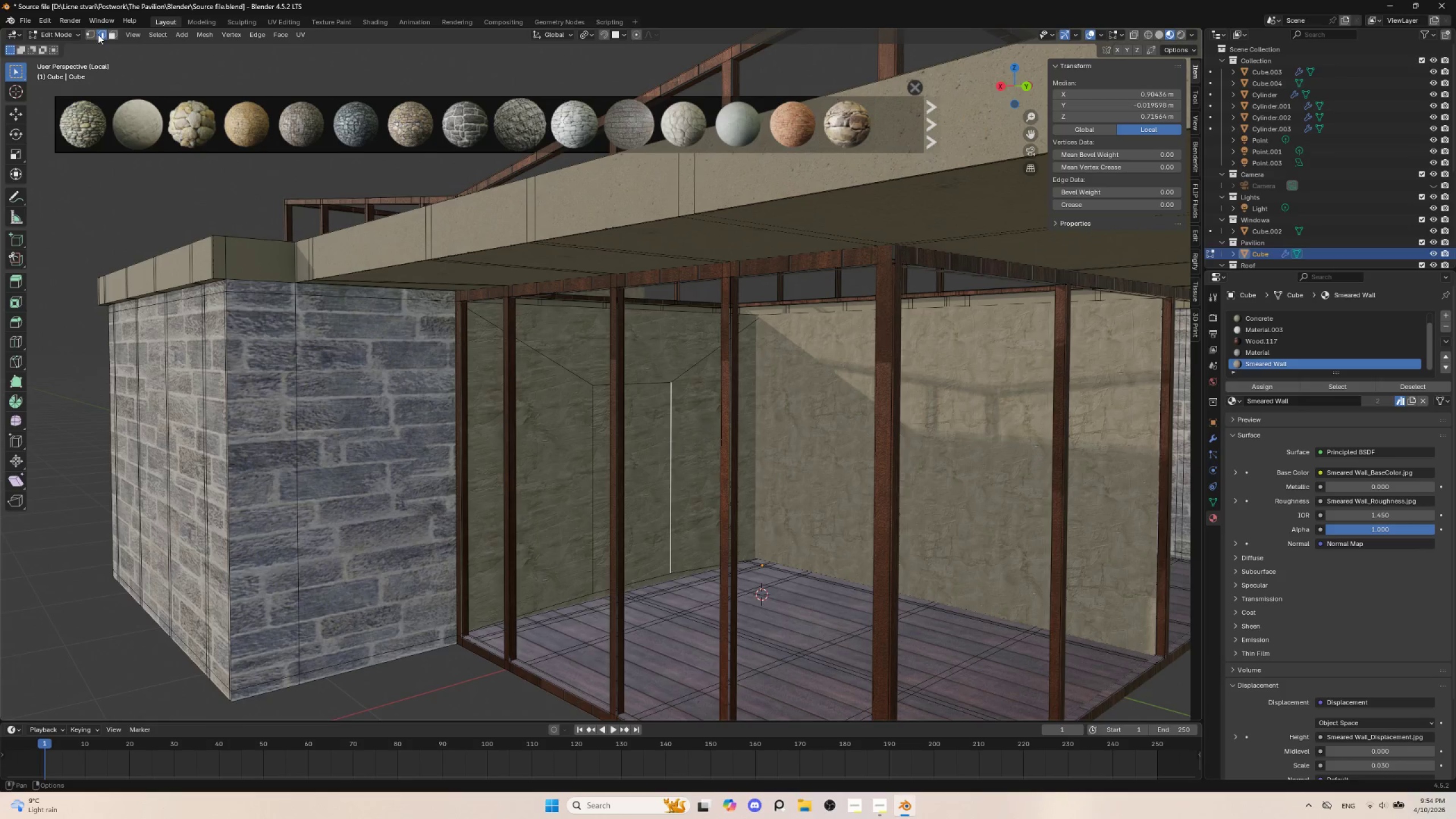 
left_click([115, 34])
 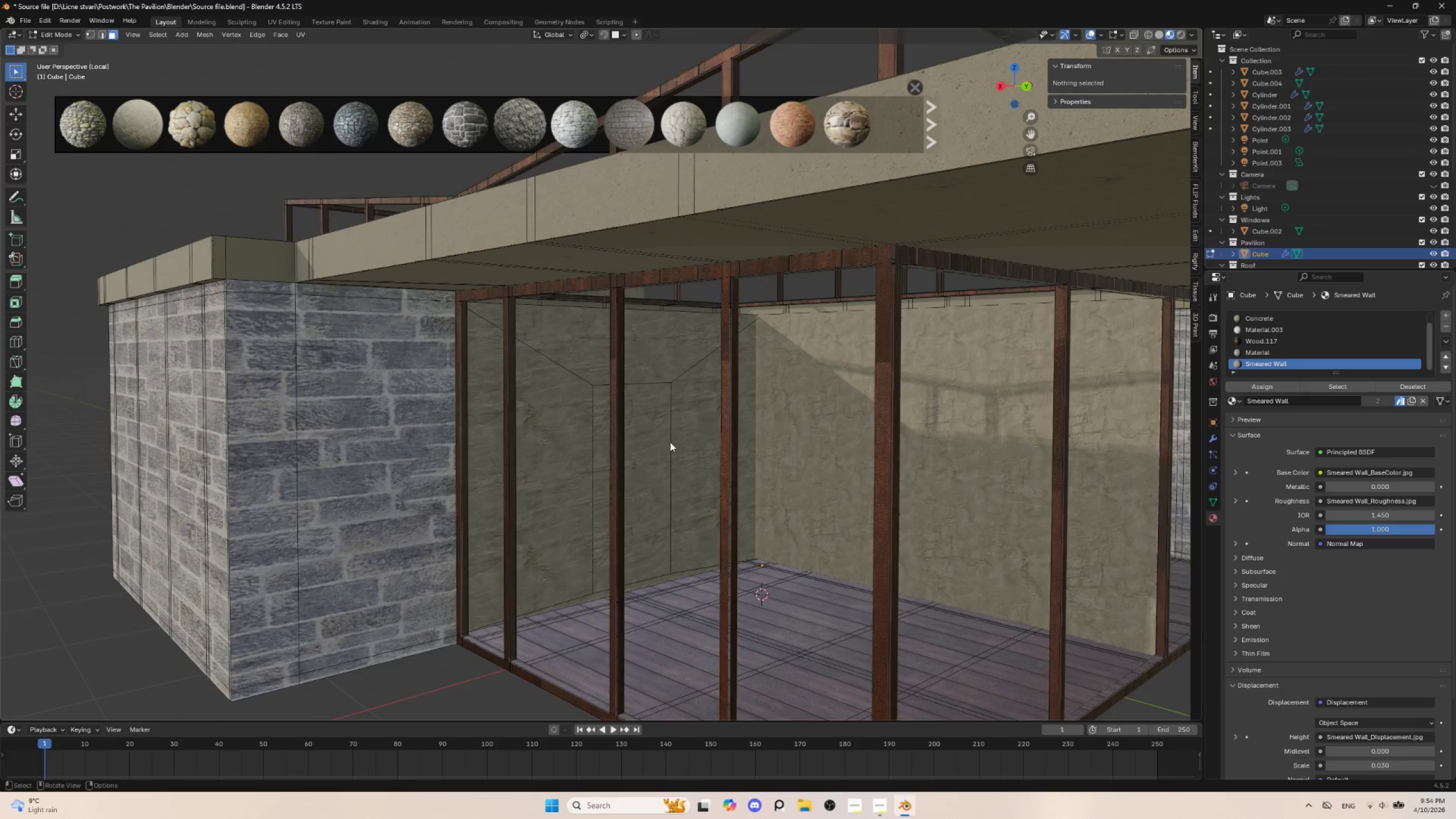 
left_click([660, 442])
 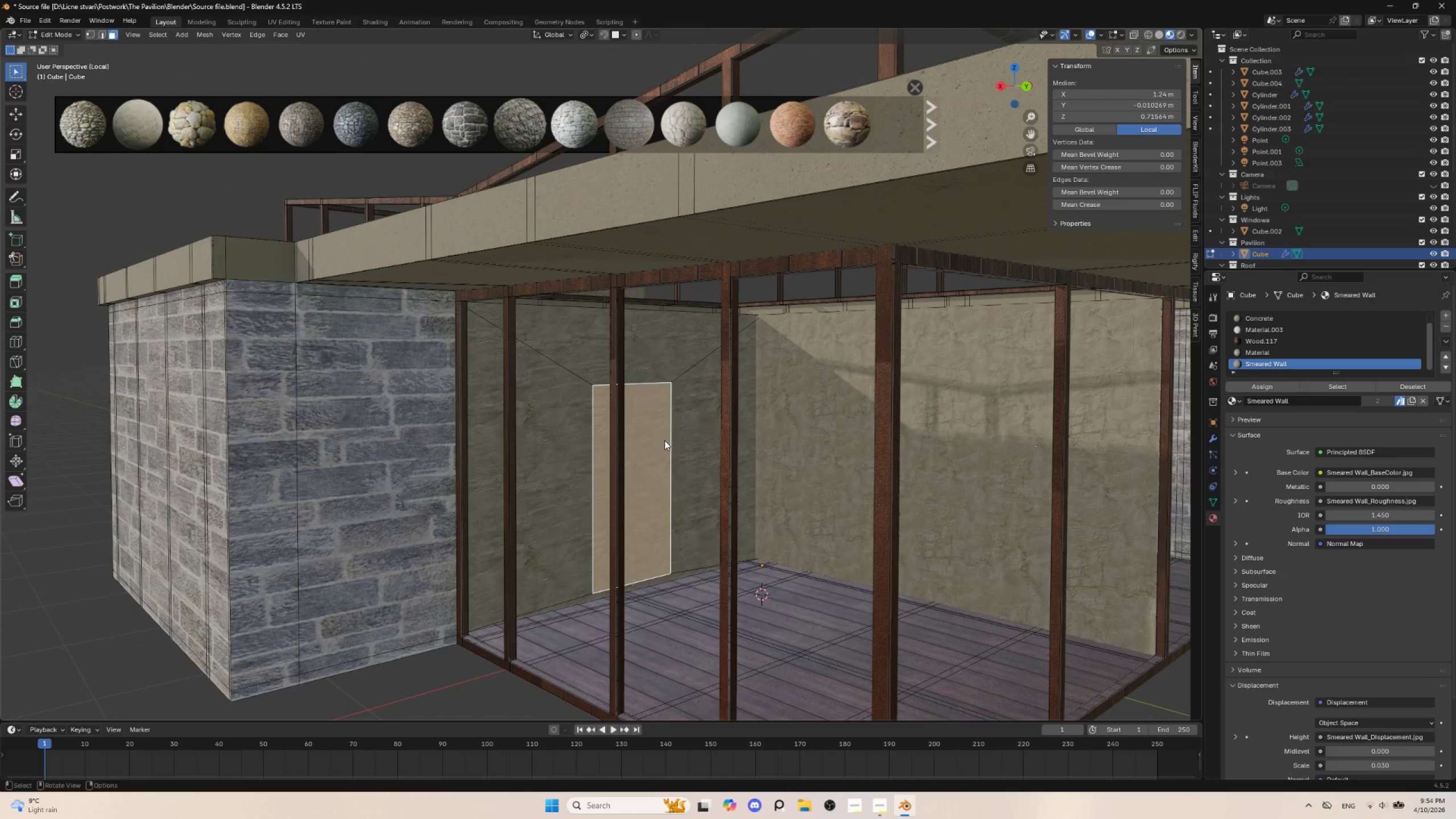 
key(Delete)
 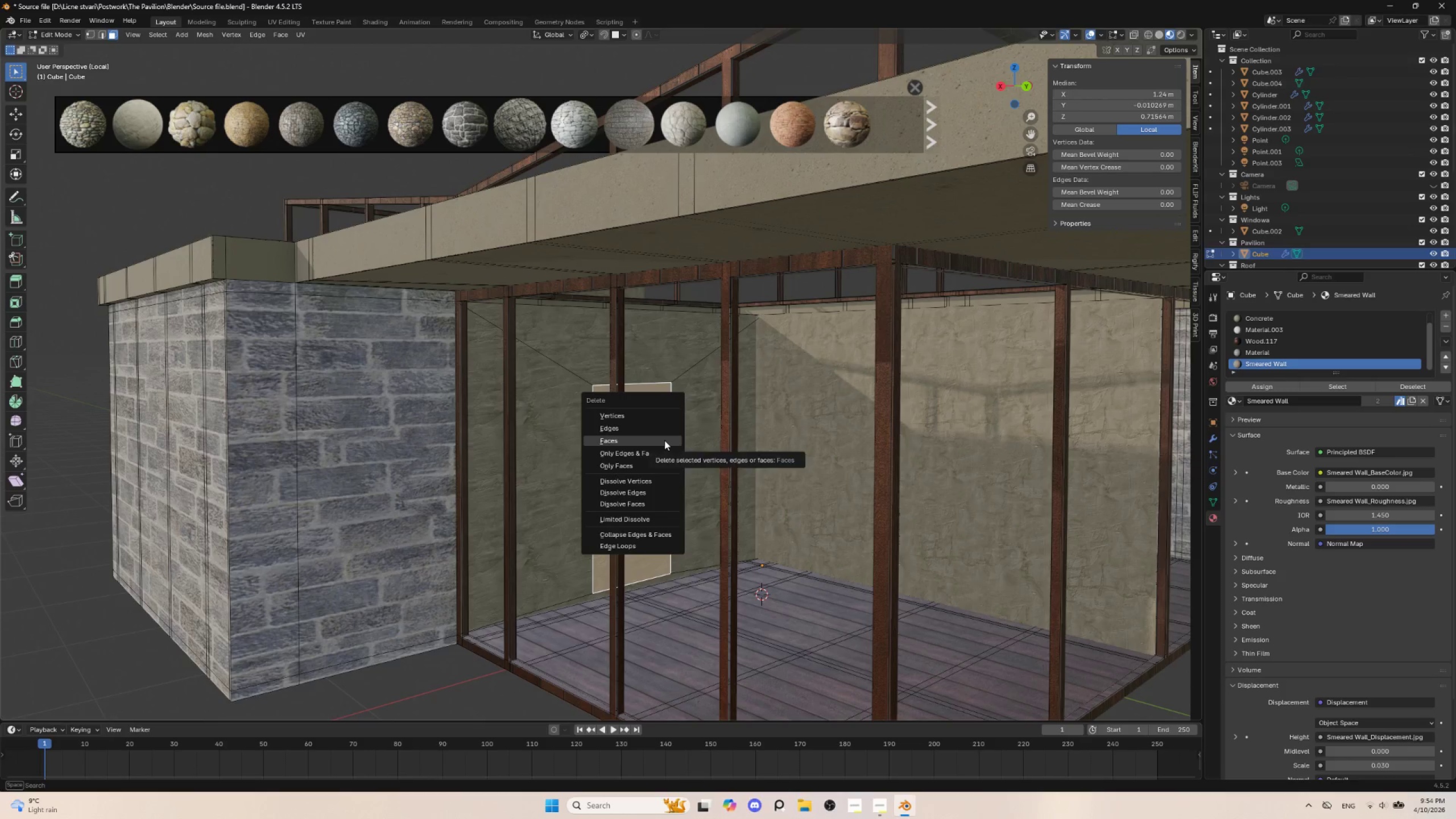 
left_click([664, 440])
 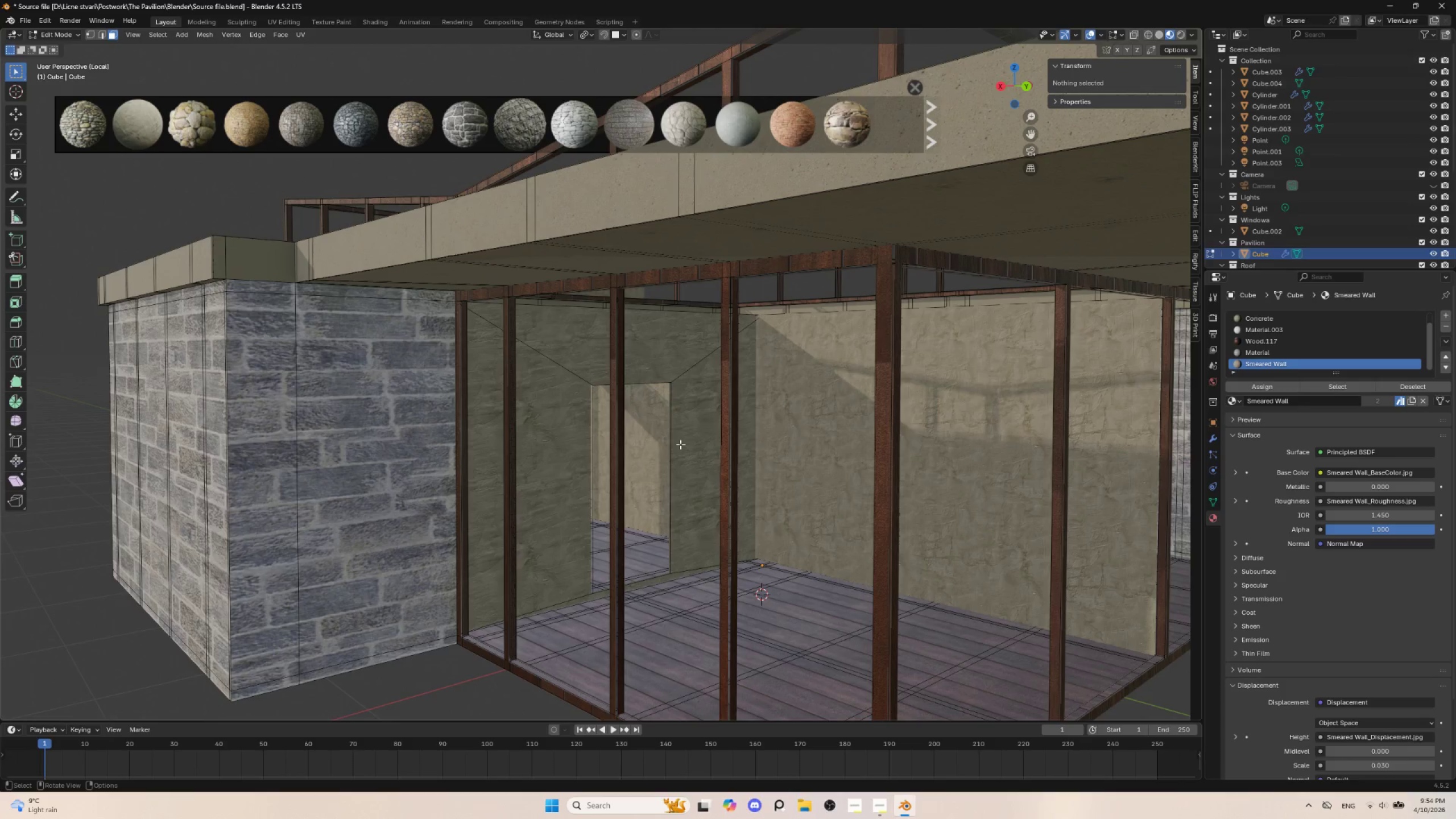 
key(Tab)
 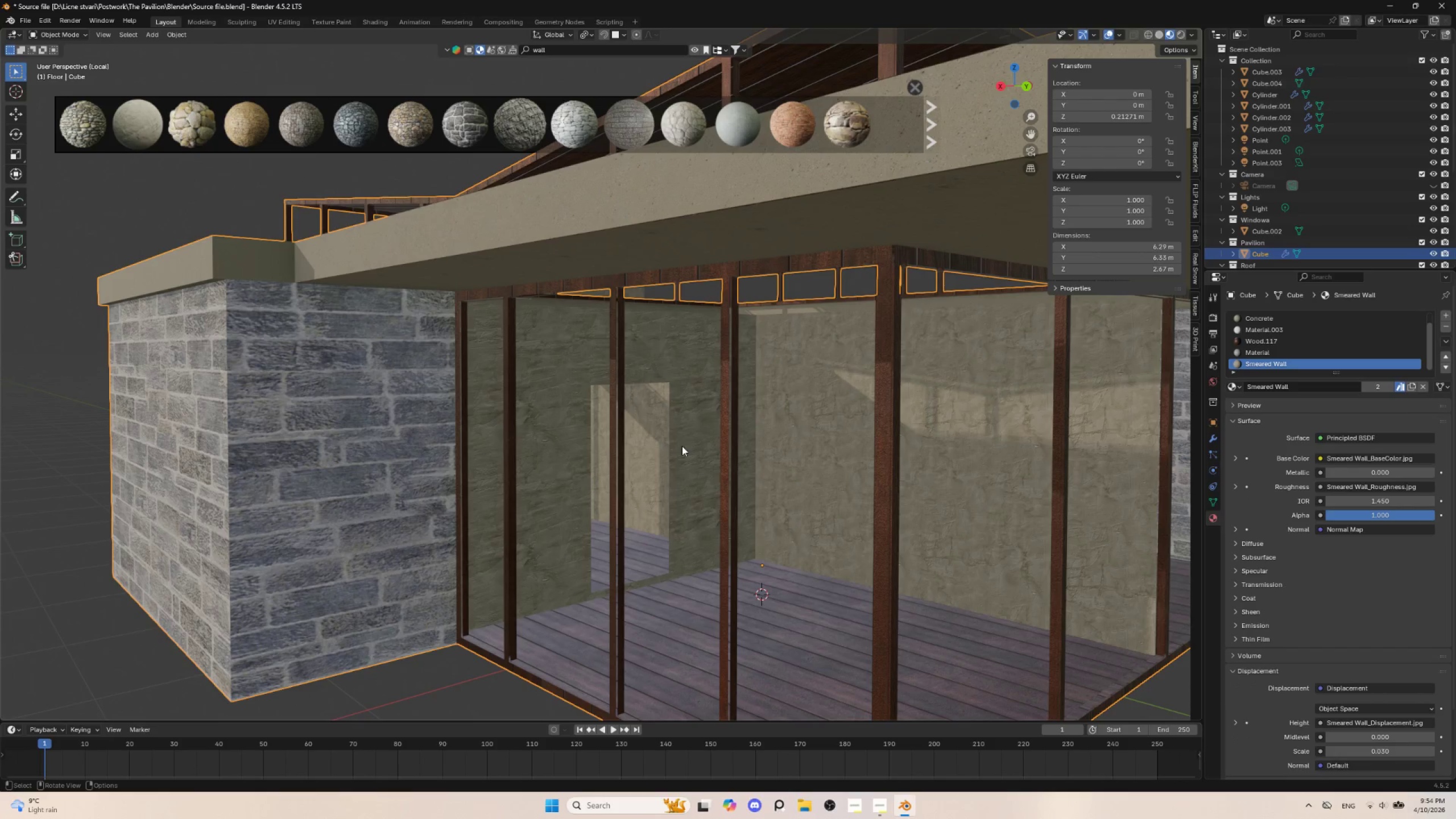 
scroll: coordinate [689, 461], scroll_direction: down, amount: 2.0
 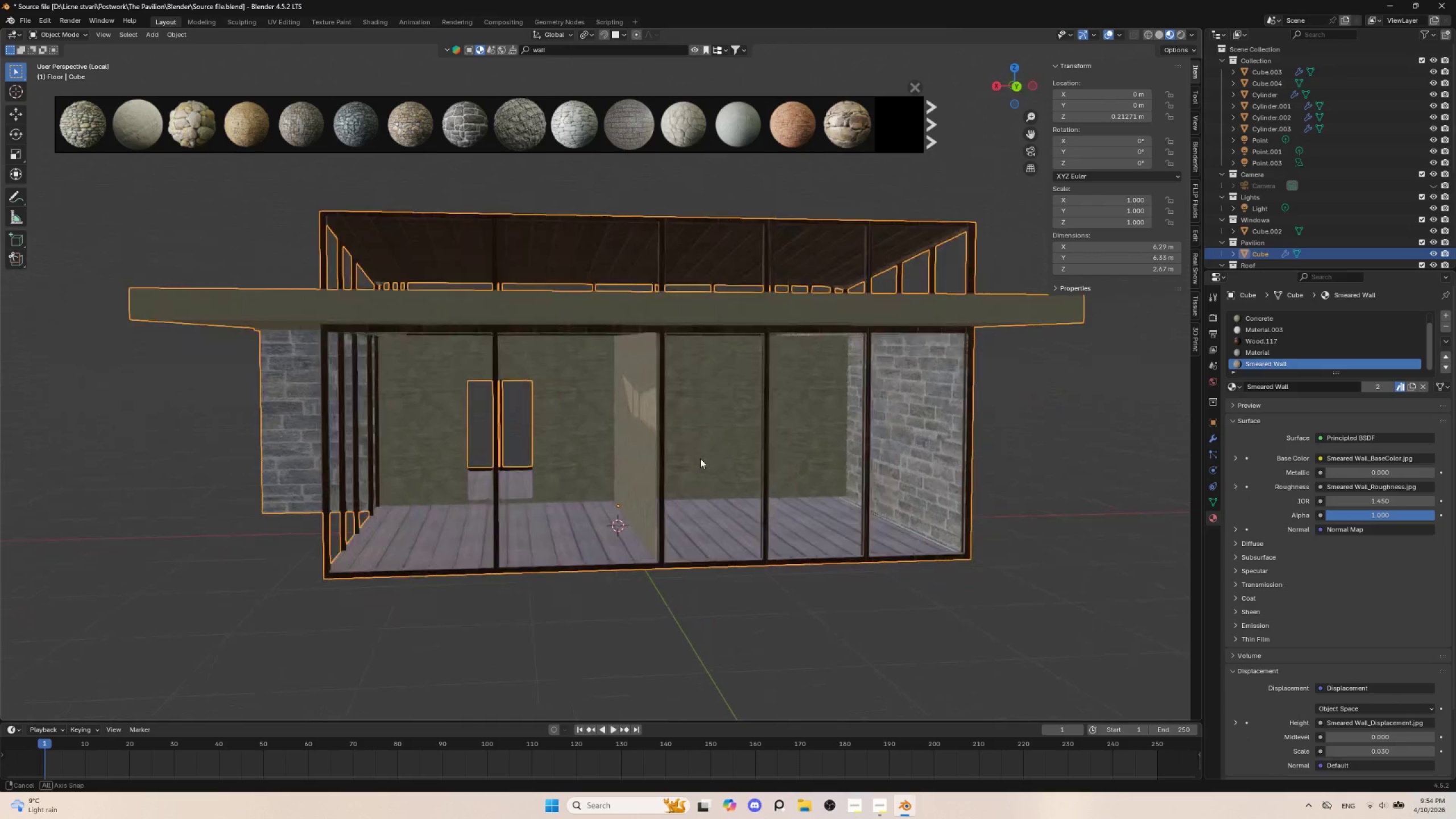 
scroll: coordinate [701, 471], scroll_direction: up, amount: 1.0
 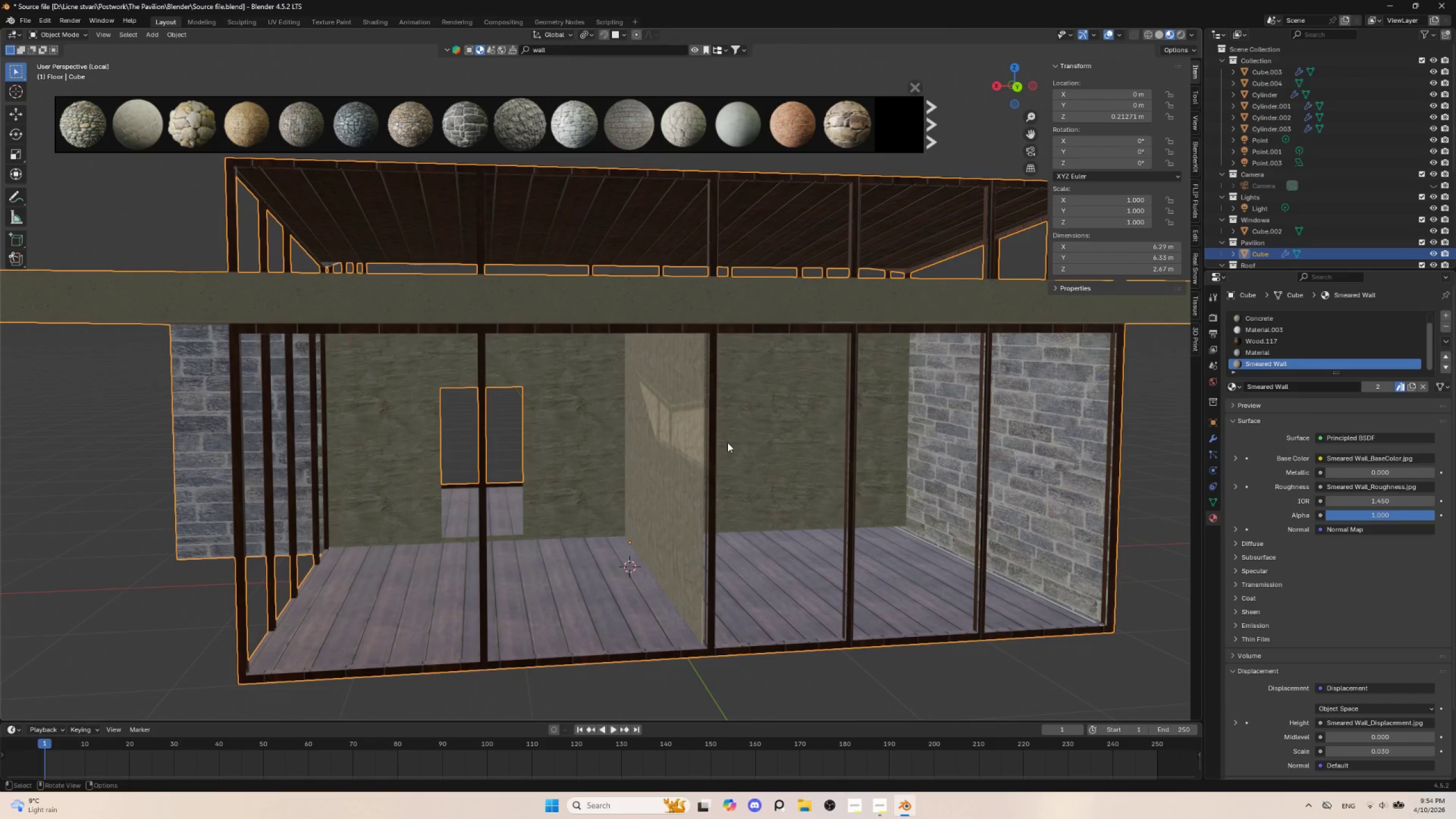 
left_click([675, 450])
 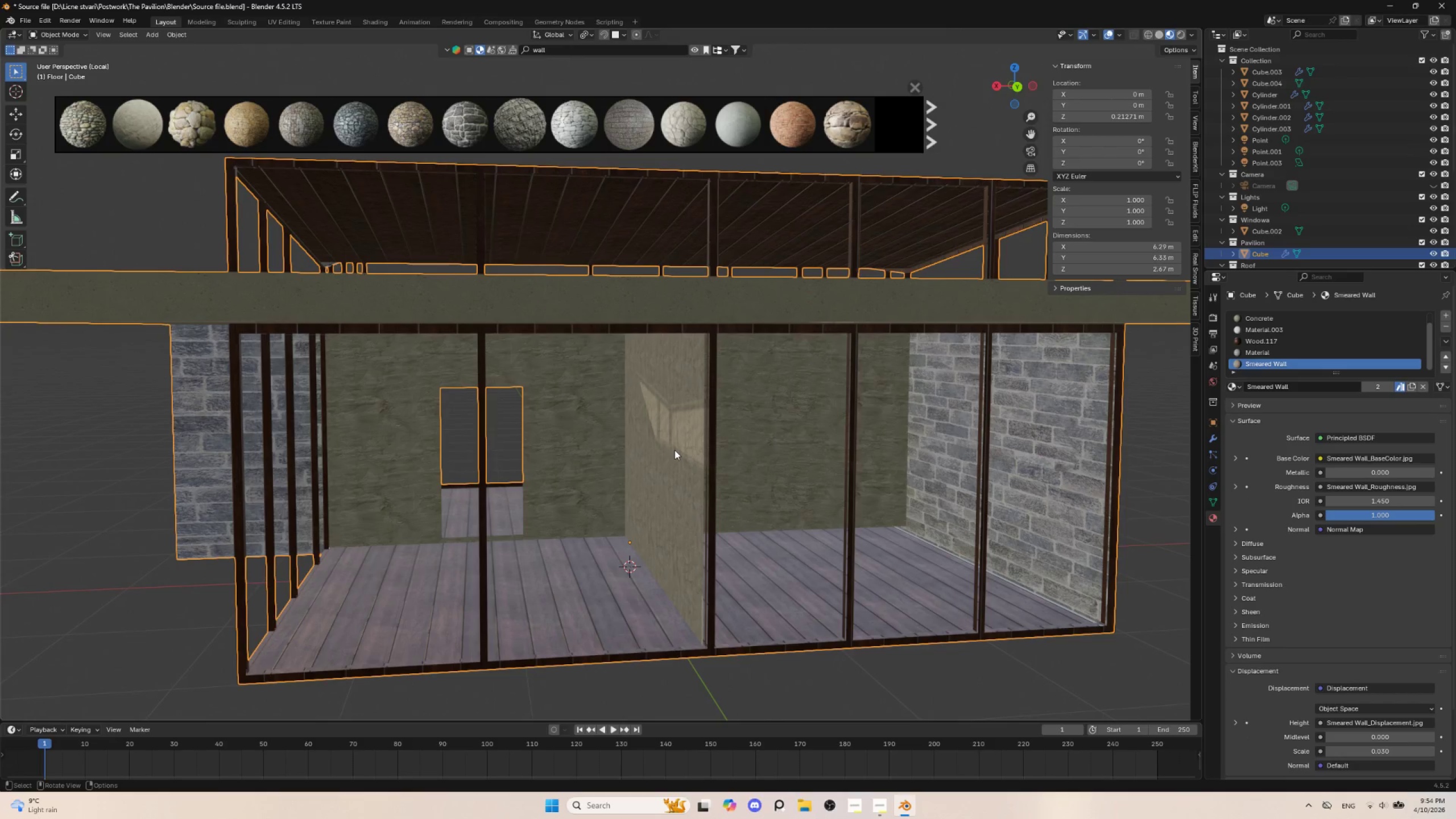 
key(Tab)
 